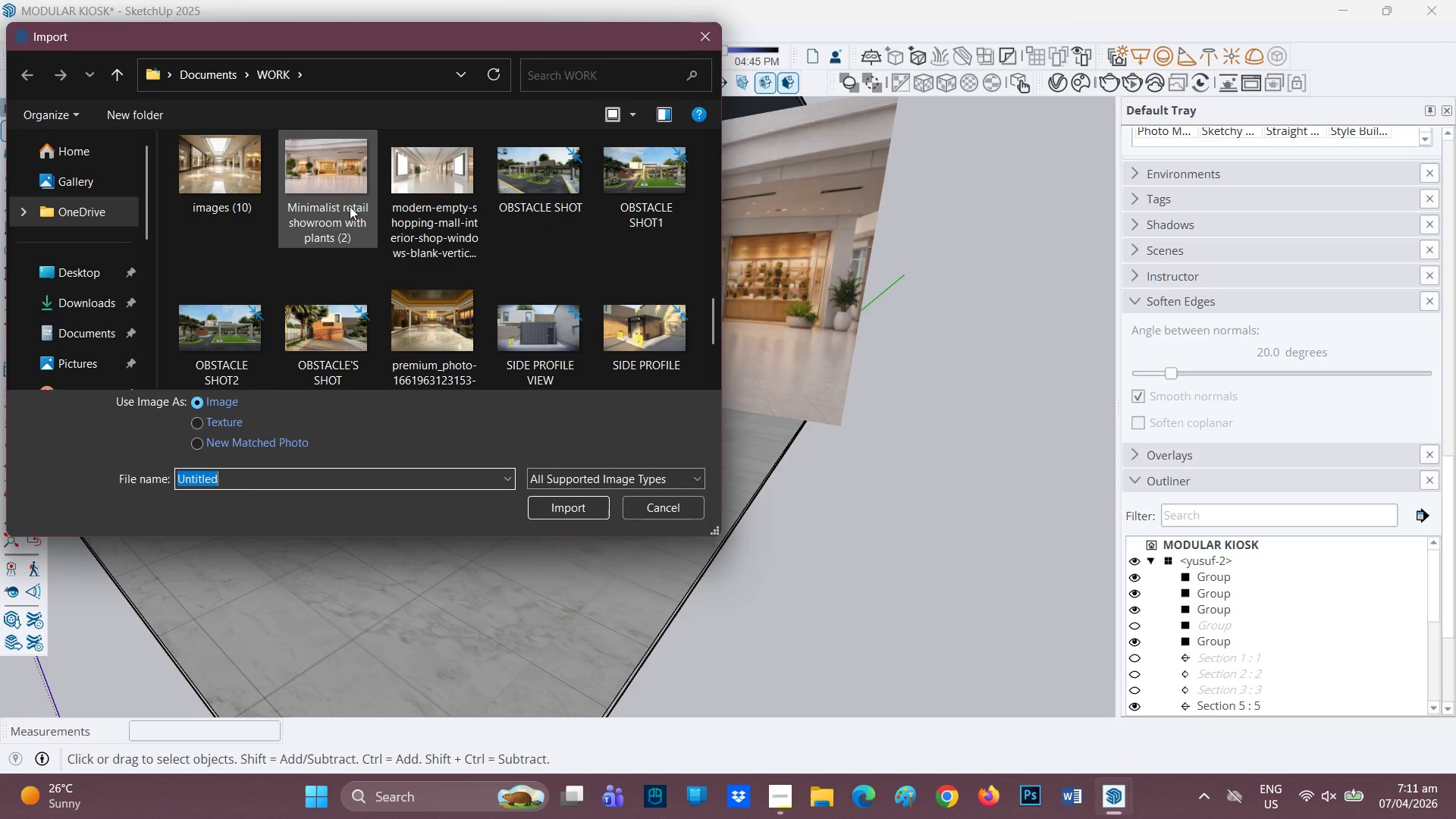 
scroll: coordinate [525, 247], scroll_direction: up, amount: 3.0
 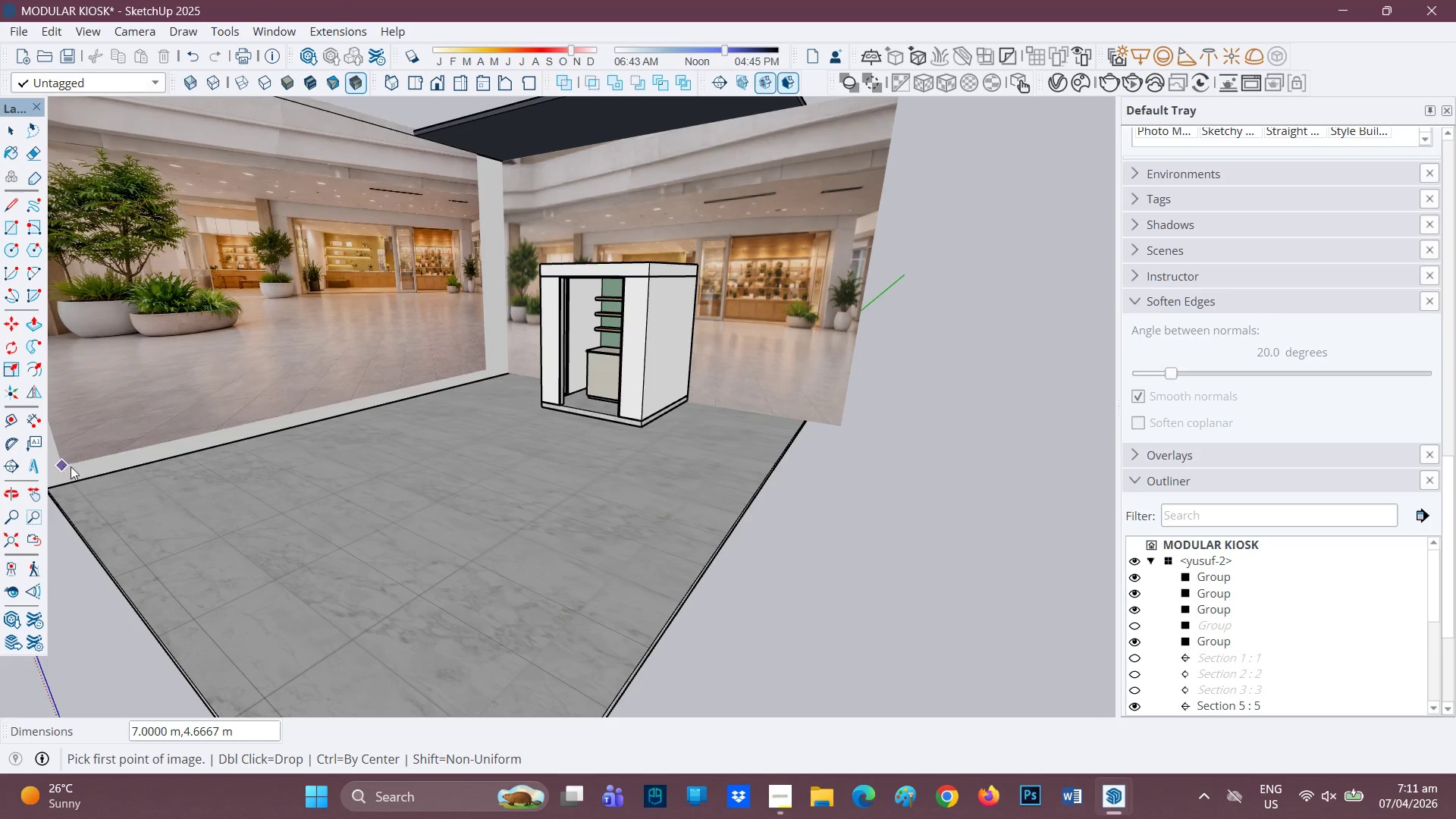 
wait(8.55)
 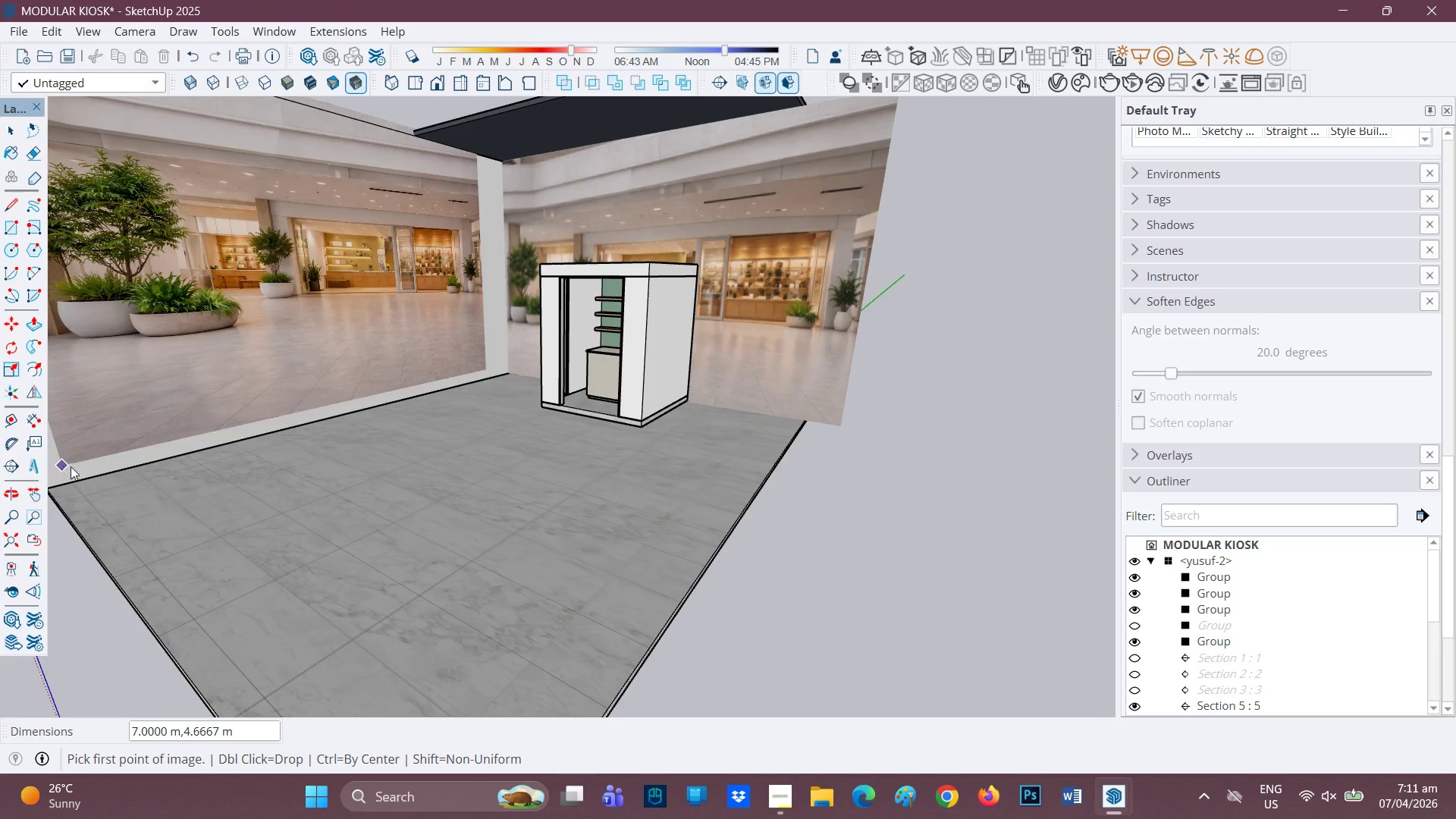 
left_click([163, 415])
 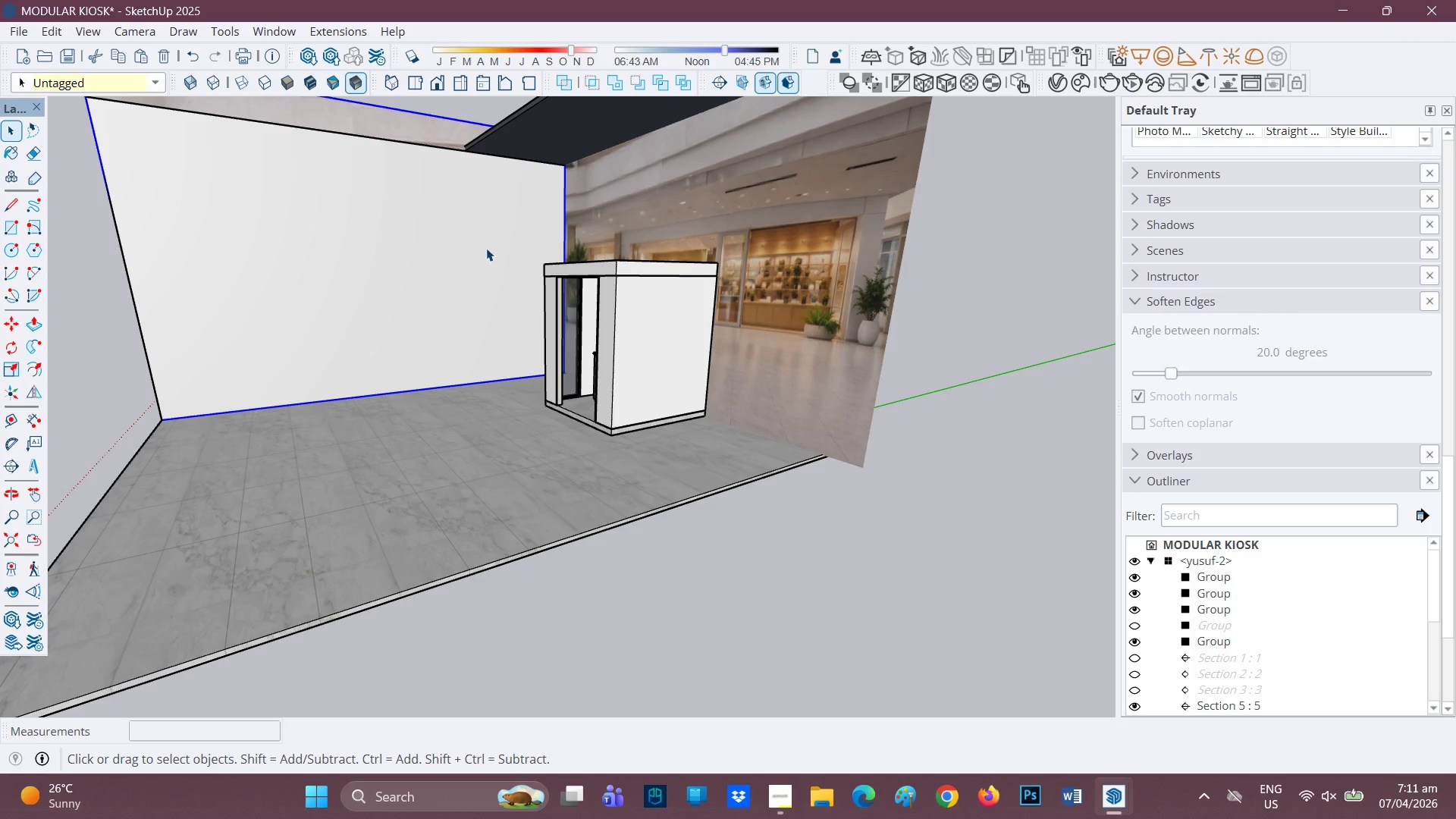 
scroll: coordinate [341, 331], scroll_direction: down, amount: 2.0
 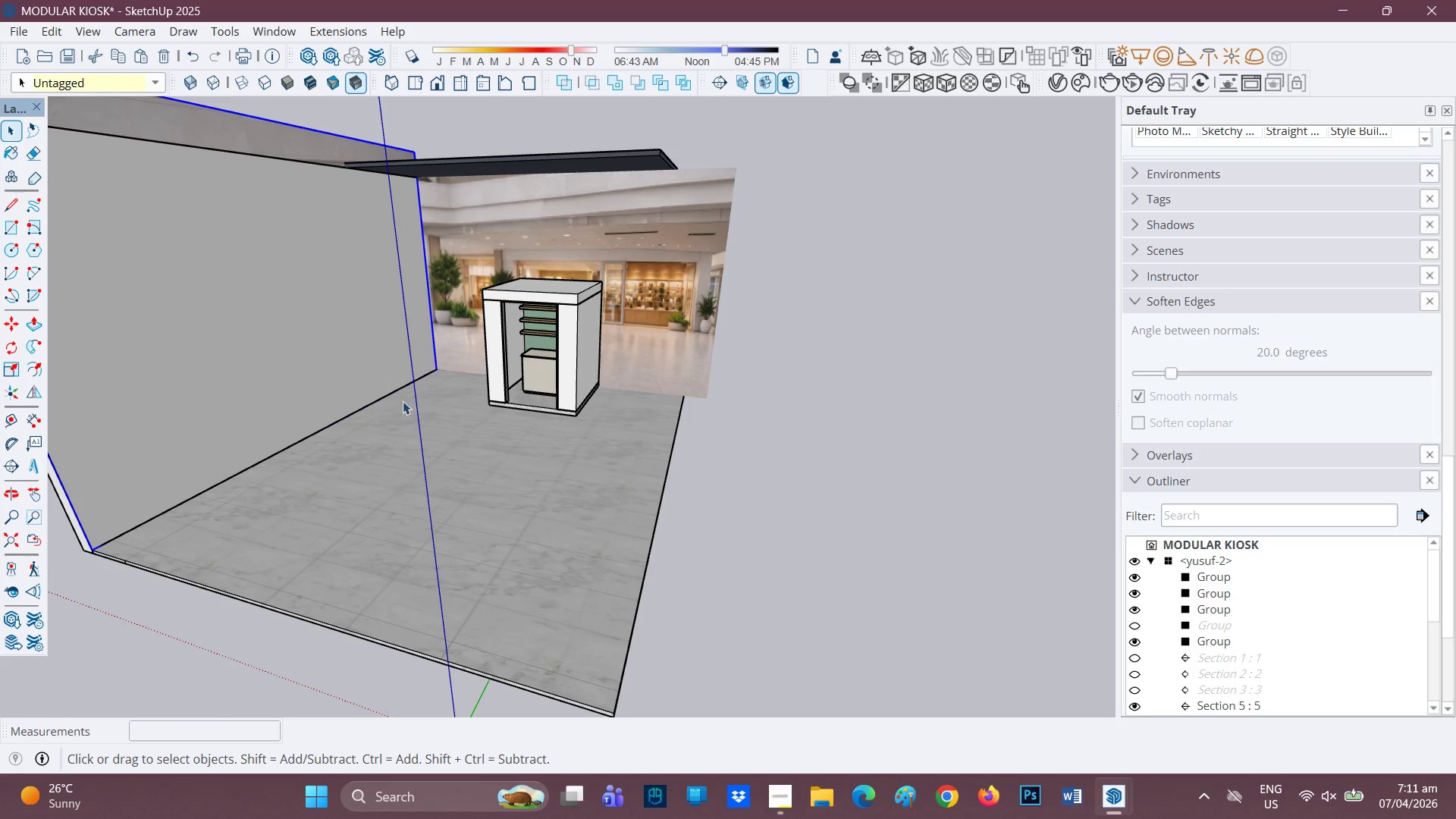 
key(M)
 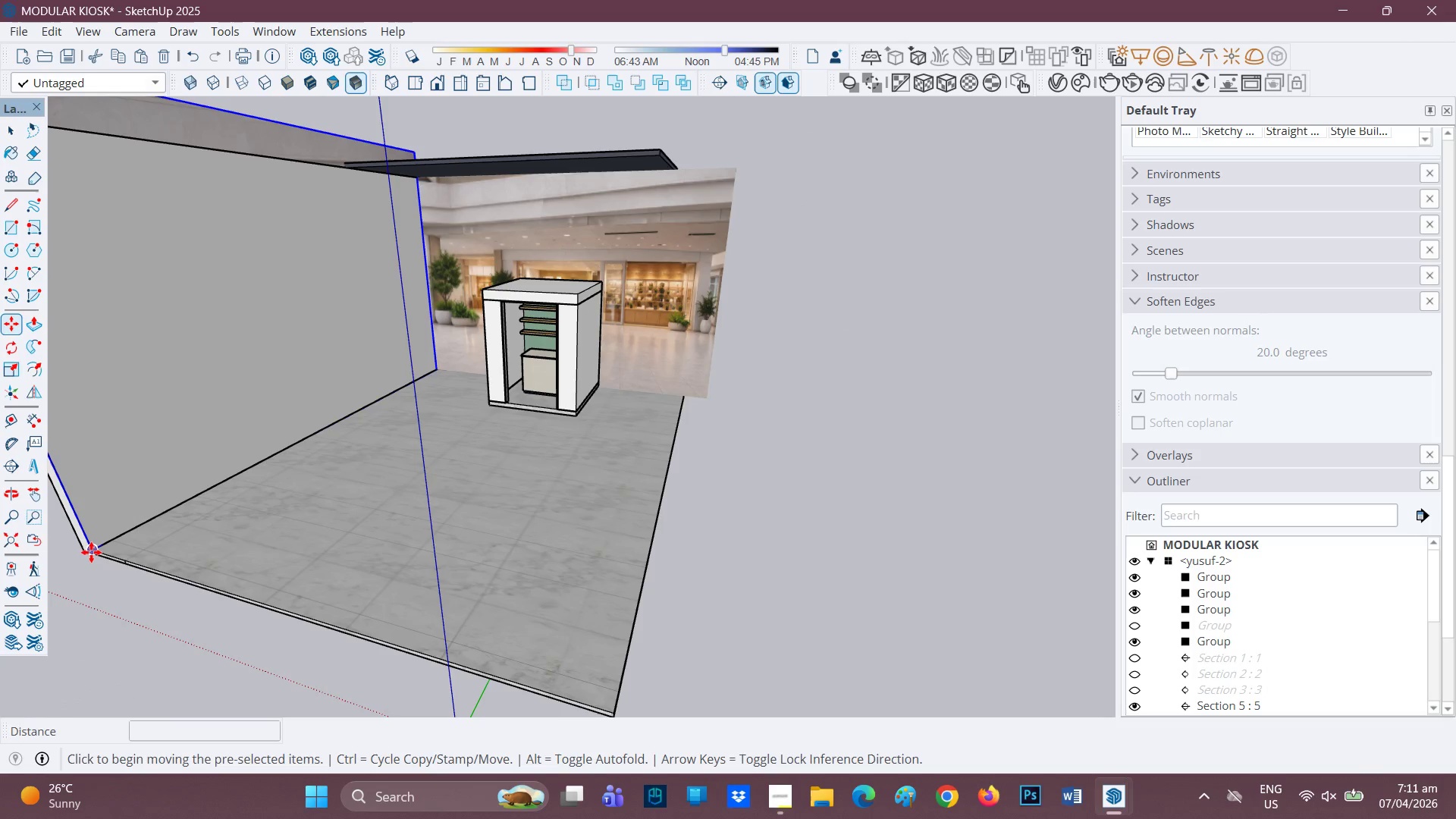 
left_click([91, 552])
 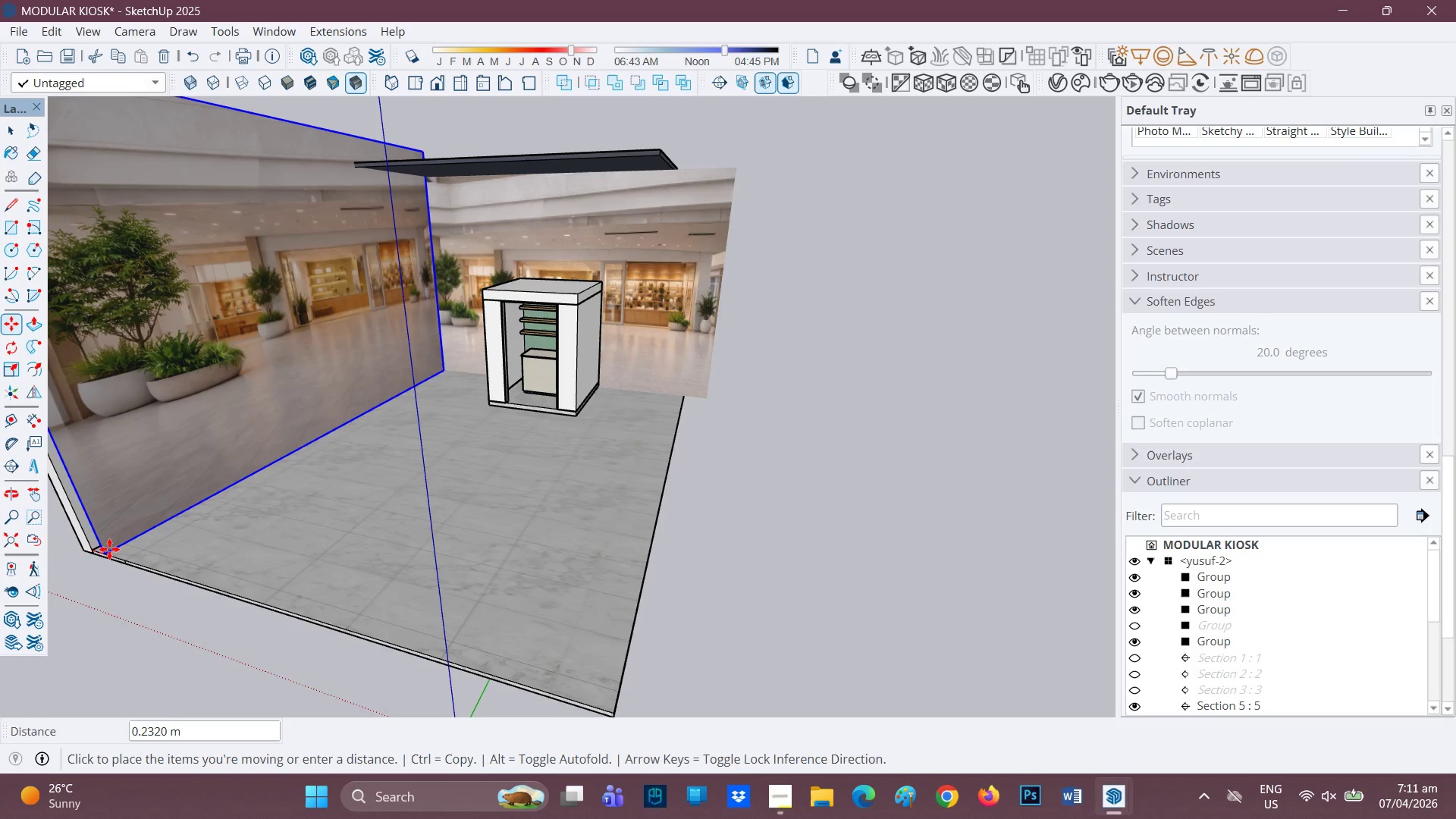 
left_click([108, 549])
 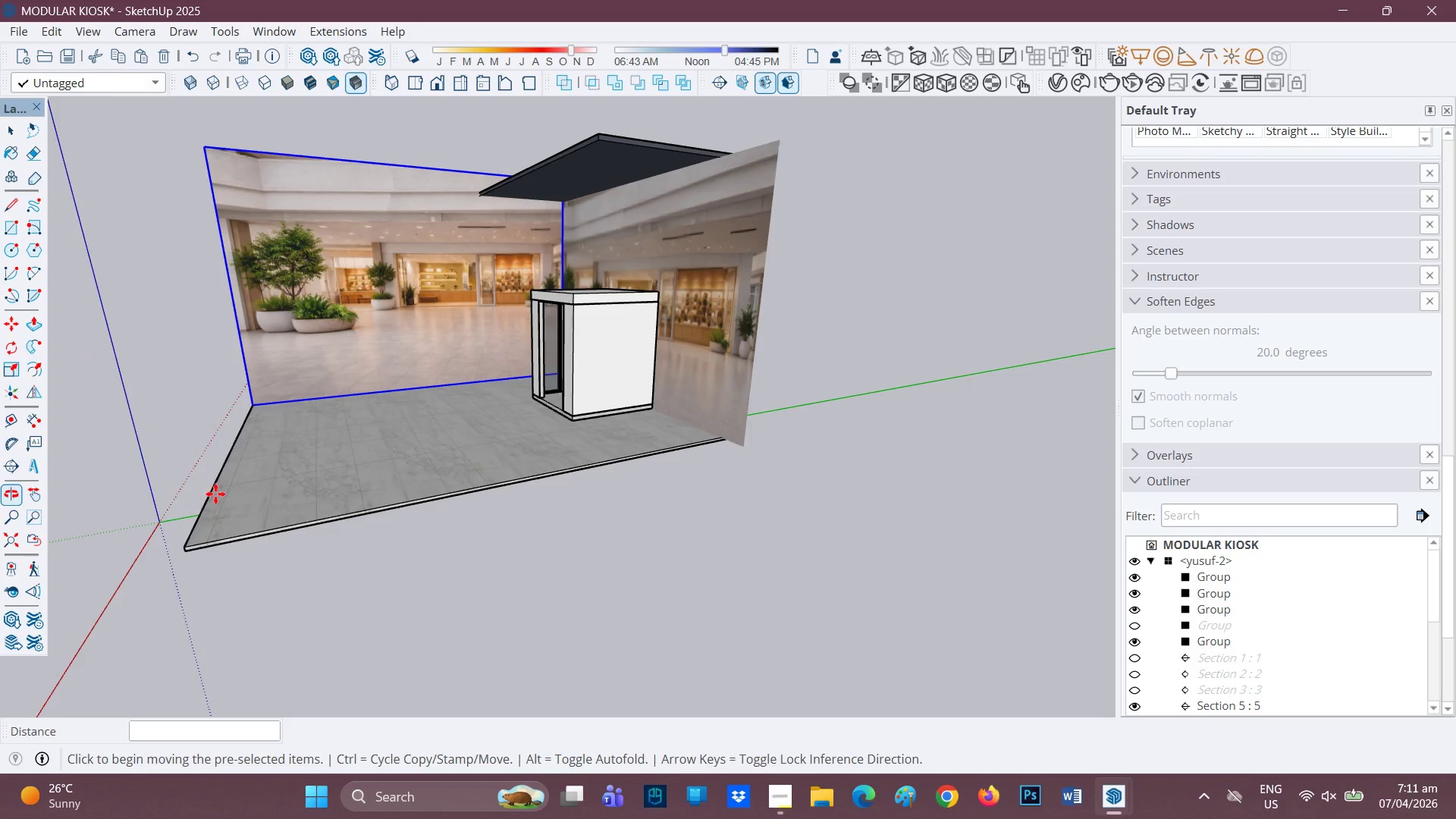 
key(Space)
 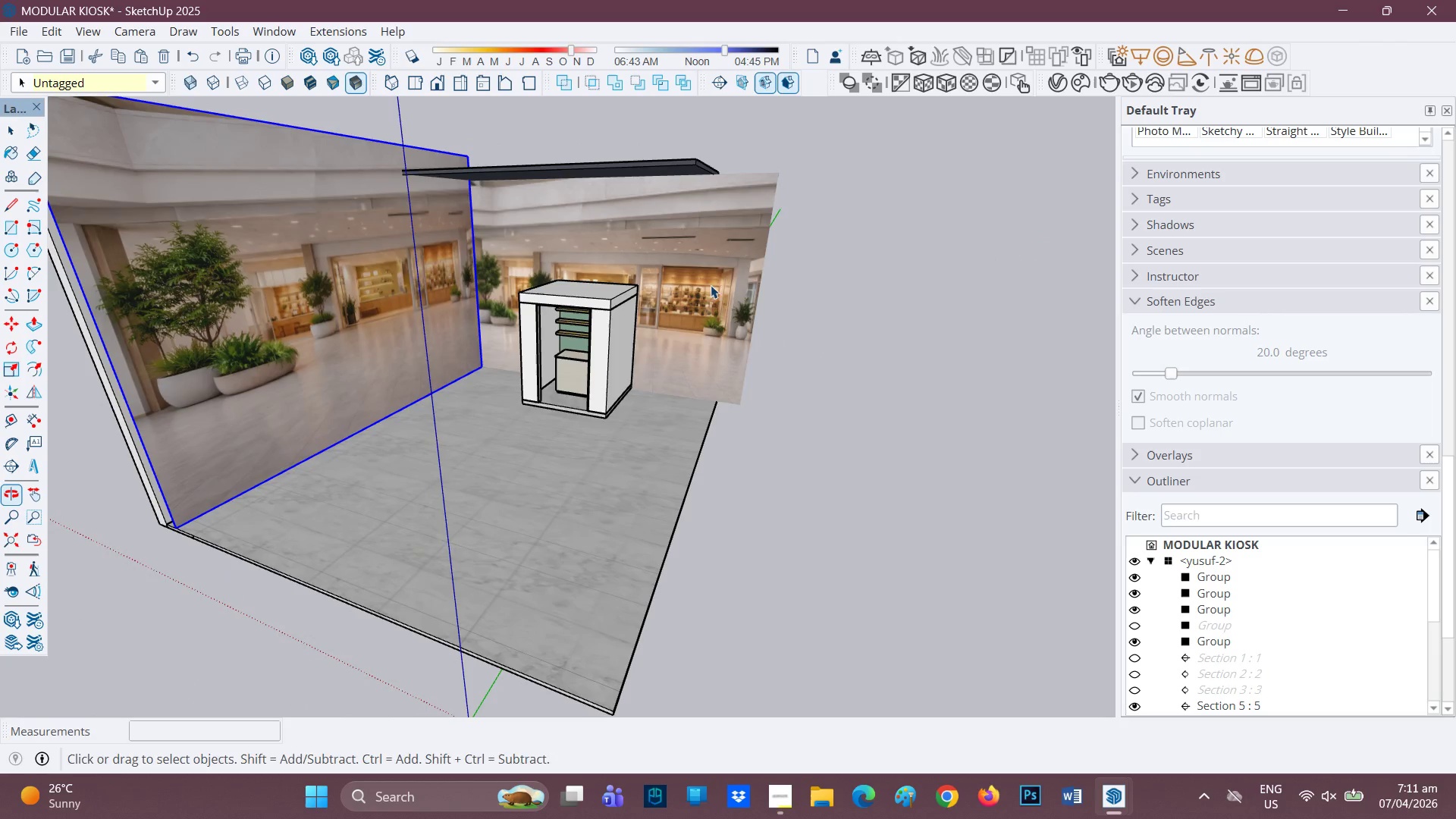 
wait(7.83)
 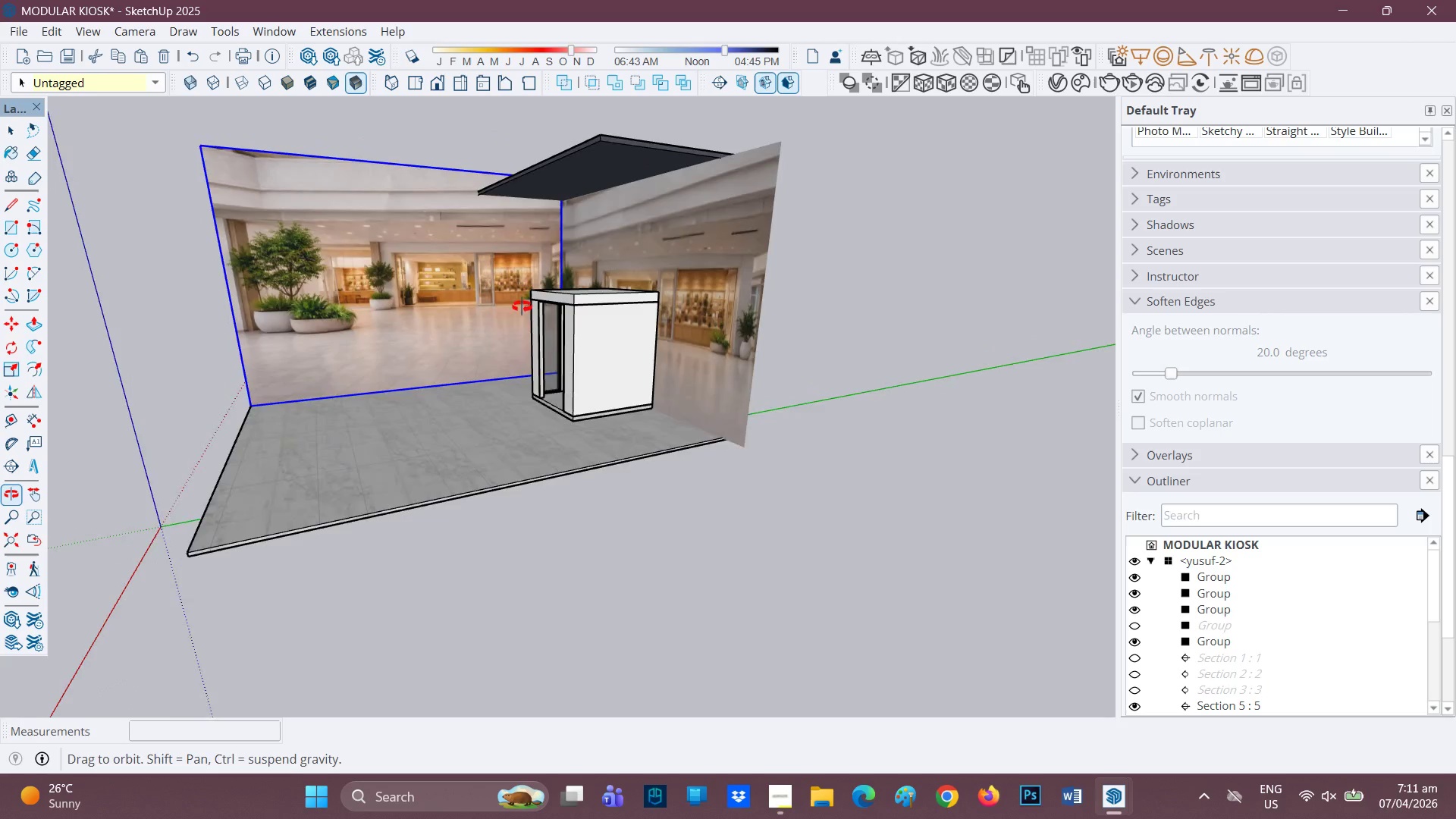 
left_click_drag(start_coordinate=[6, 373], to_coordinate=[6, 369])
 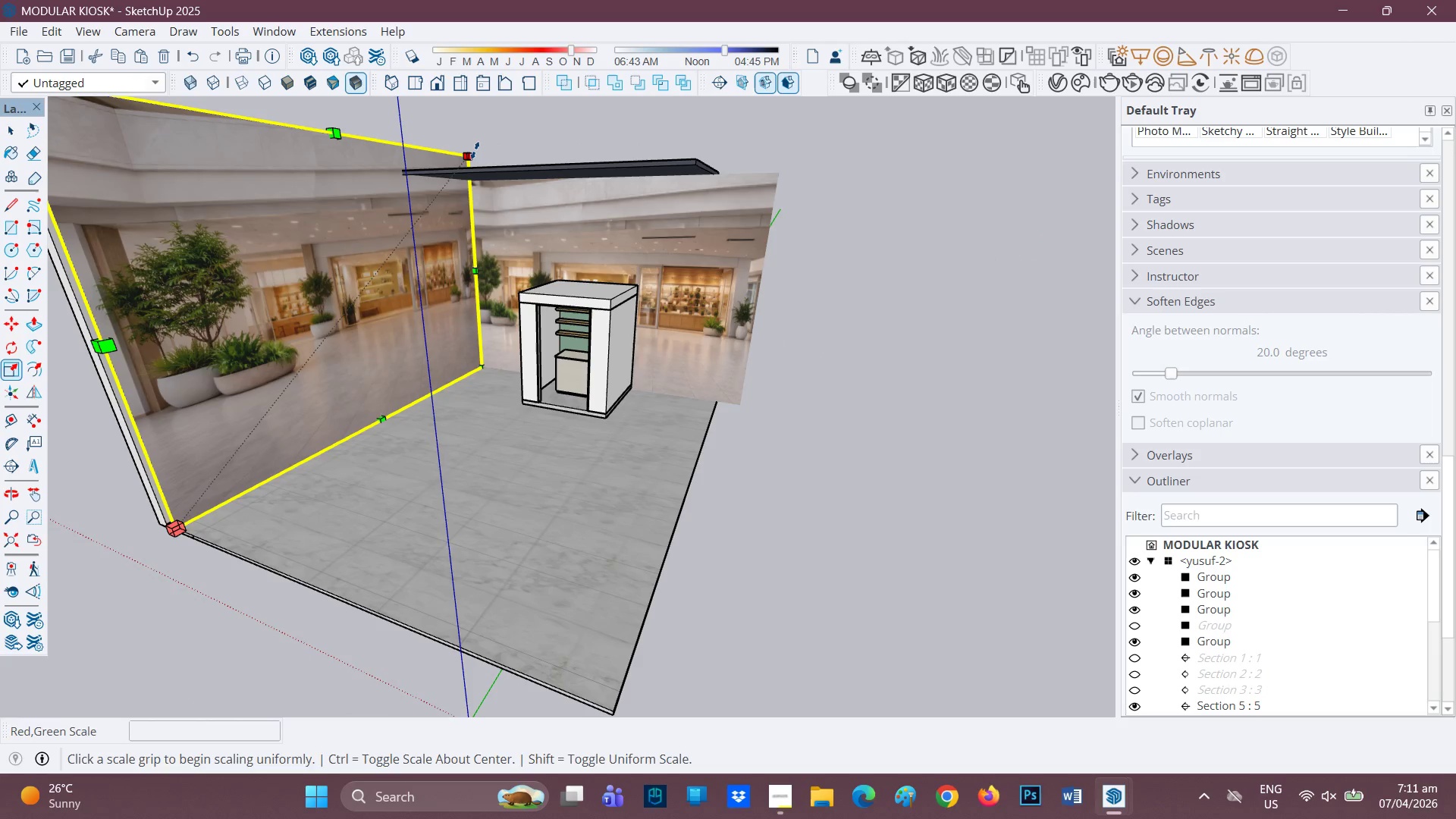 
left_click([474, 150])
 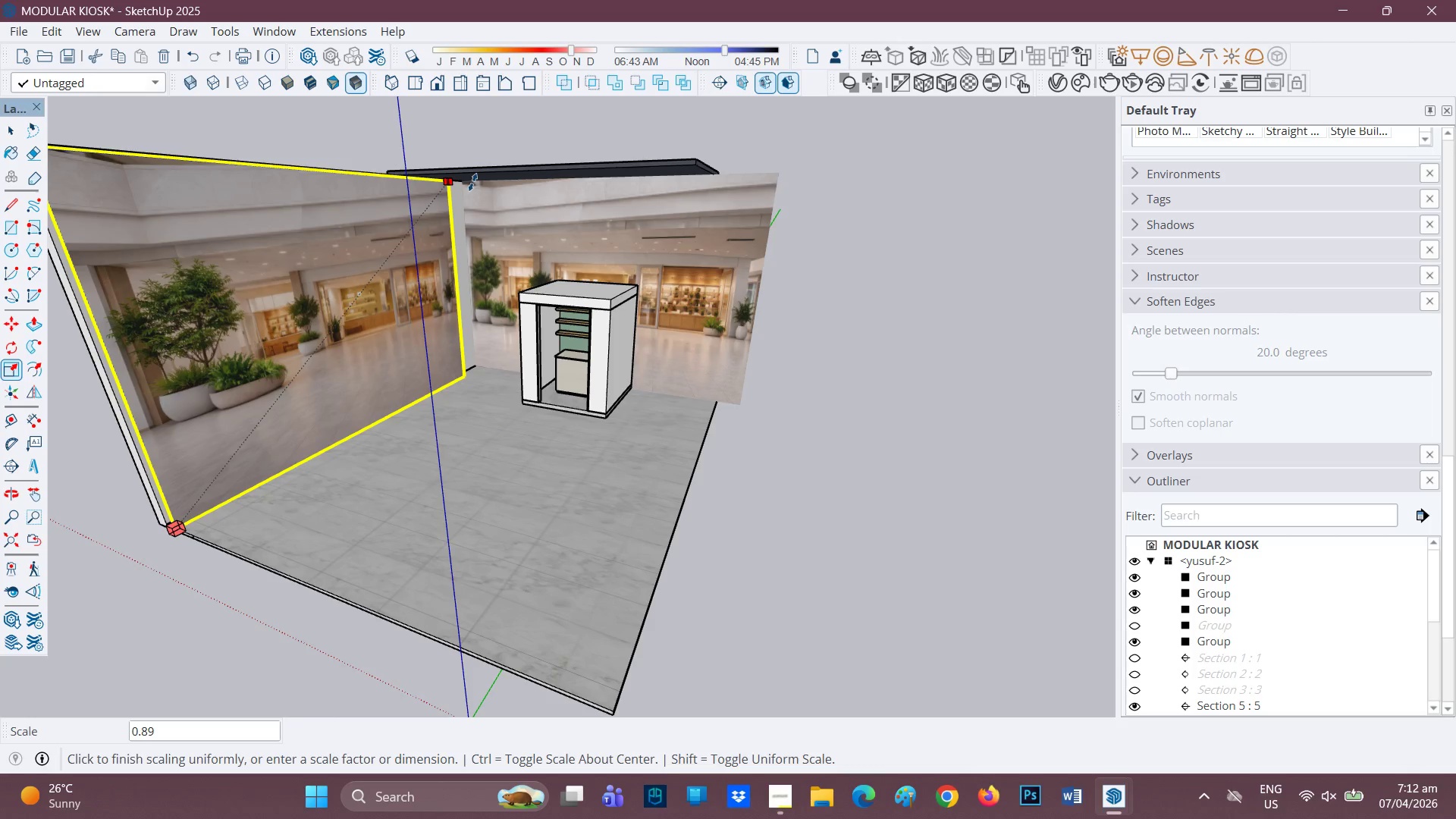 
left_click([473, 181])
 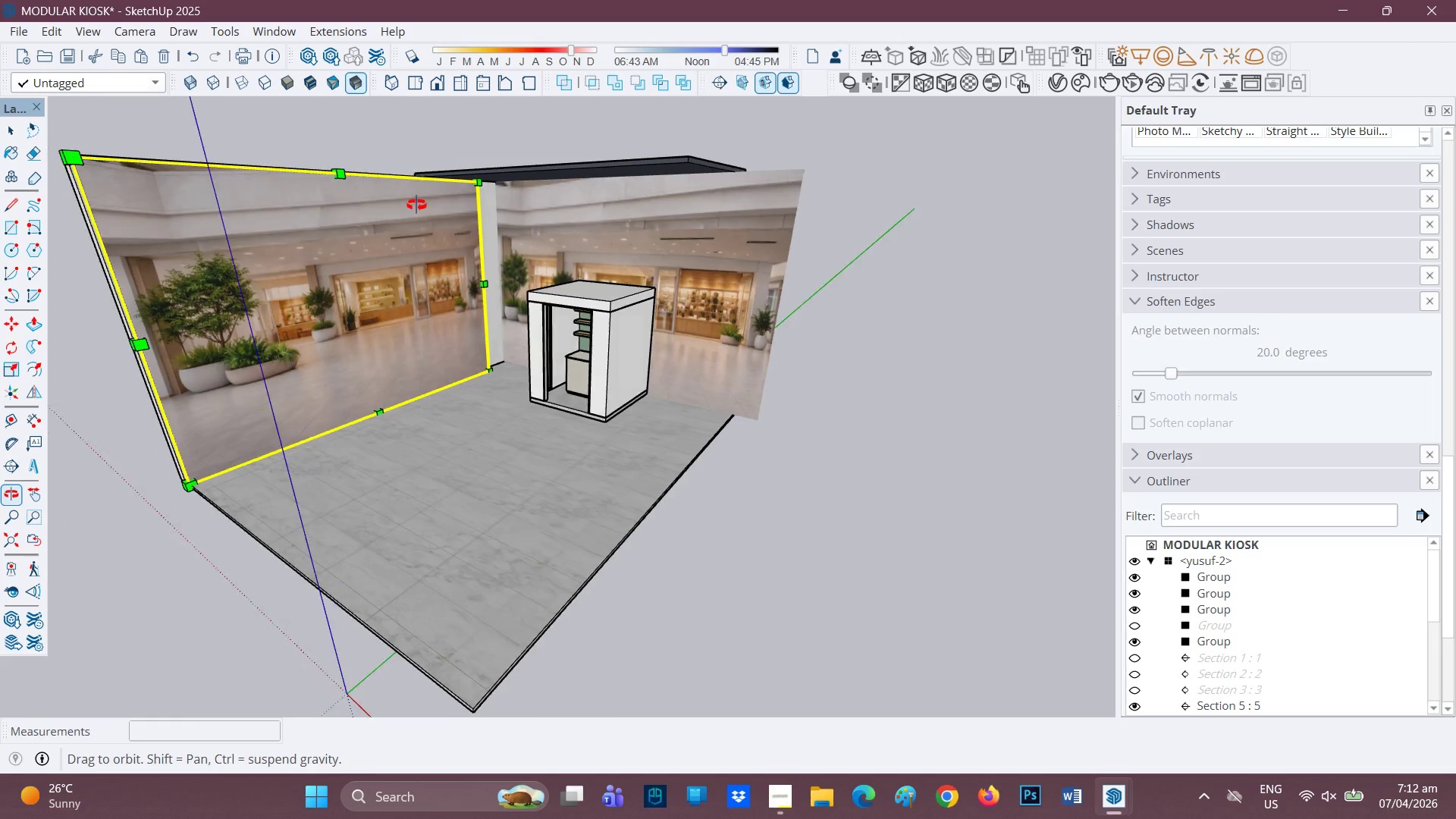 
key(Space)
 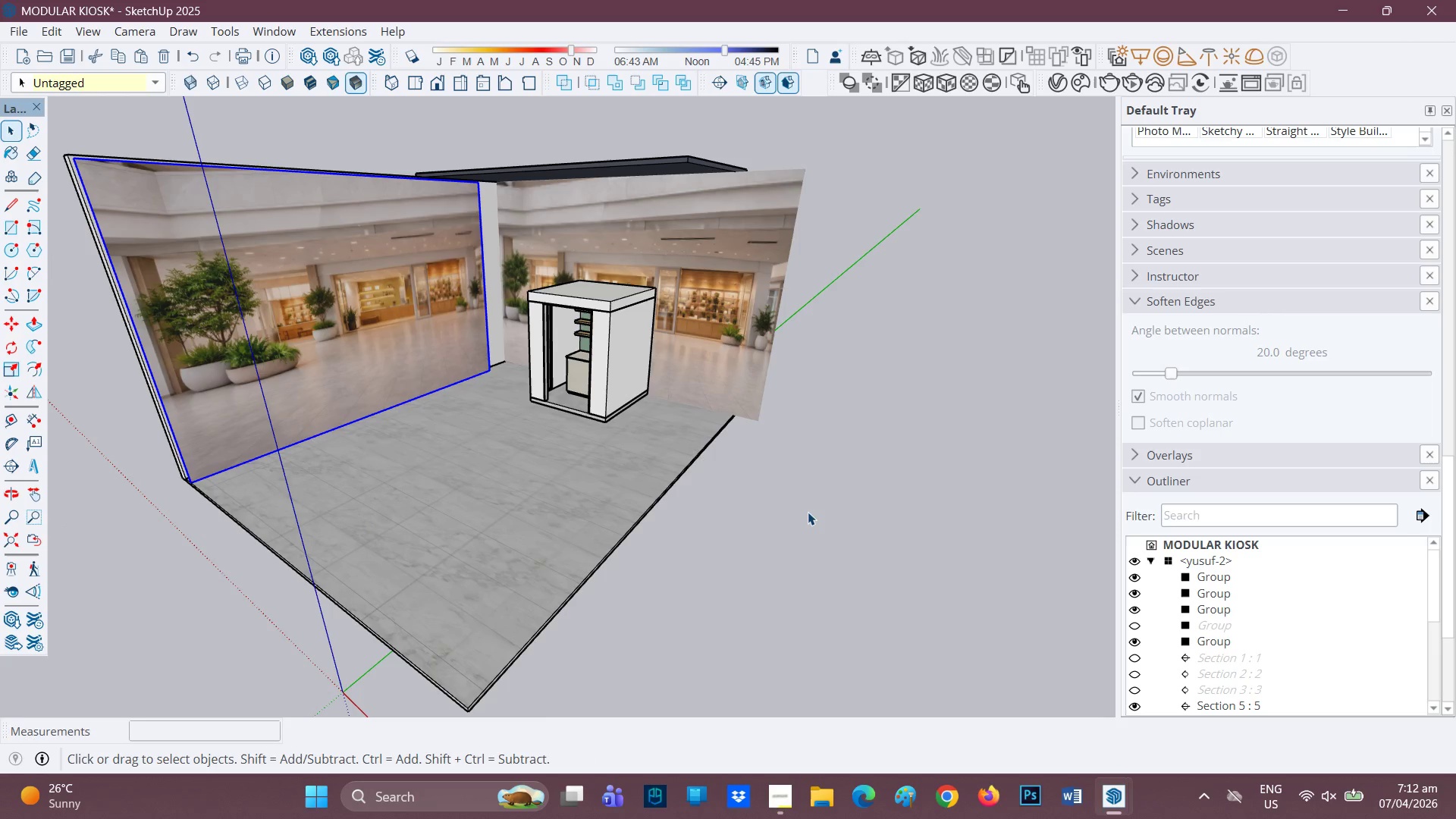 
left_click([808, 512])
 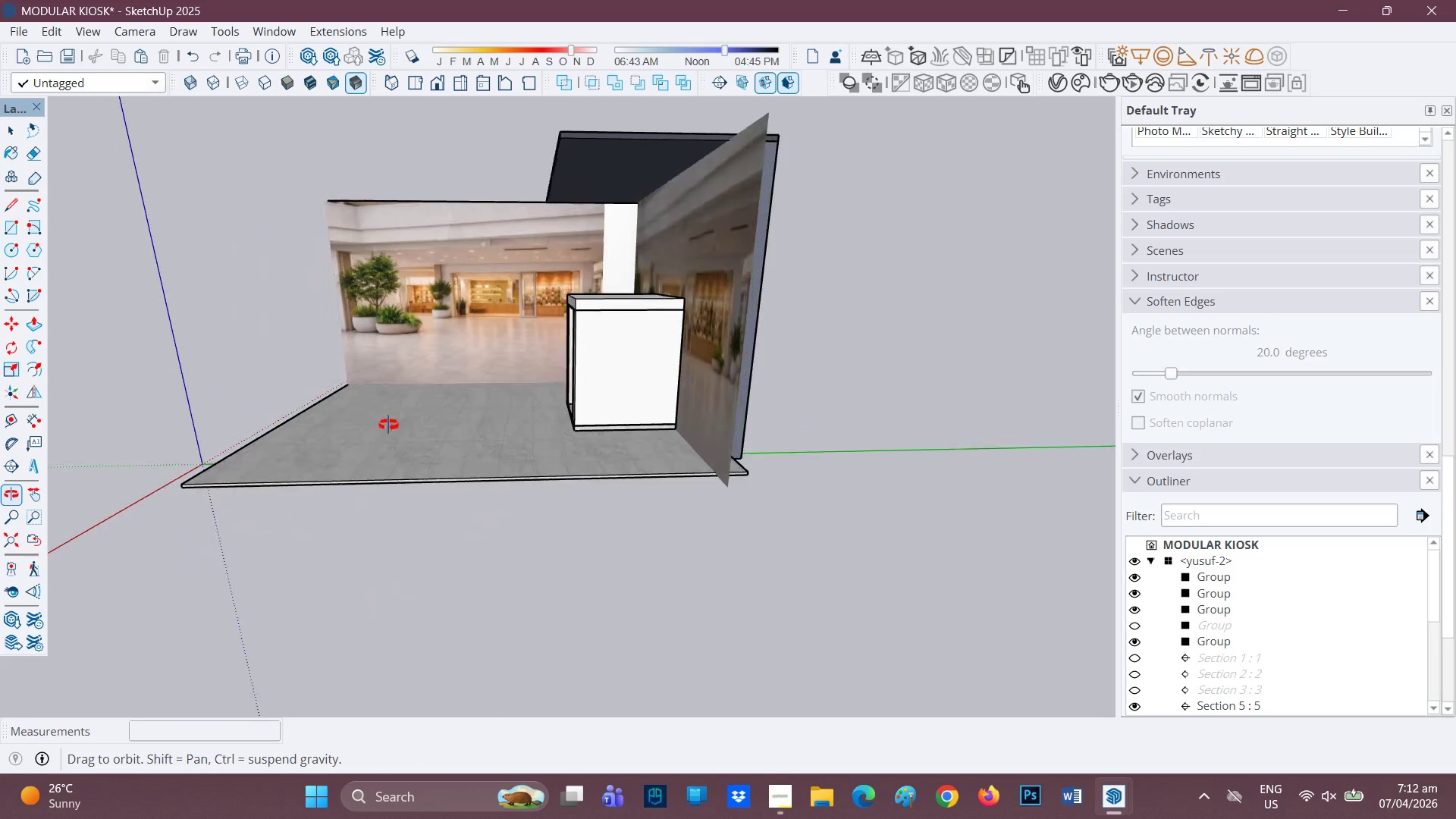 
wait(8.53)
 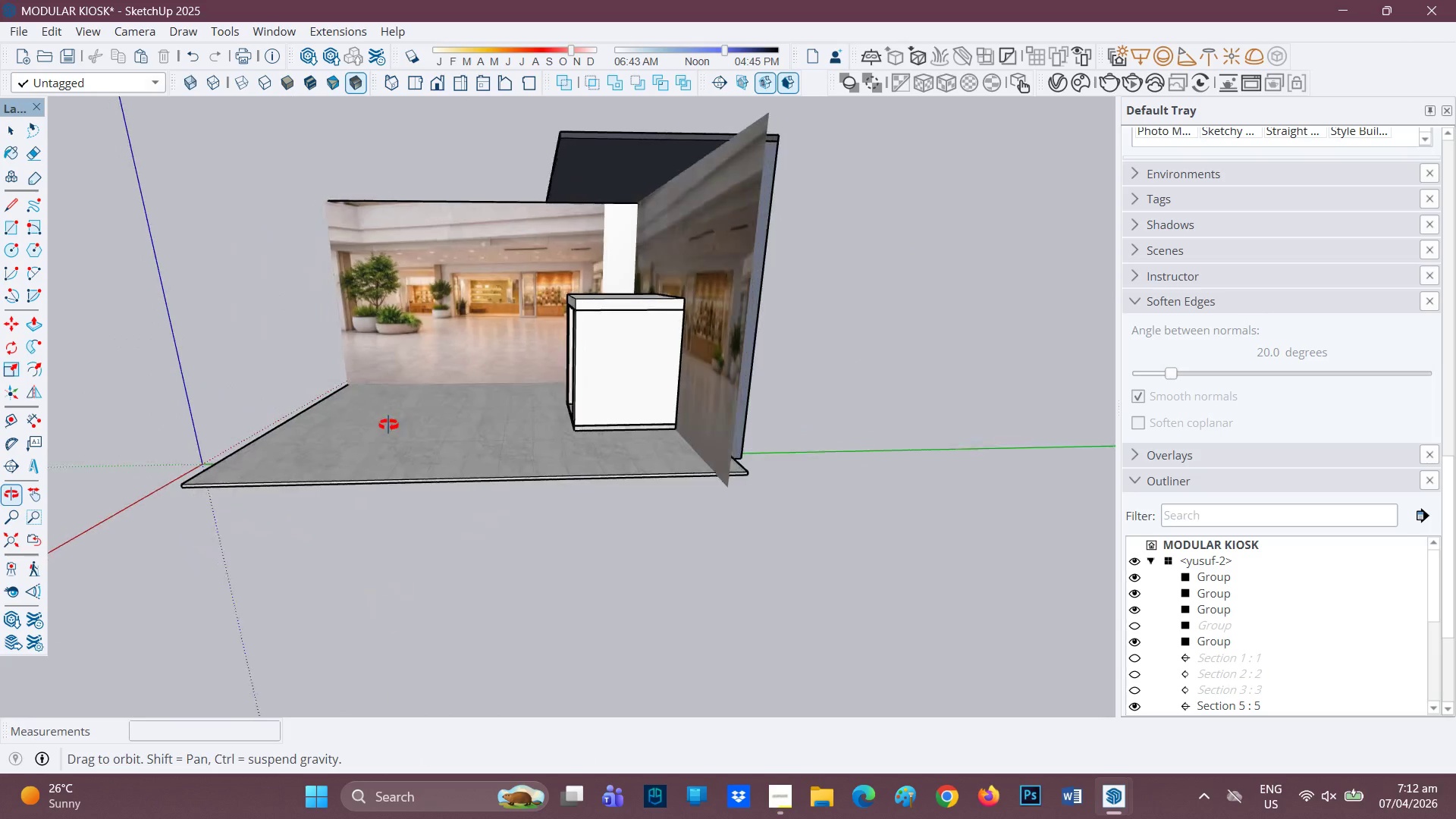 
left_click([602, 392])
 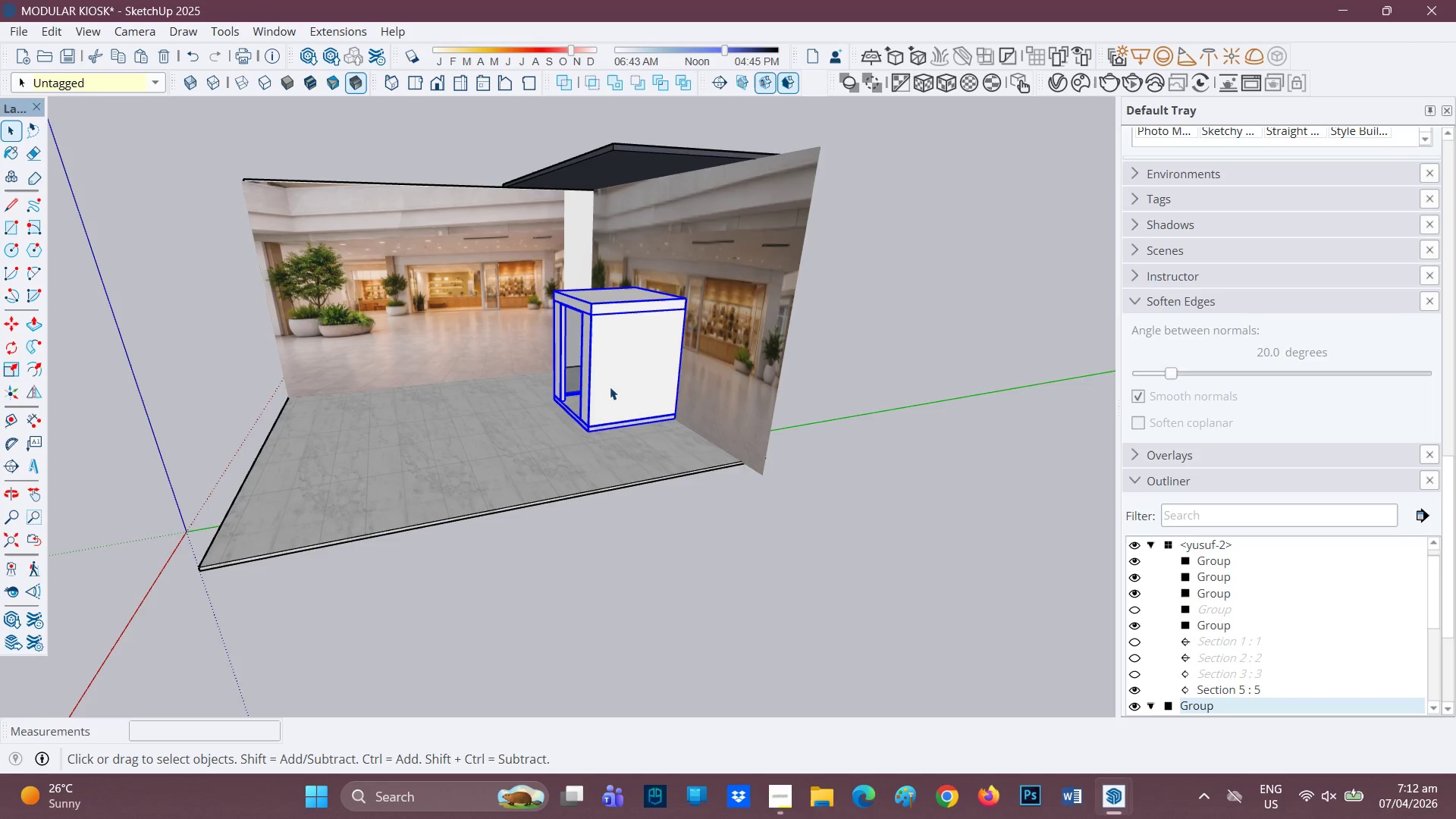 
scroll: coordinate [607, 380], scroll_direction: up, amount: 2.0
 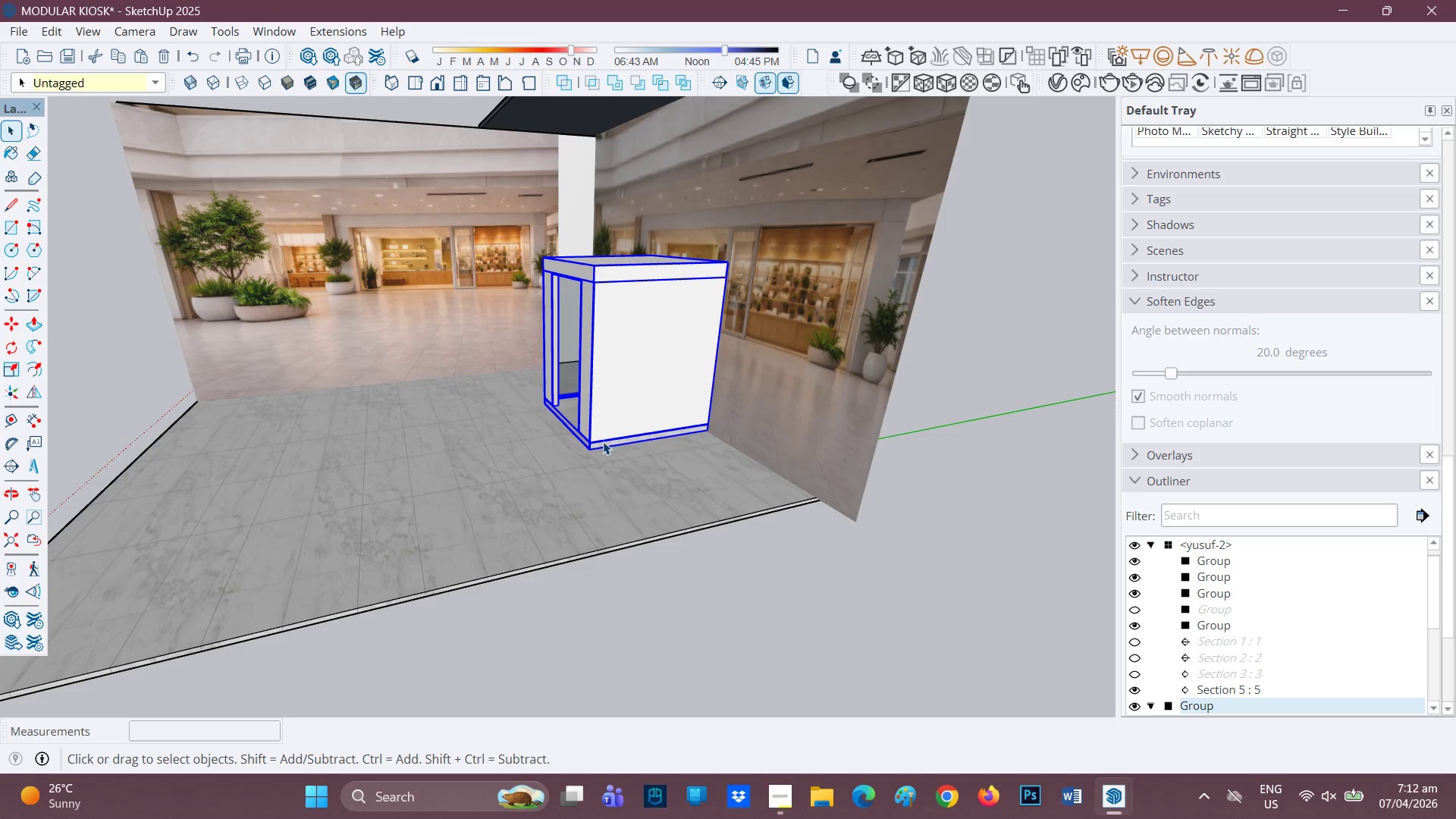 
key(M)
 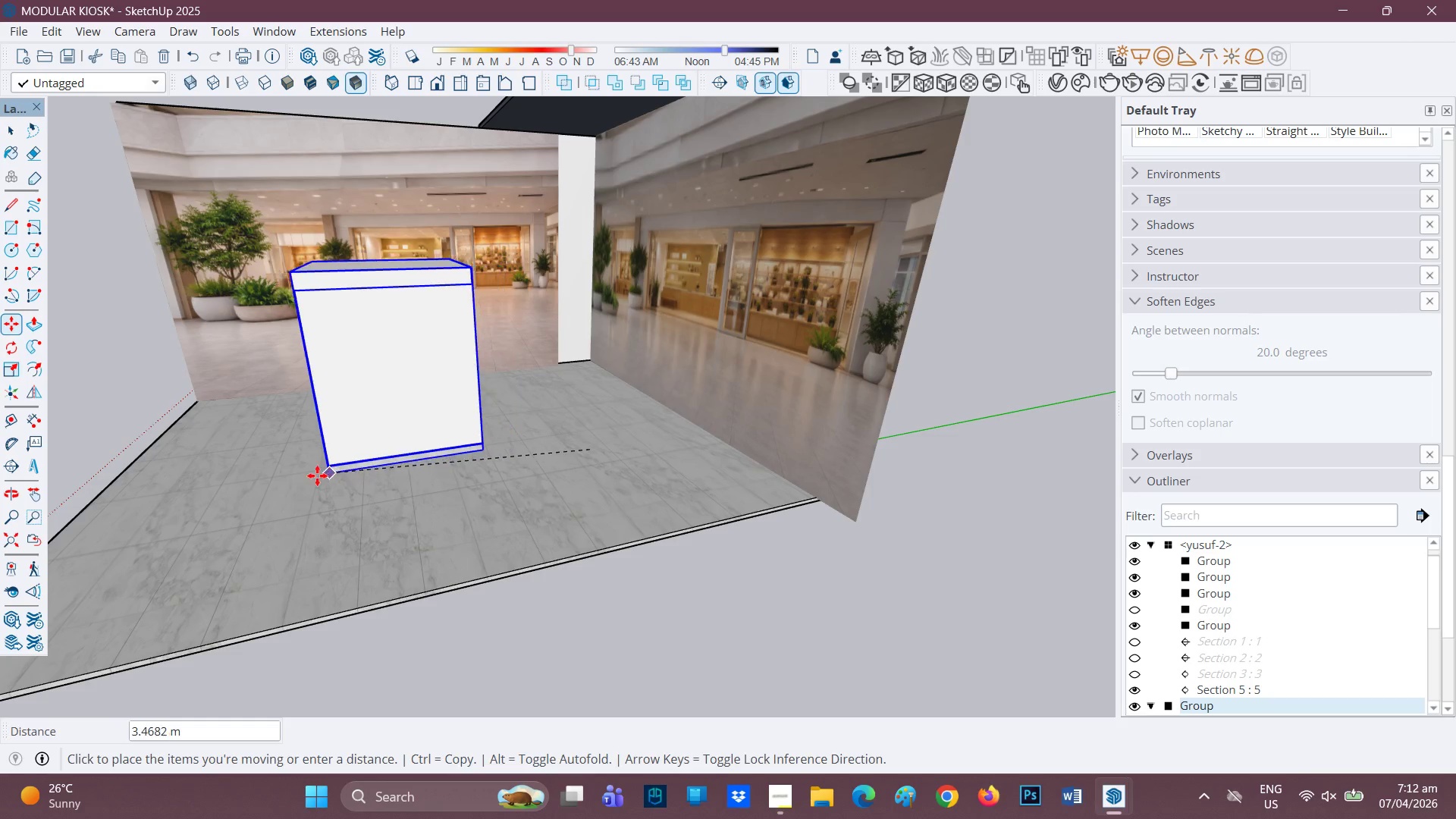 
left_click([288, 469])
 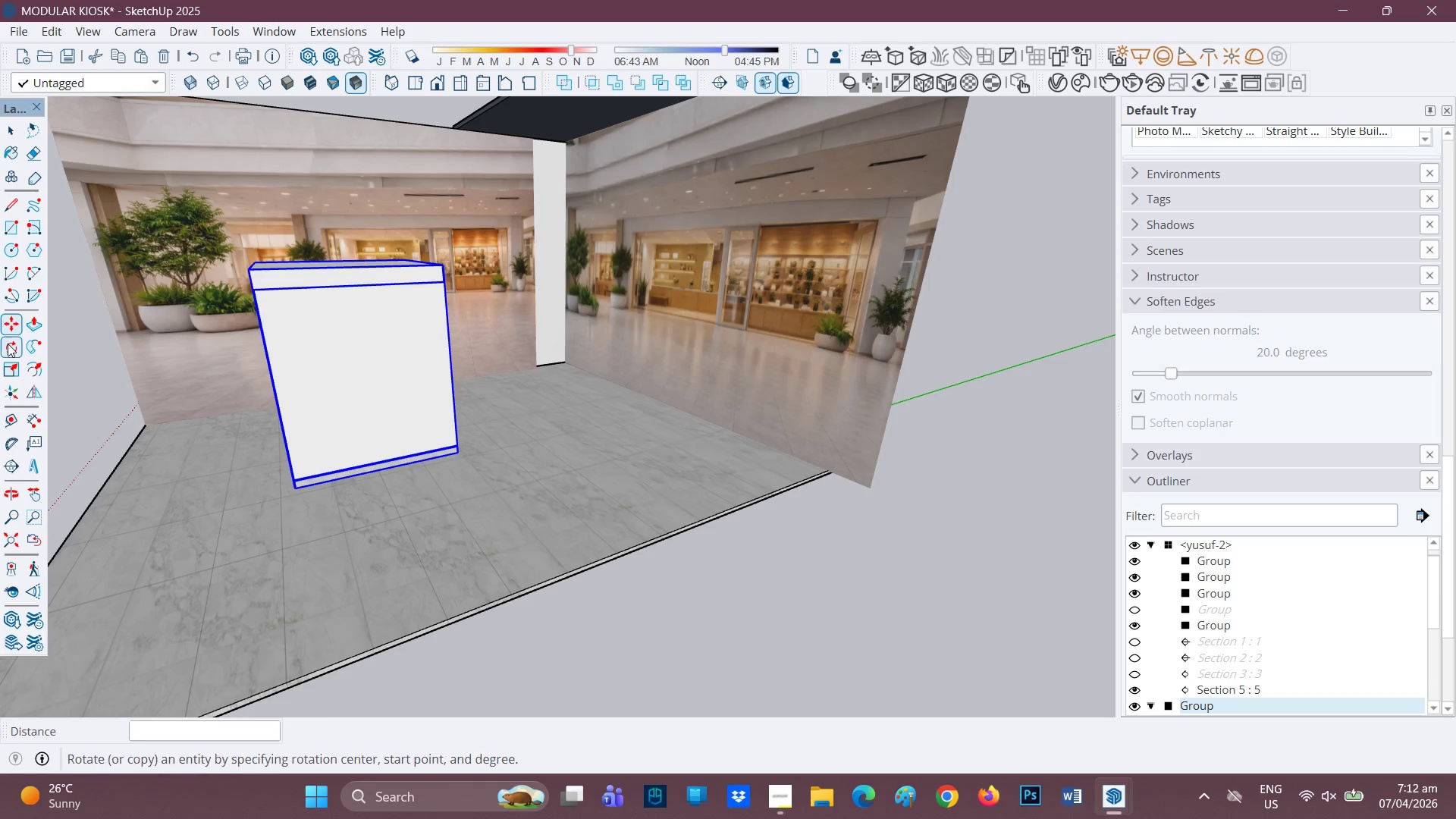 
left_click([11, 355])
 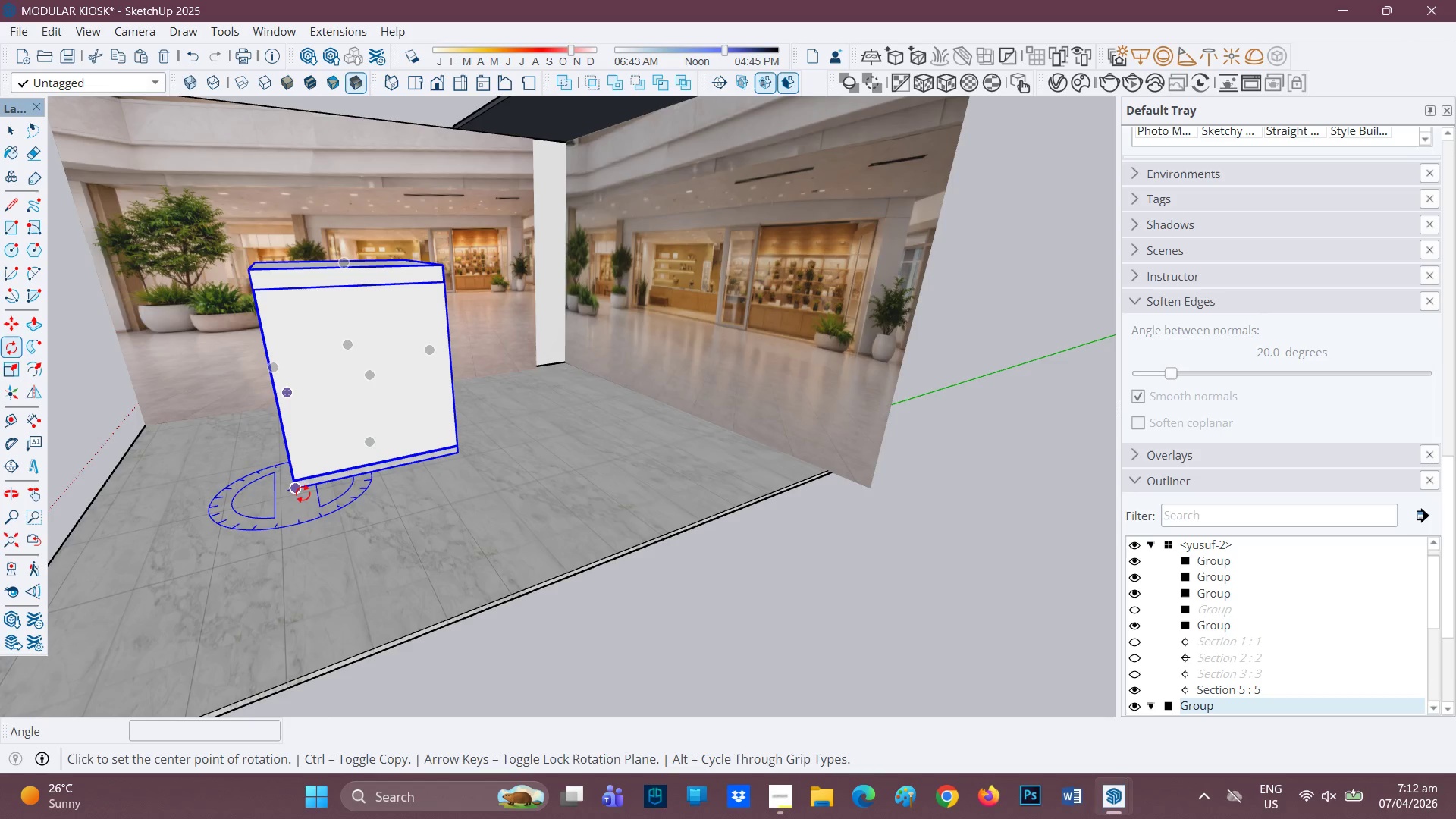 
left_click([297, 490])
 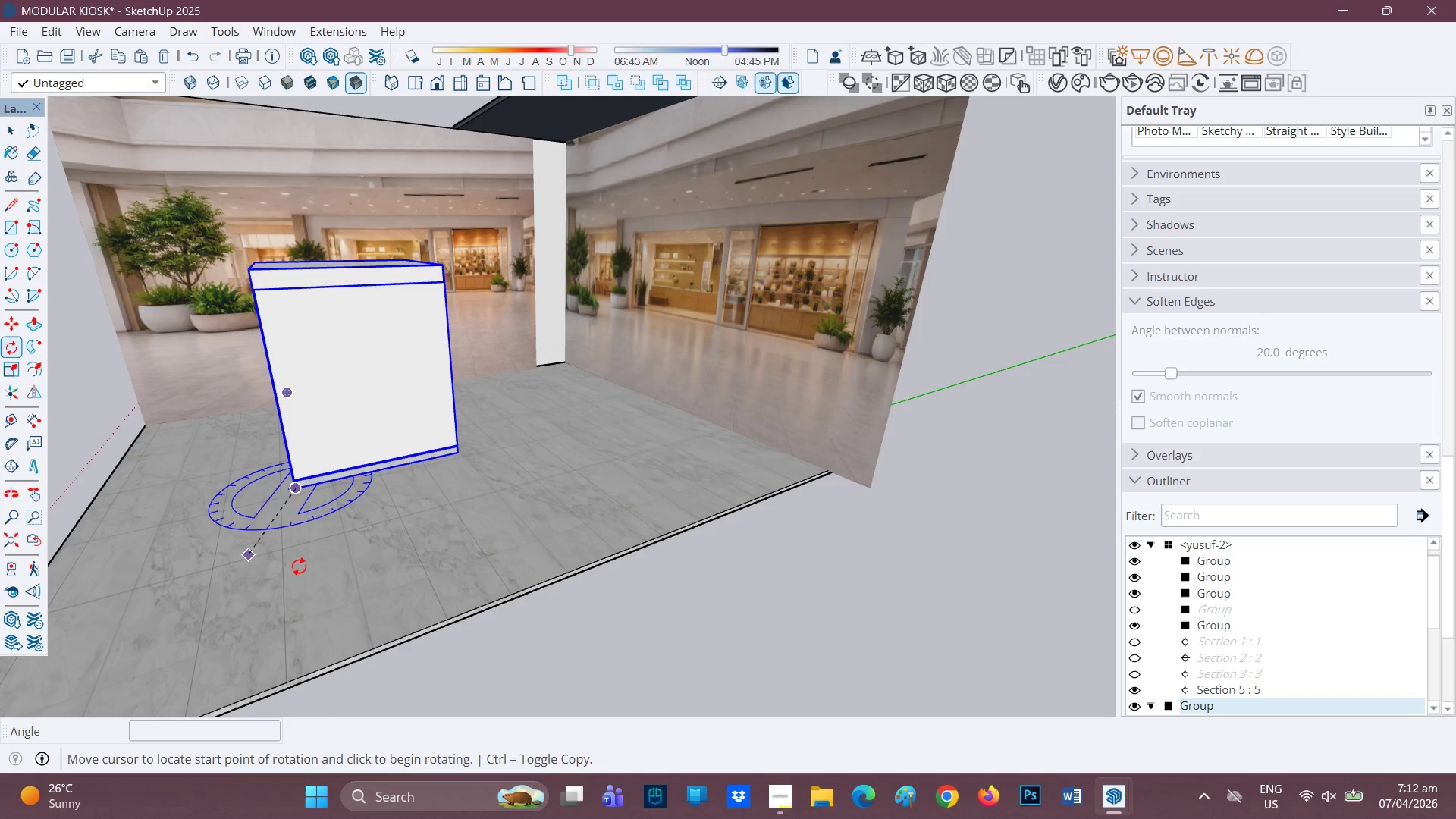 
left_click([312, 570])
 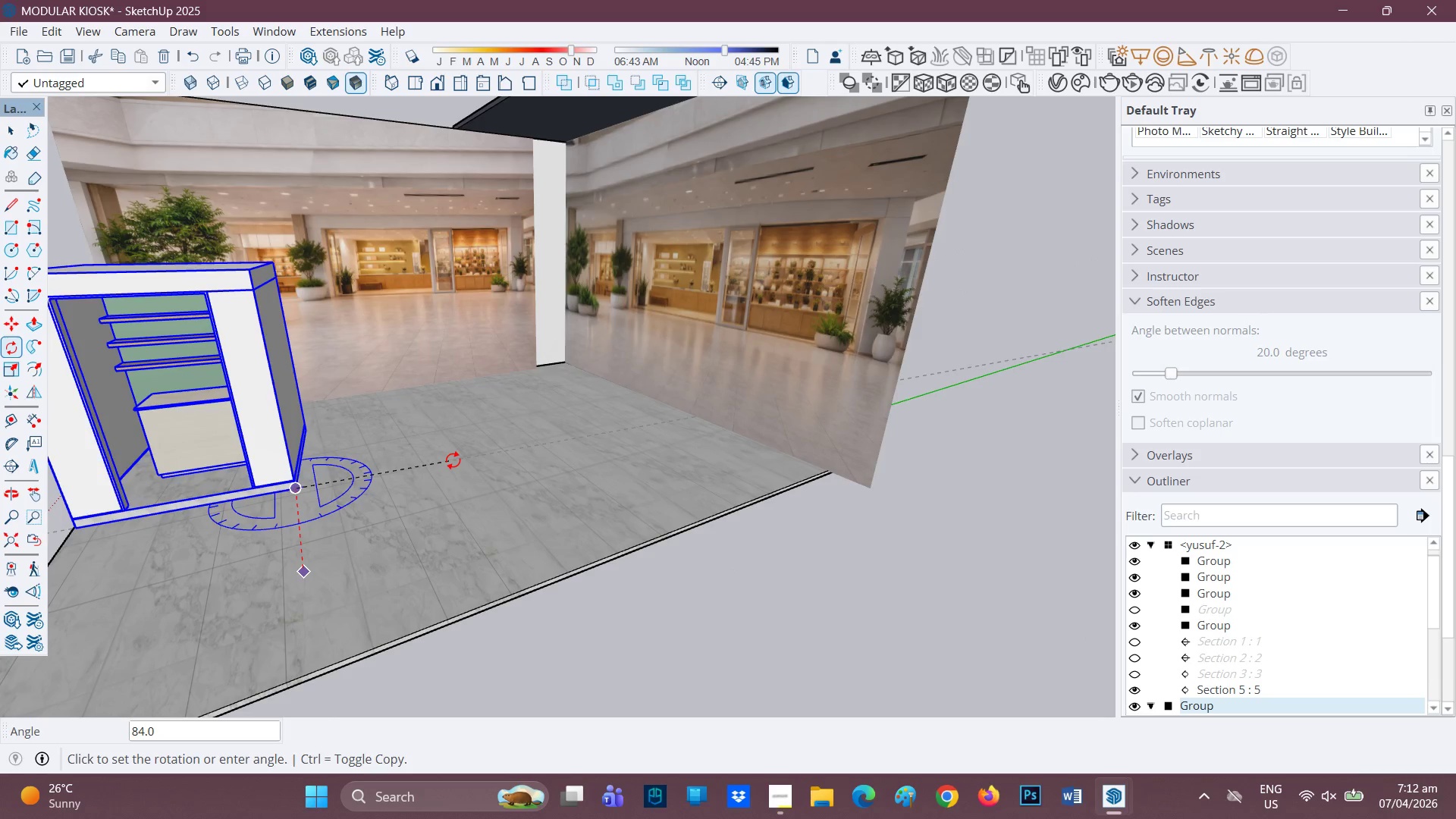 
left_click([460, 456])
 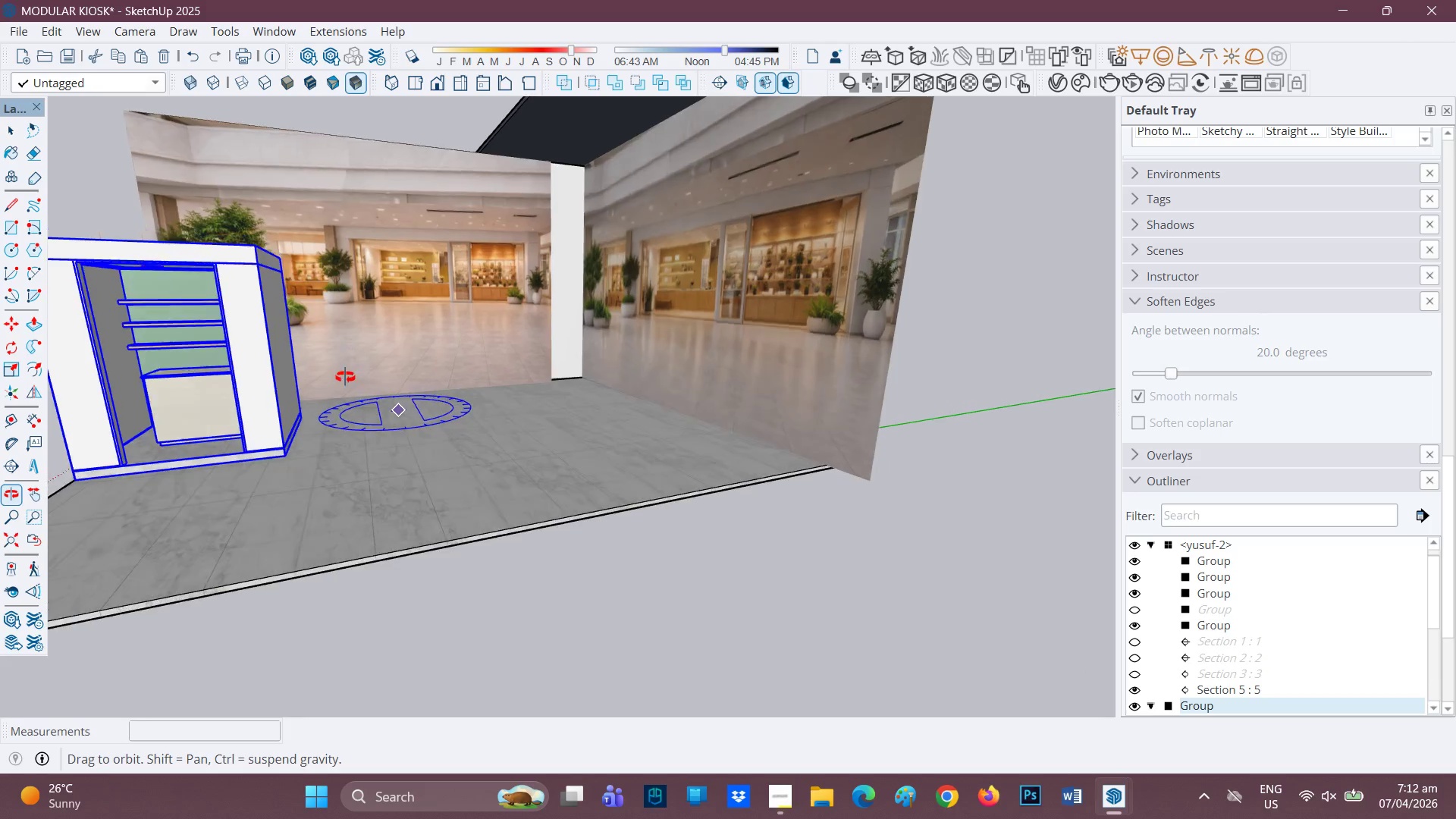 
scroll: coordinate [313, 433], scroll_direction: up, amount: 1.0
 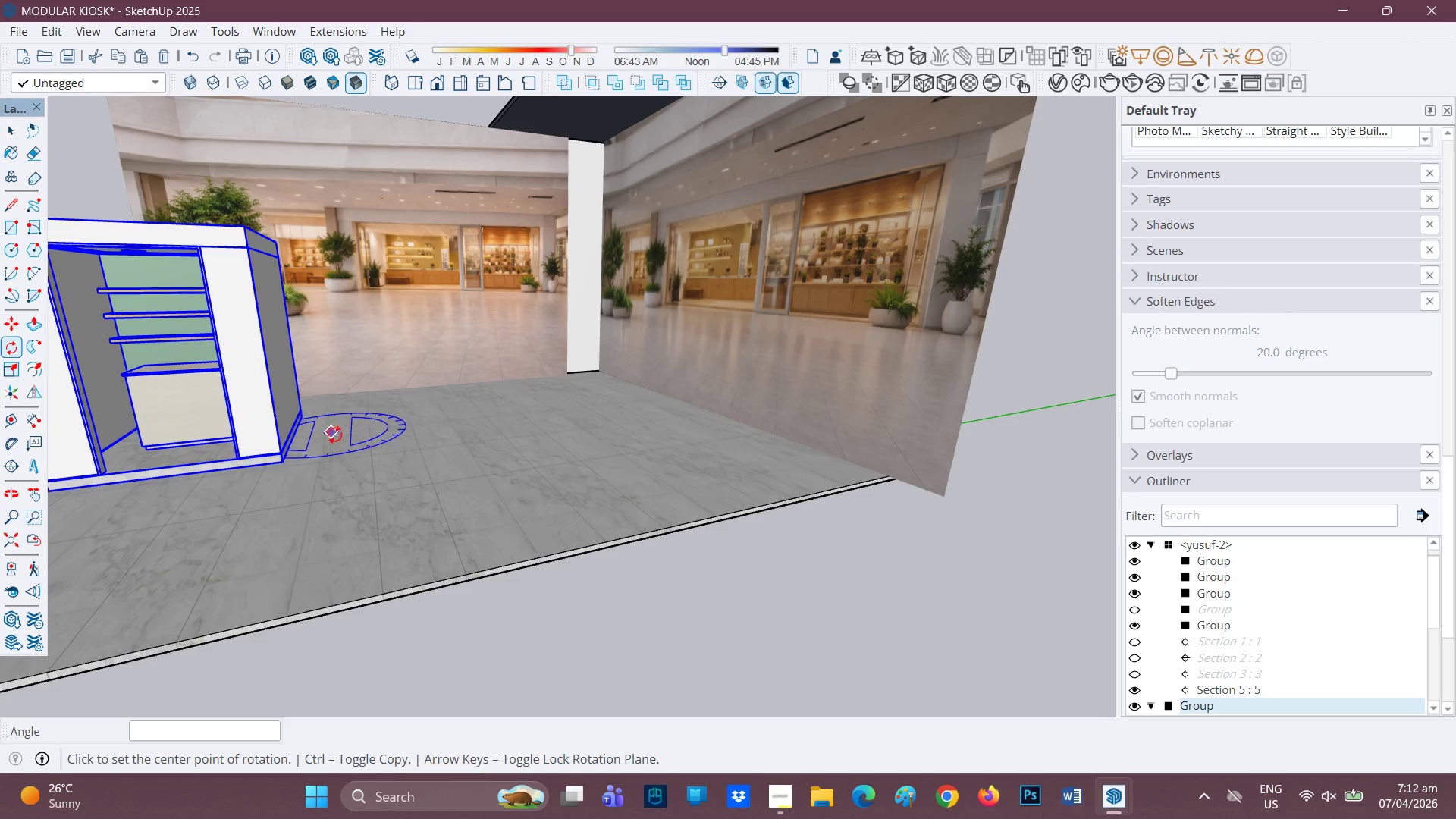 
key(M)
 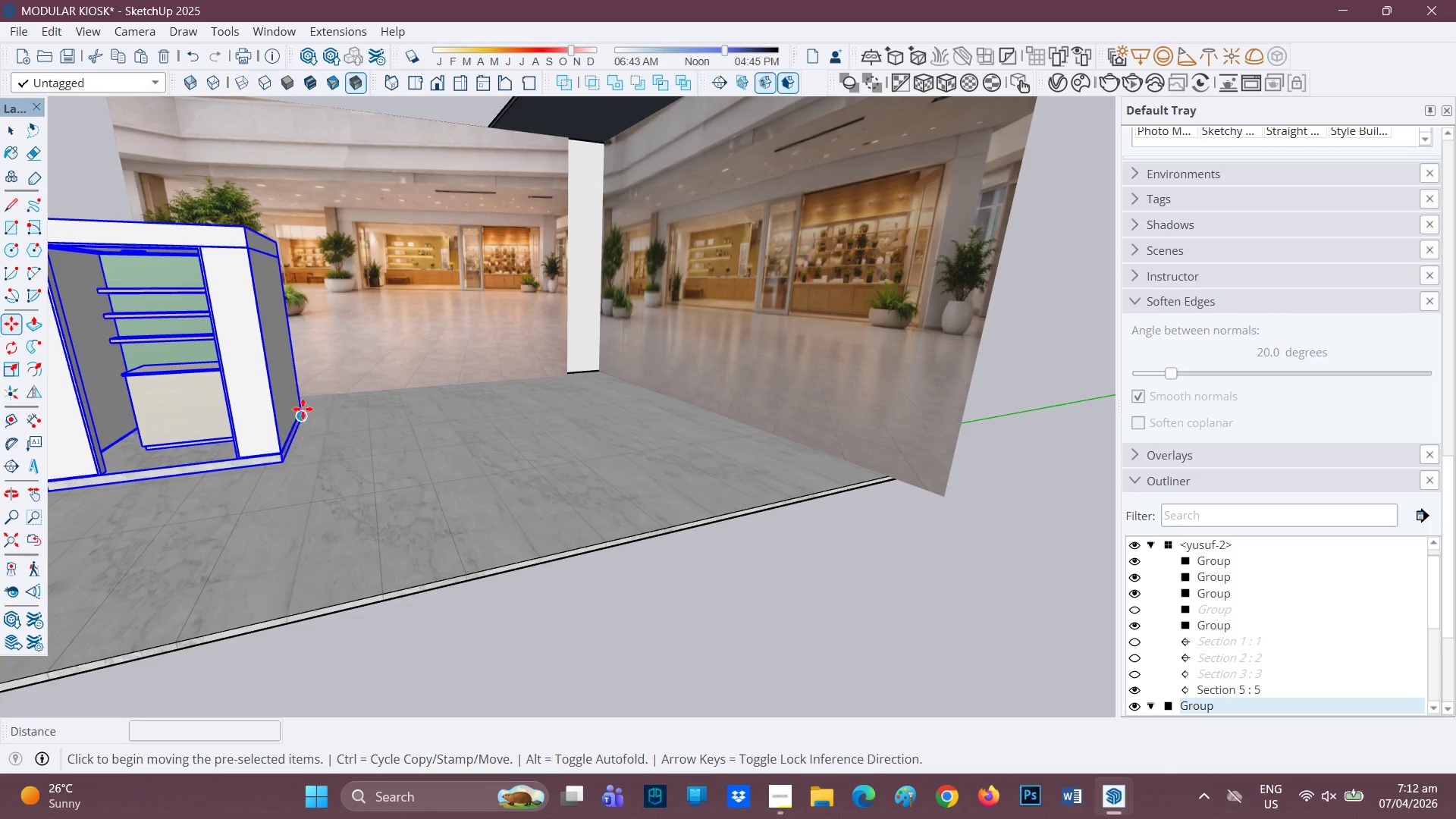 
scroll: coordinate [372, 366], scroll_direction: up, amount: 3.0
 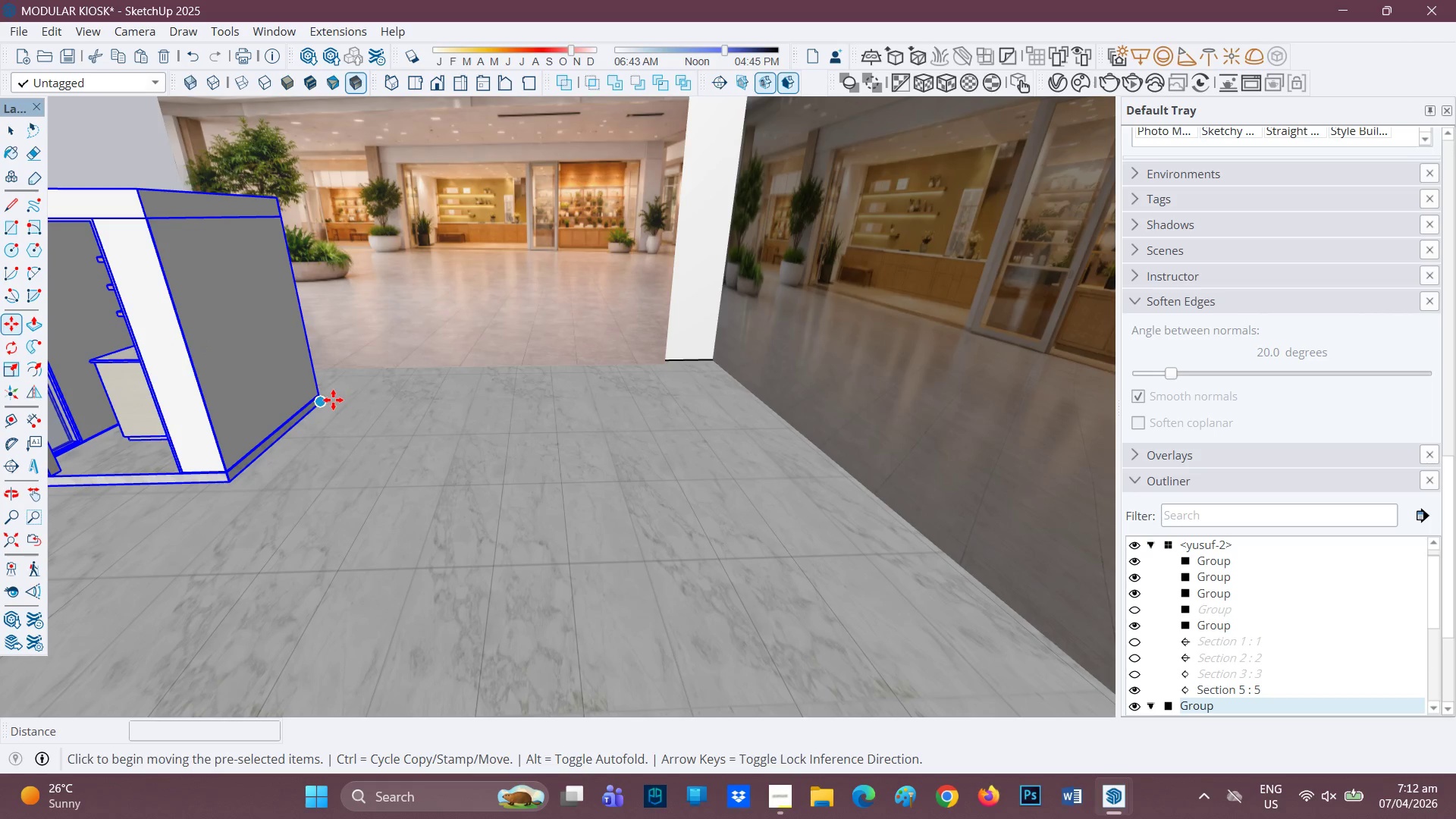 
left_click([329, 400])
 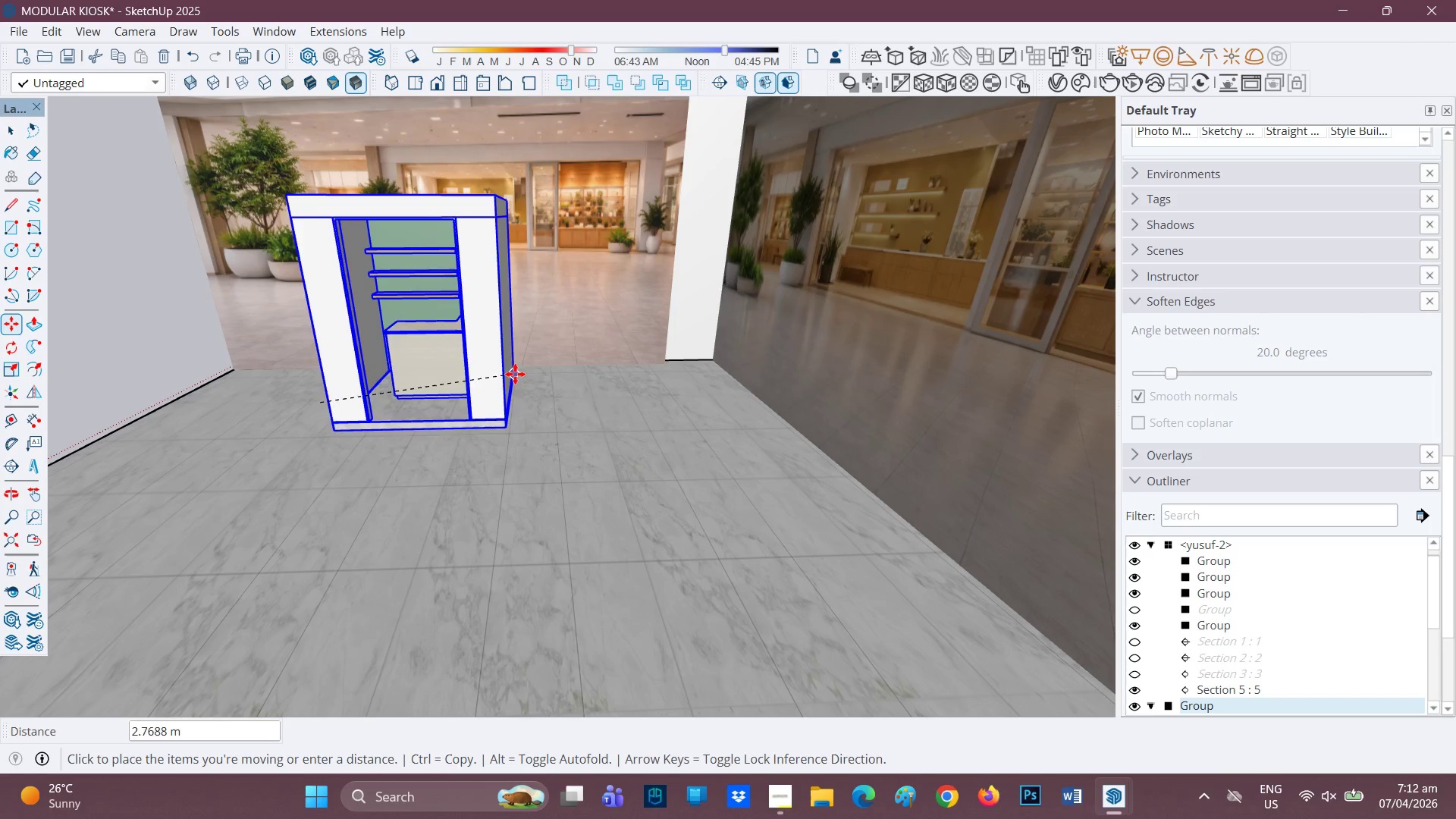 
left_click_drag(start_coordinate=[522, 375], to_coordinate=[526, 374])
 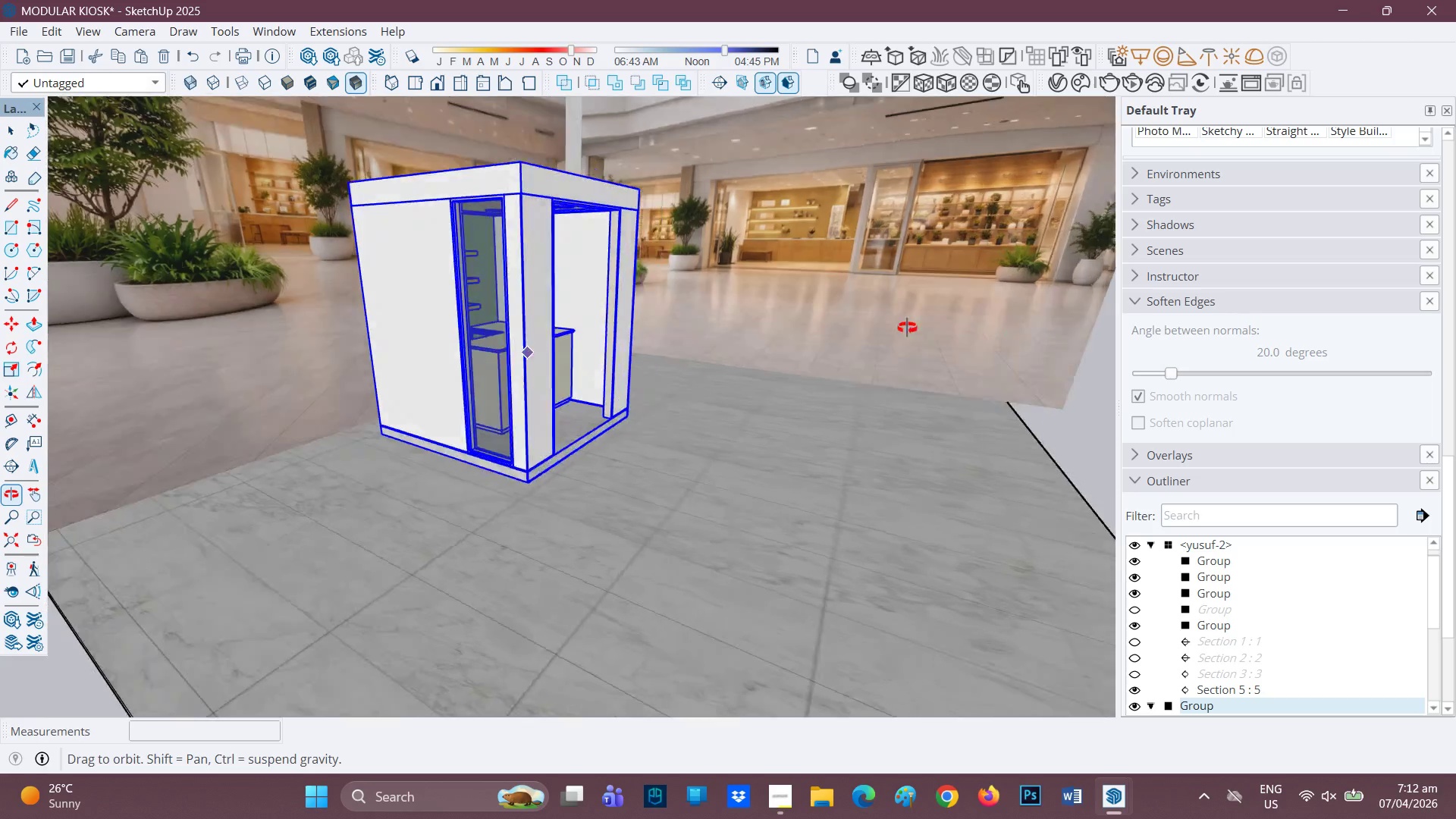 
wait(9.31)
 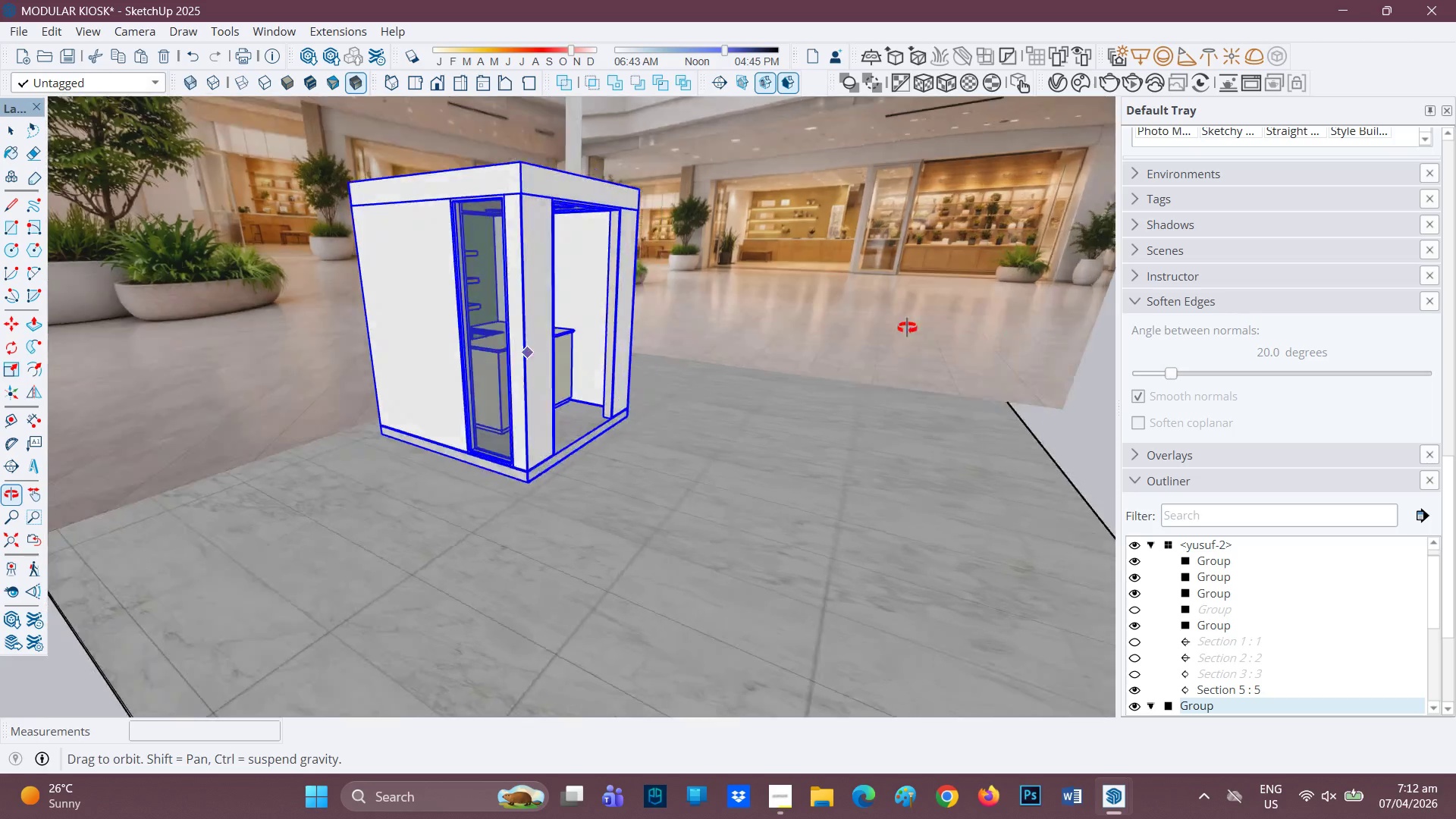 
key(H)
 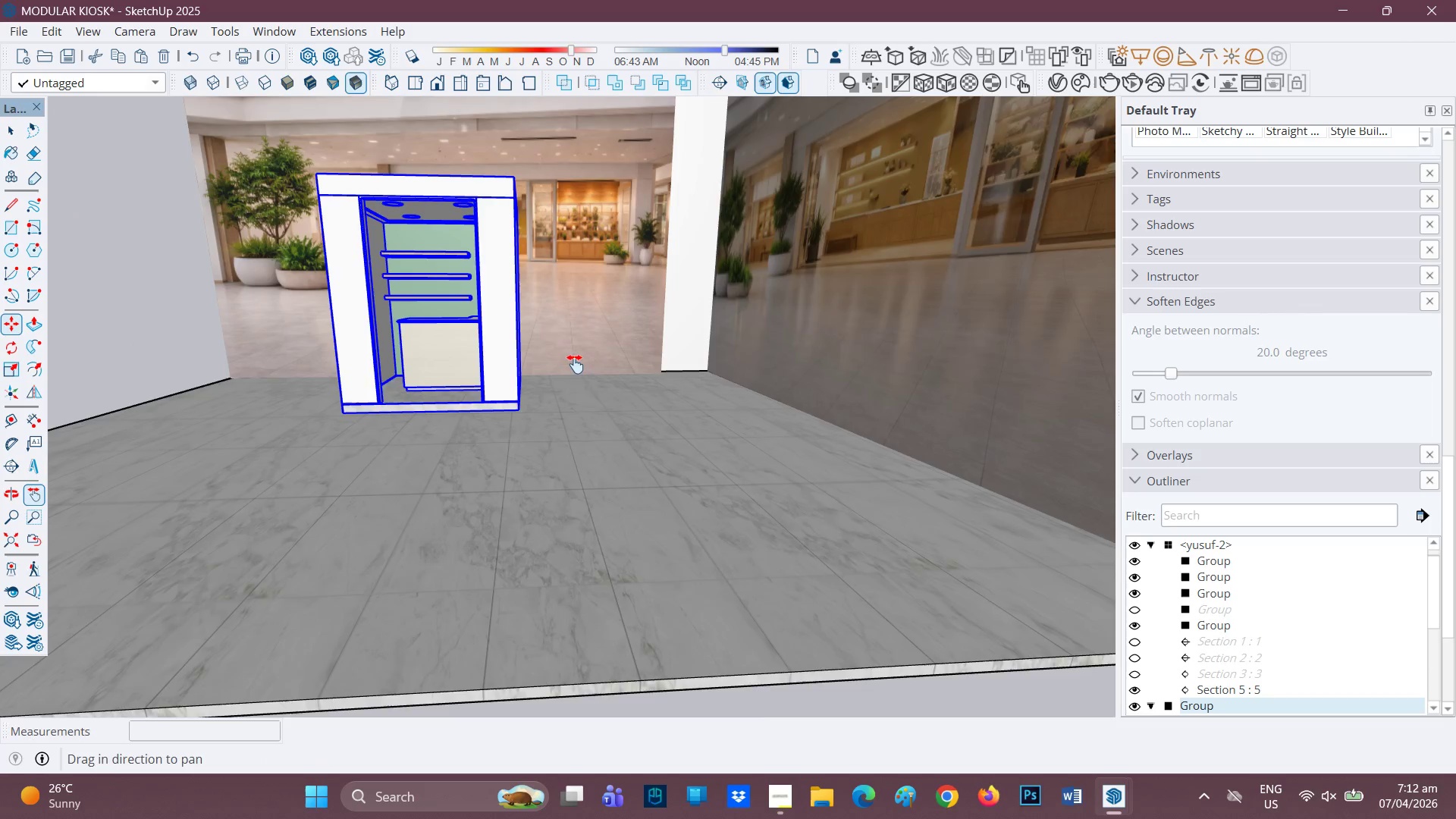 
left_click_drag(start_coordinate=[575, 364], to_coordinate=[698, 382])
 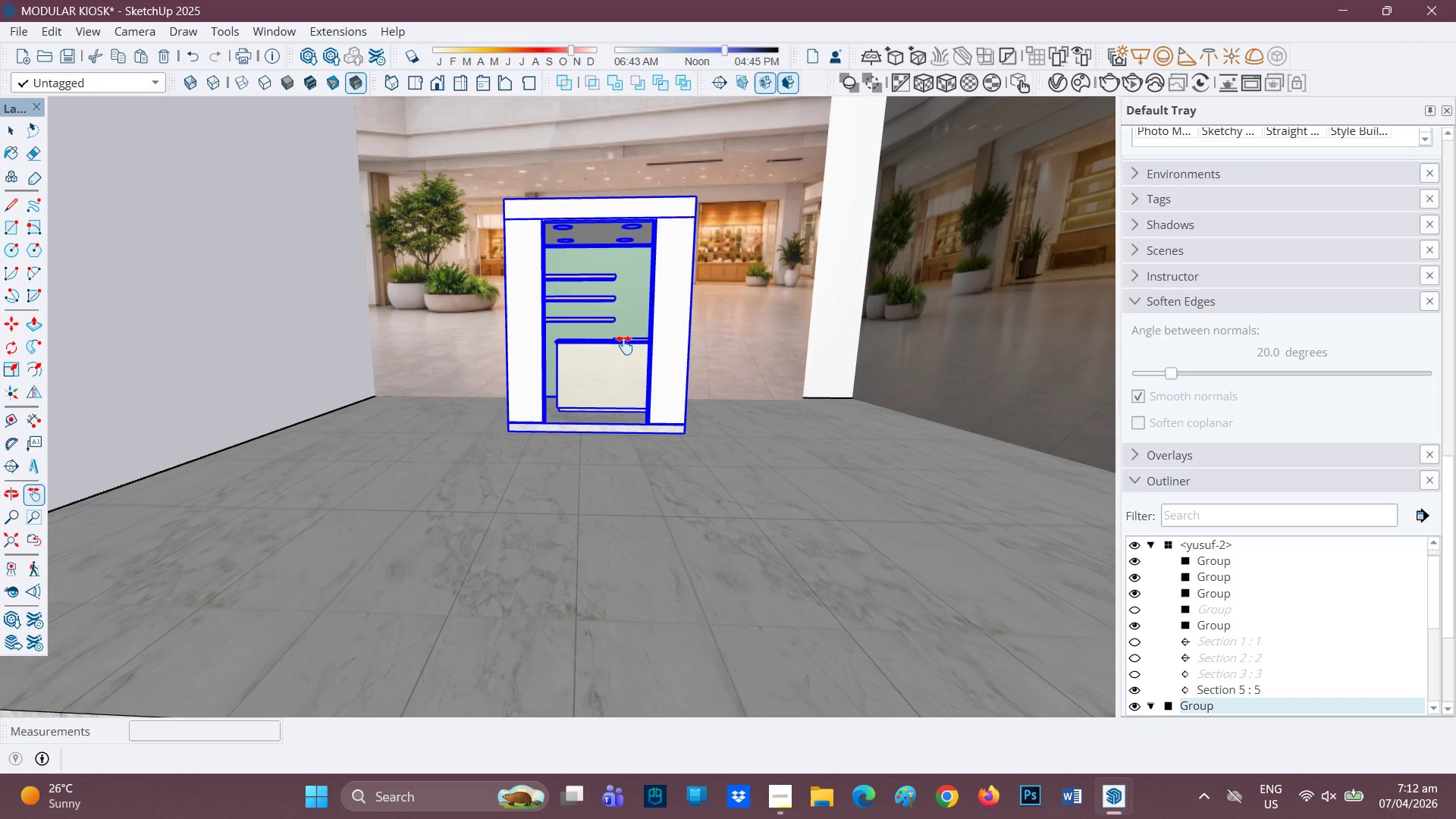 
wait(11.69)
 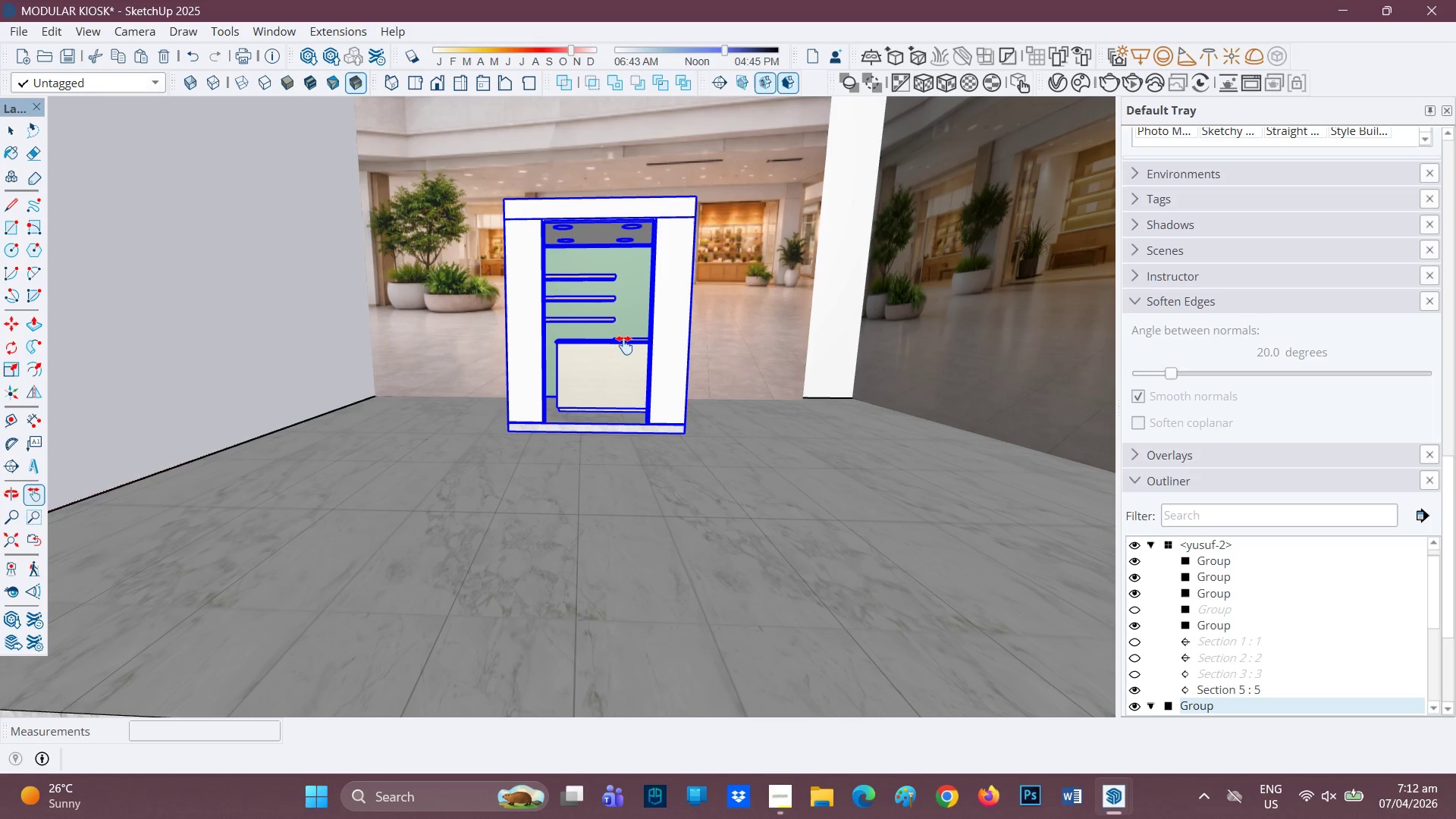 
scroll: coordinate [624, 341], scroll_direction: up, amount: 2.0
 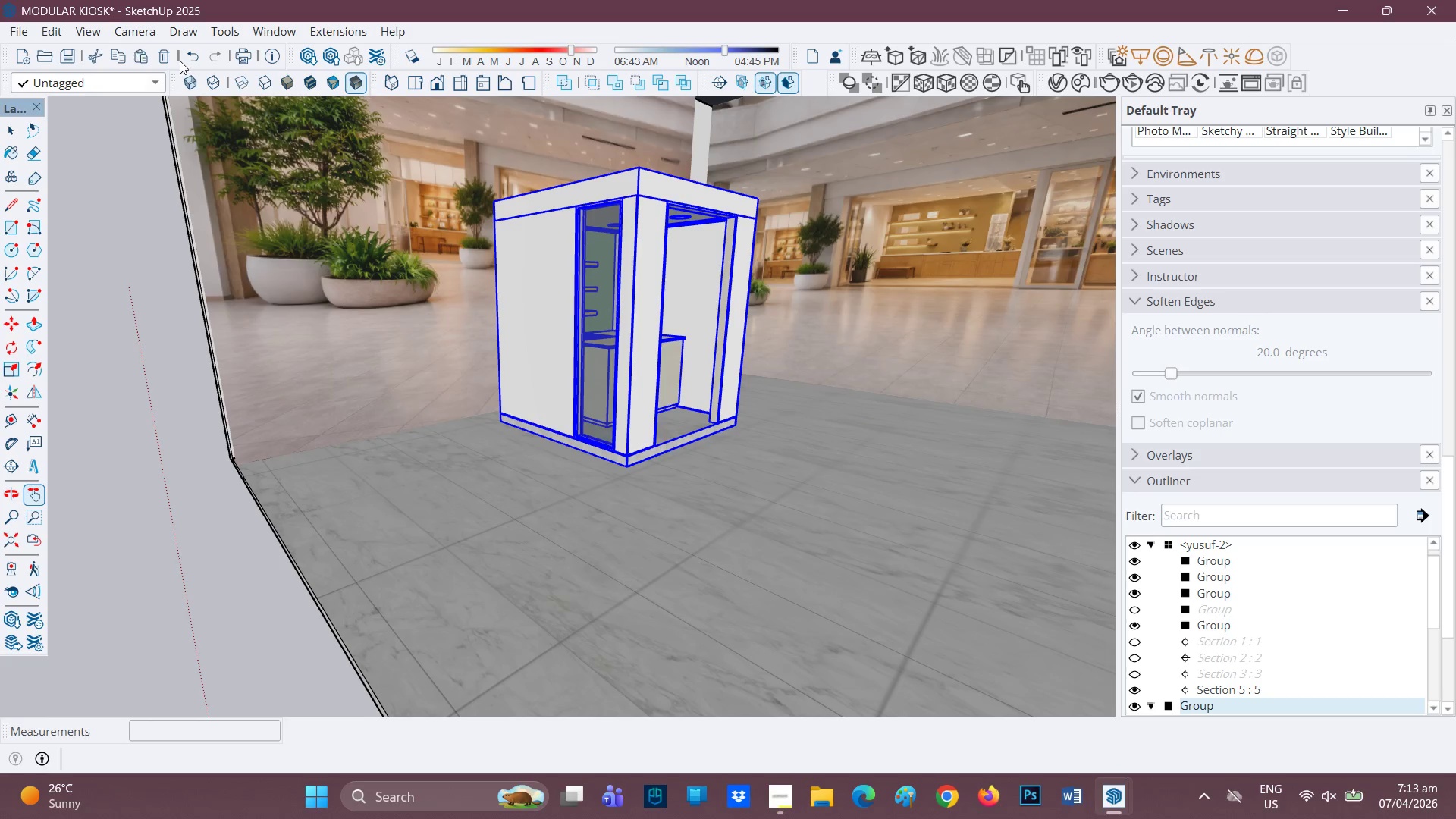 
double_click([189, 55])
 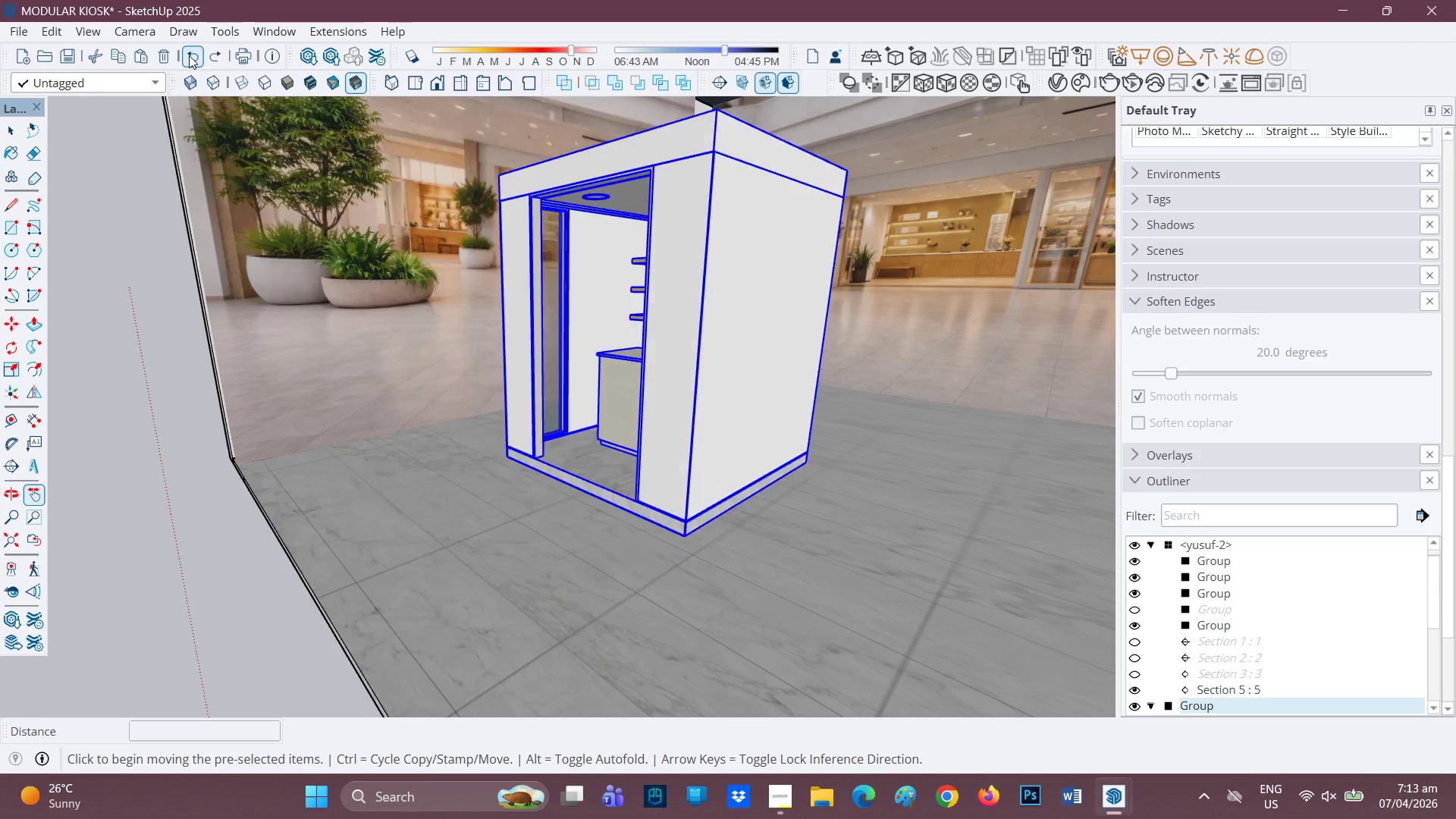 
triple_click([189, 55])
 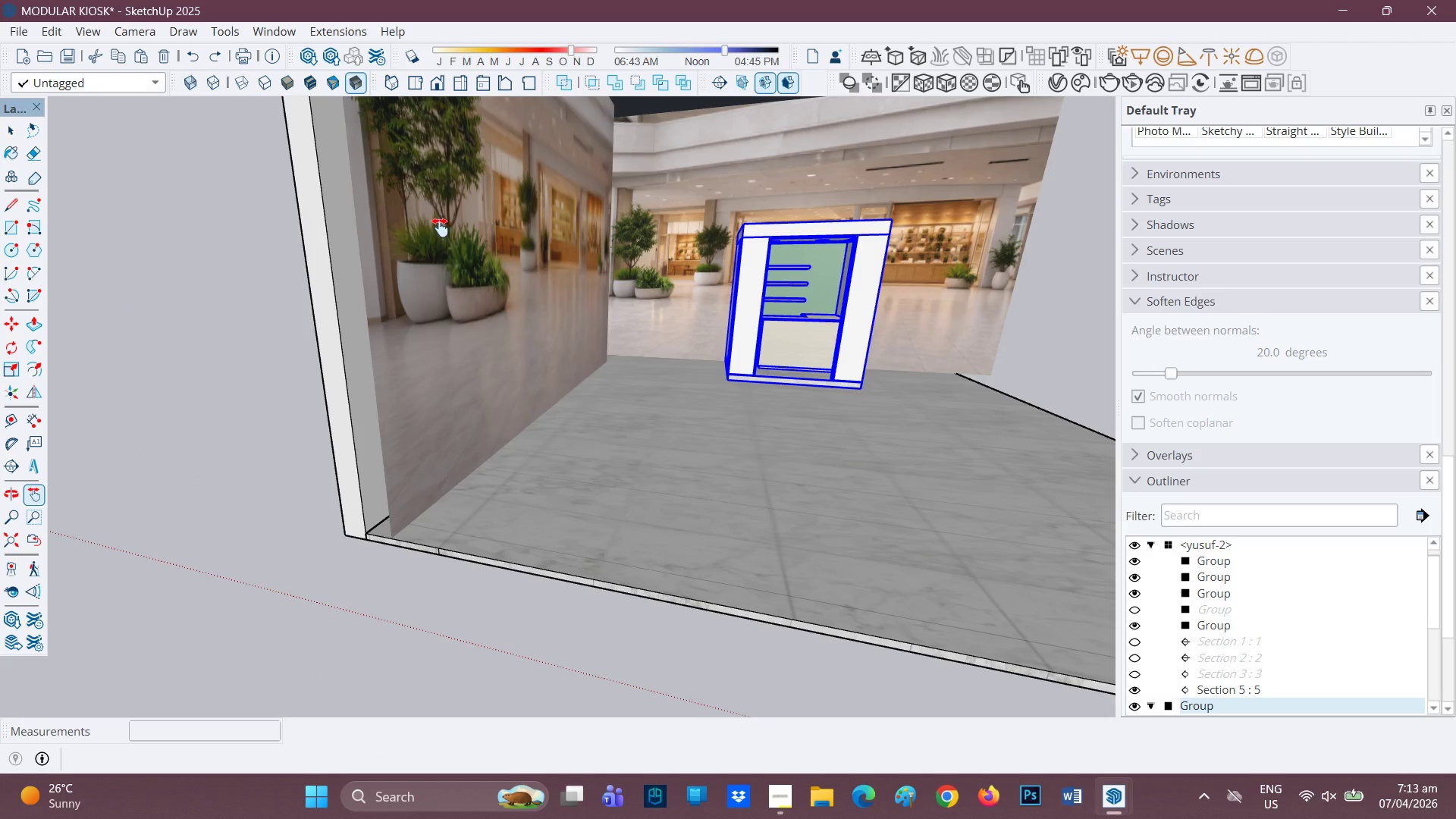 
key(Space)
 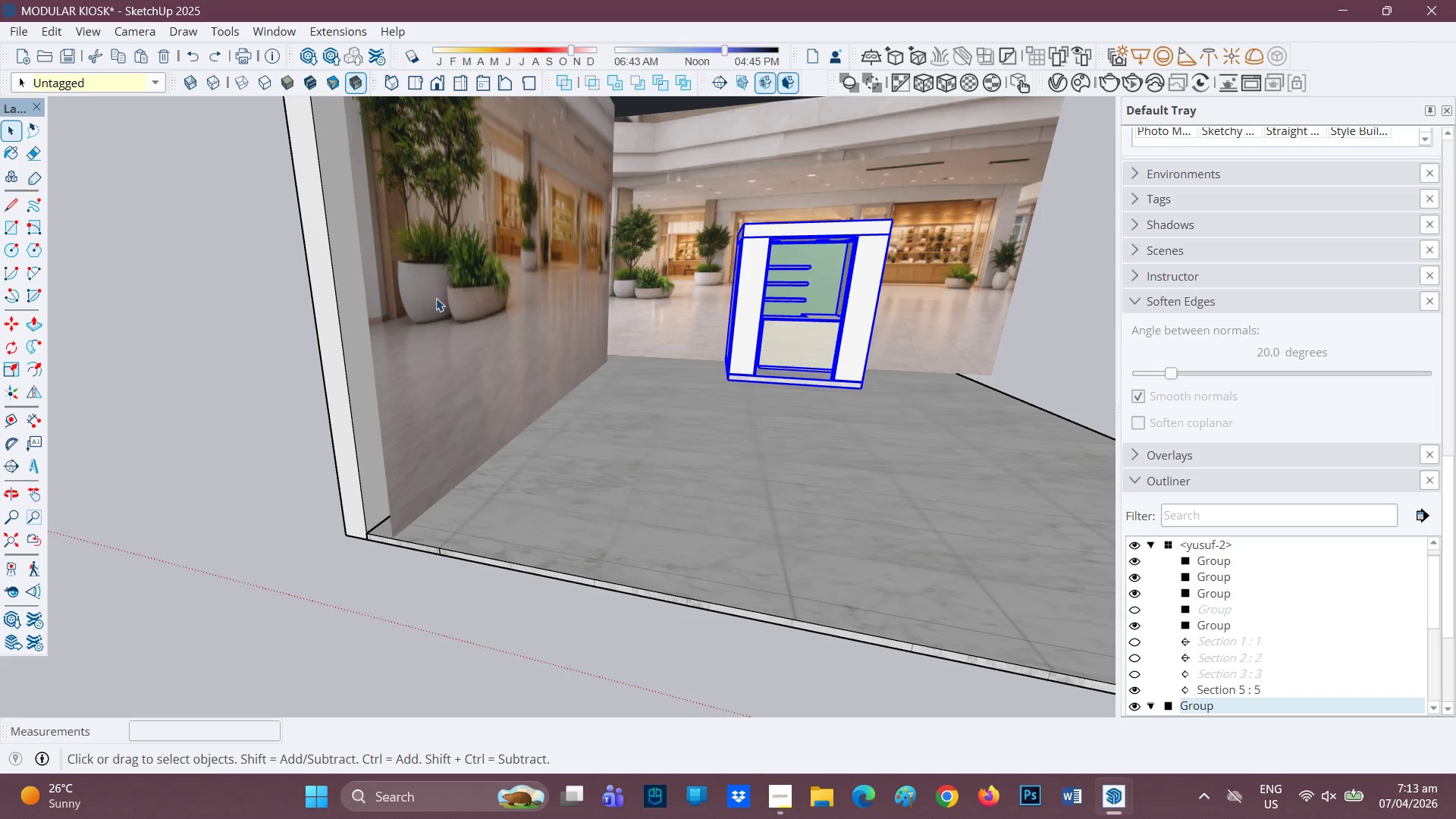 
left_click([424, 309])
 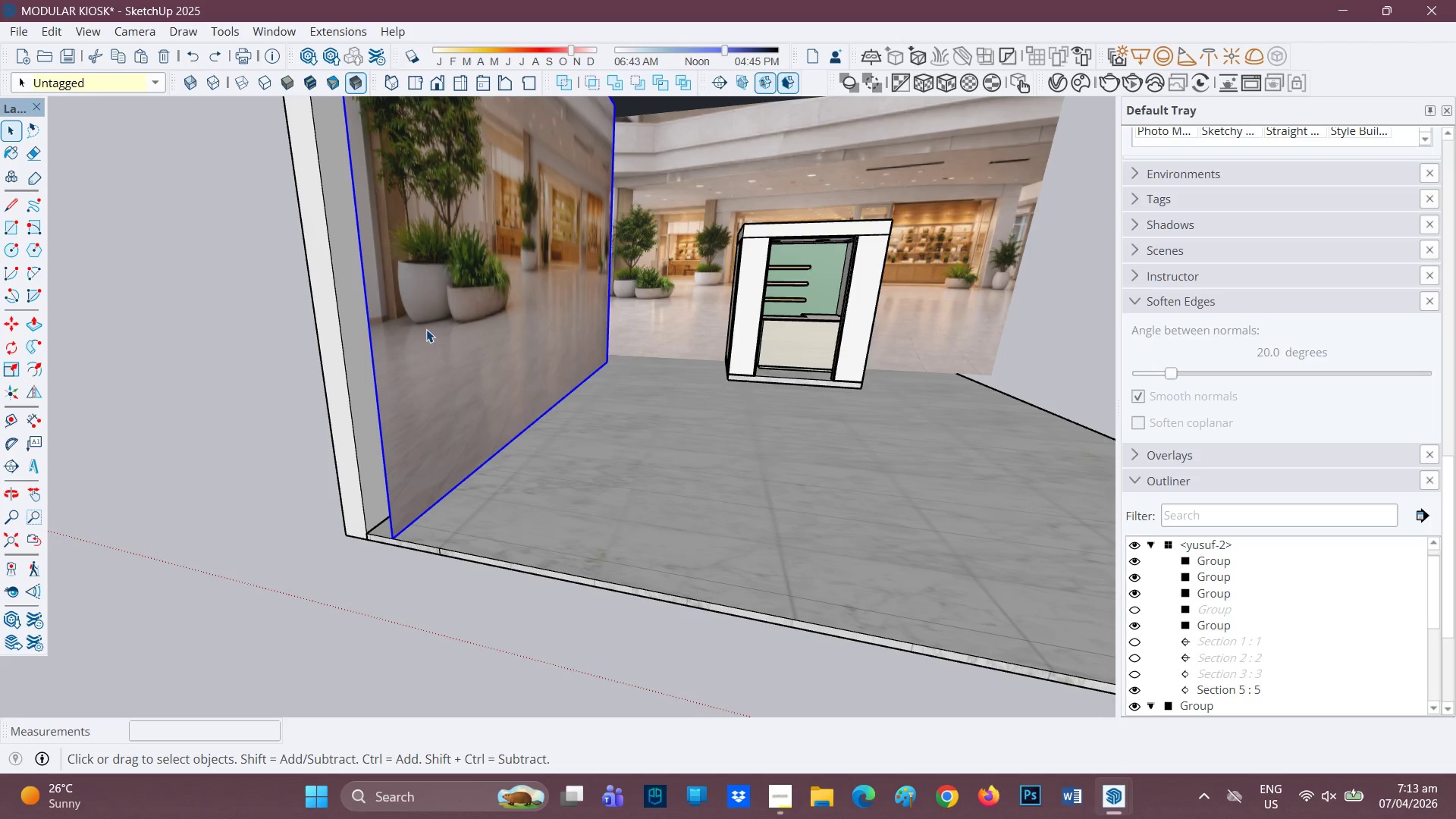 
right_click([427, 328])
 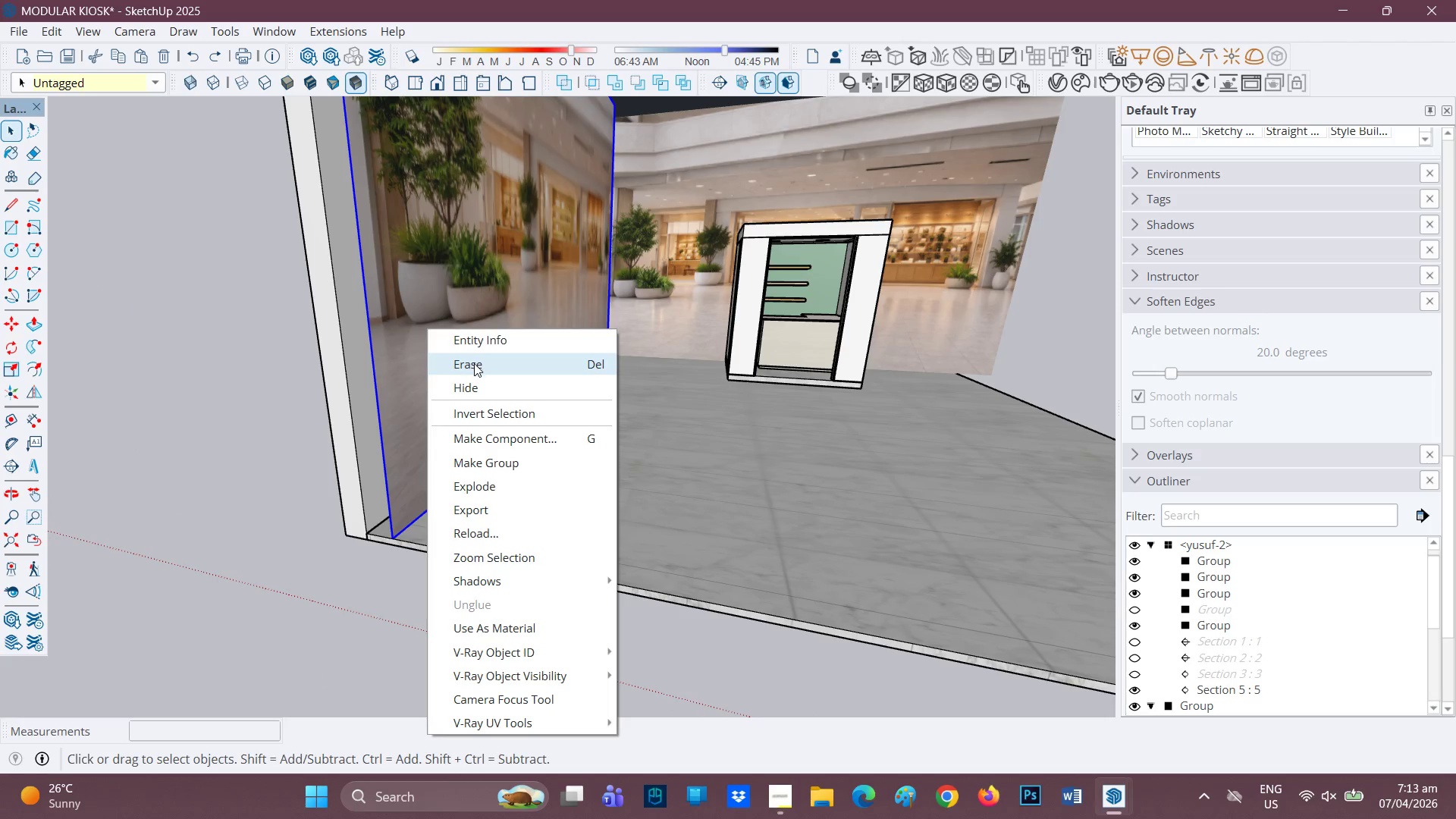 
left_click([474, 363])
 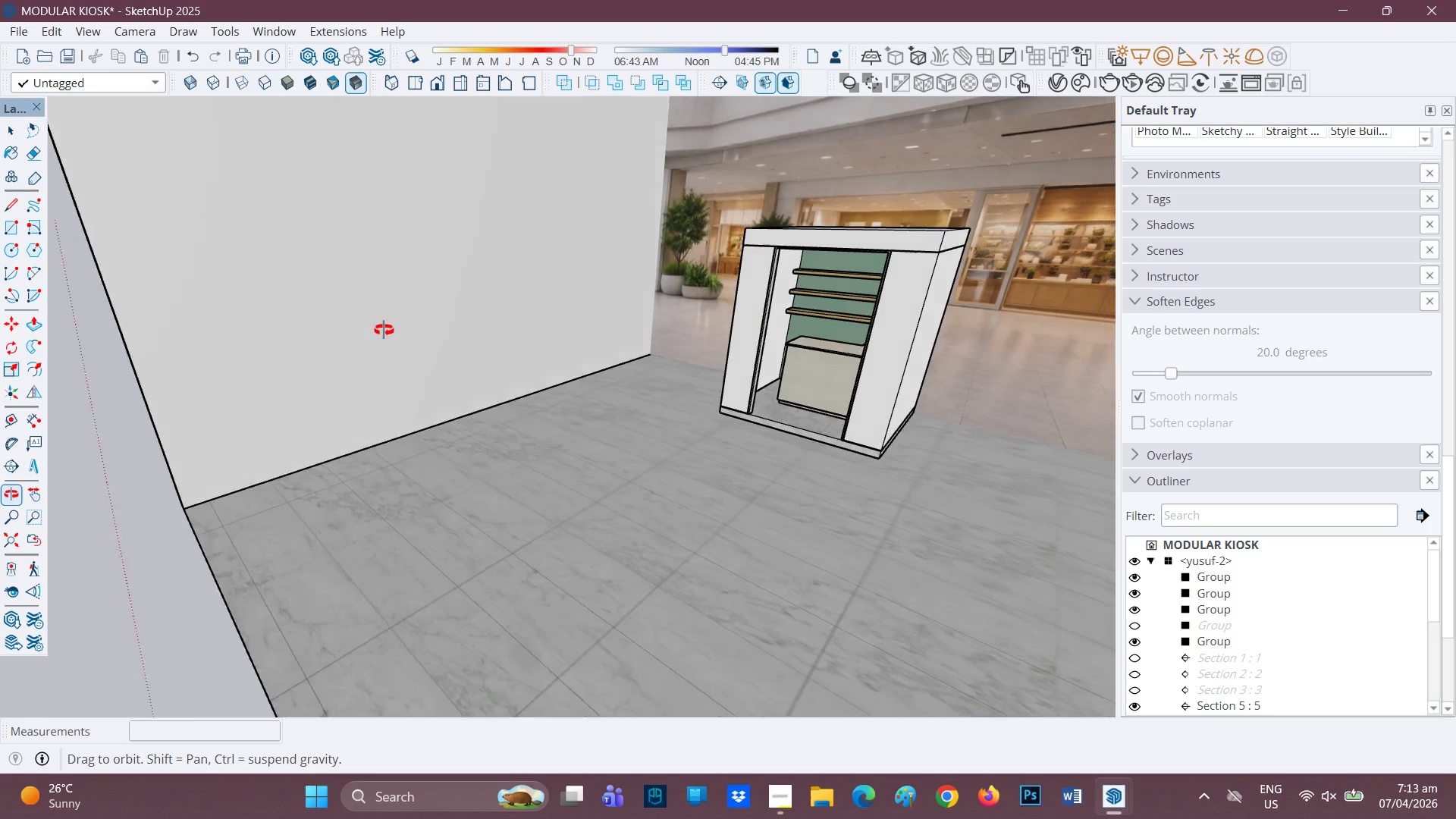 
scroll: coordinate [902, 300], scroll_direction: none, amount: 0.0
 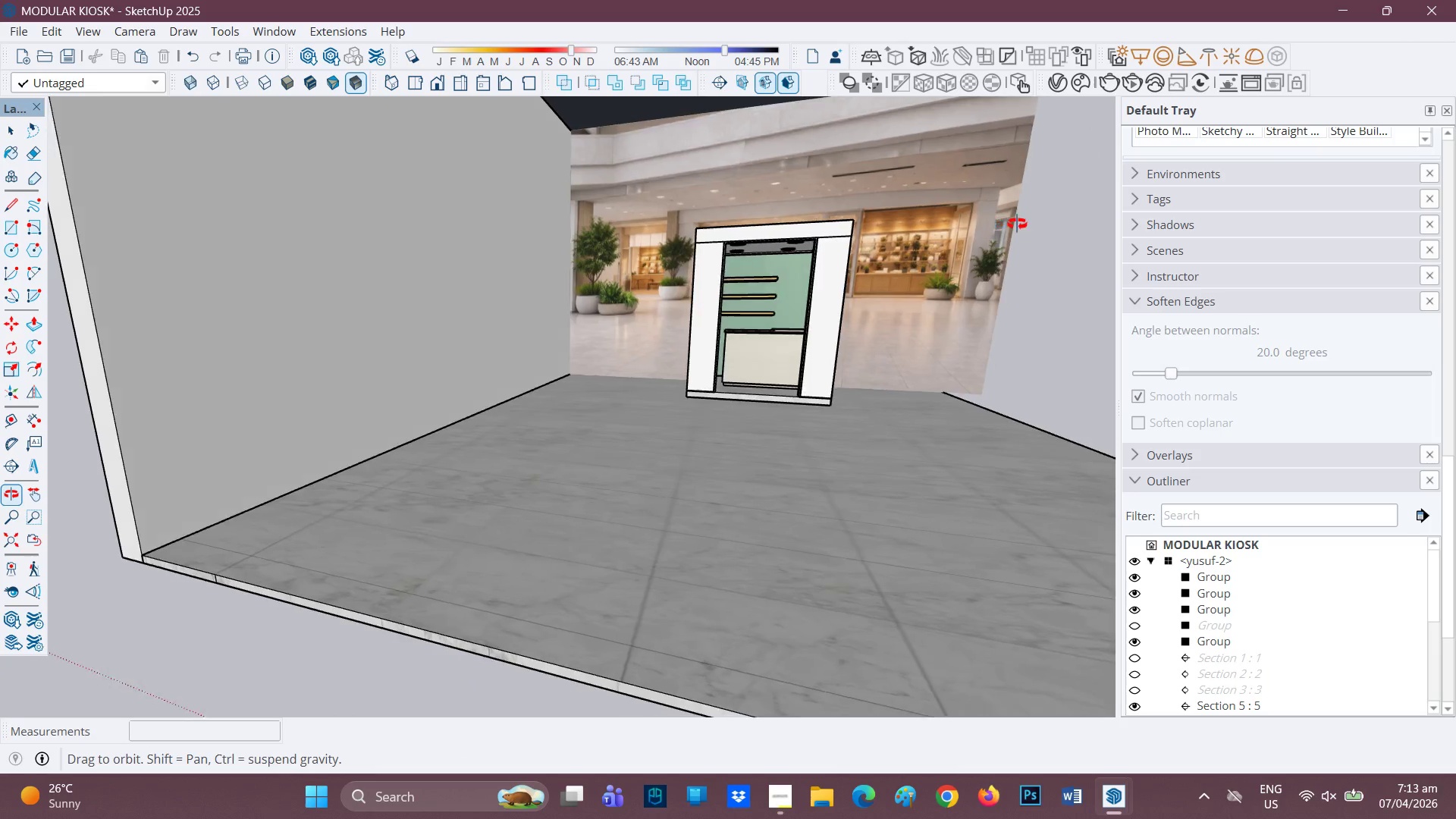 
scroll: coordinate [899, 246], scroll_direction: up, amount: 2.0
 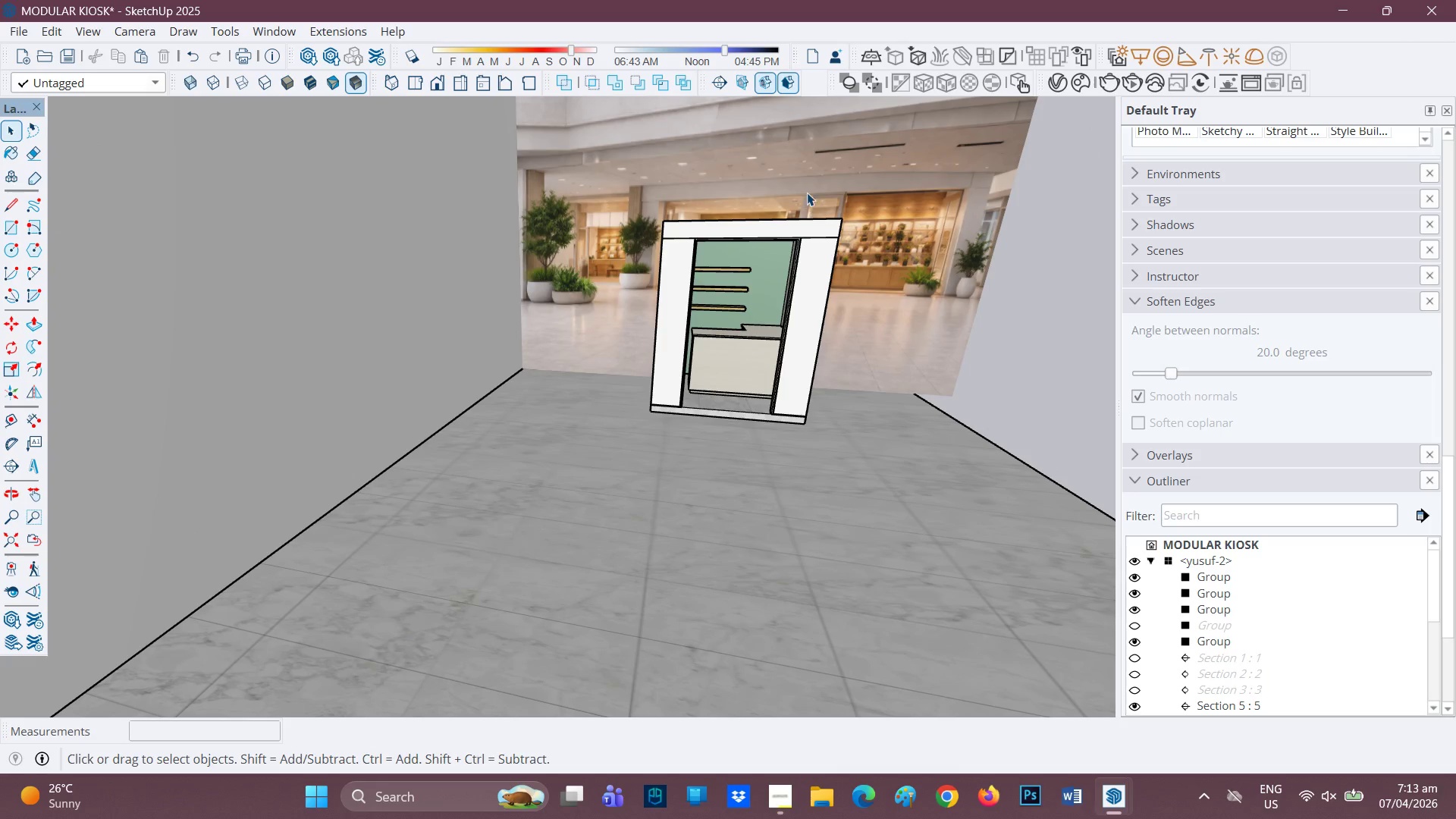 
scroll: coordinate [824, 190], scroll_direction: down, amount: 1.0
 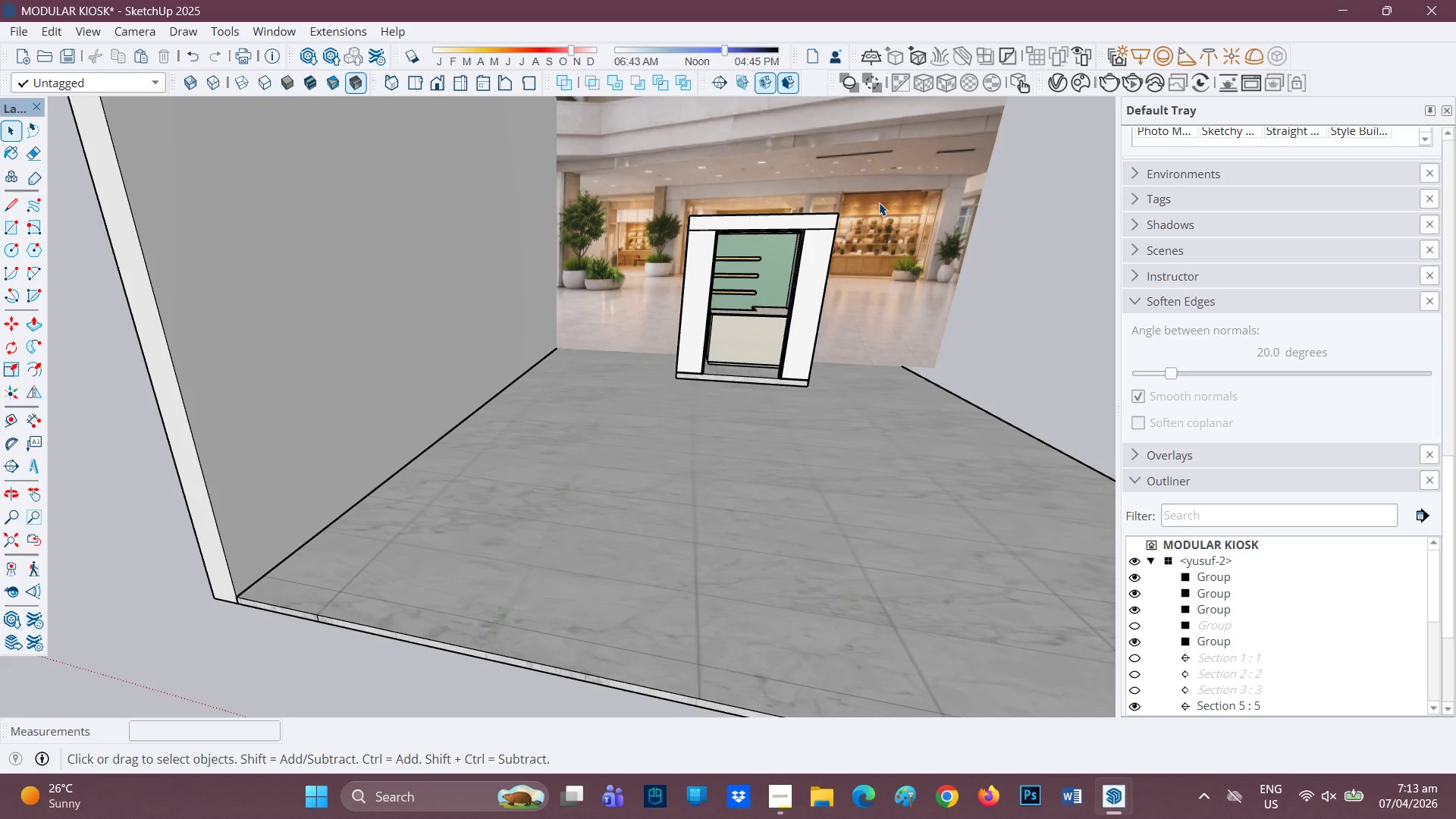 
left_click([882, 202])
 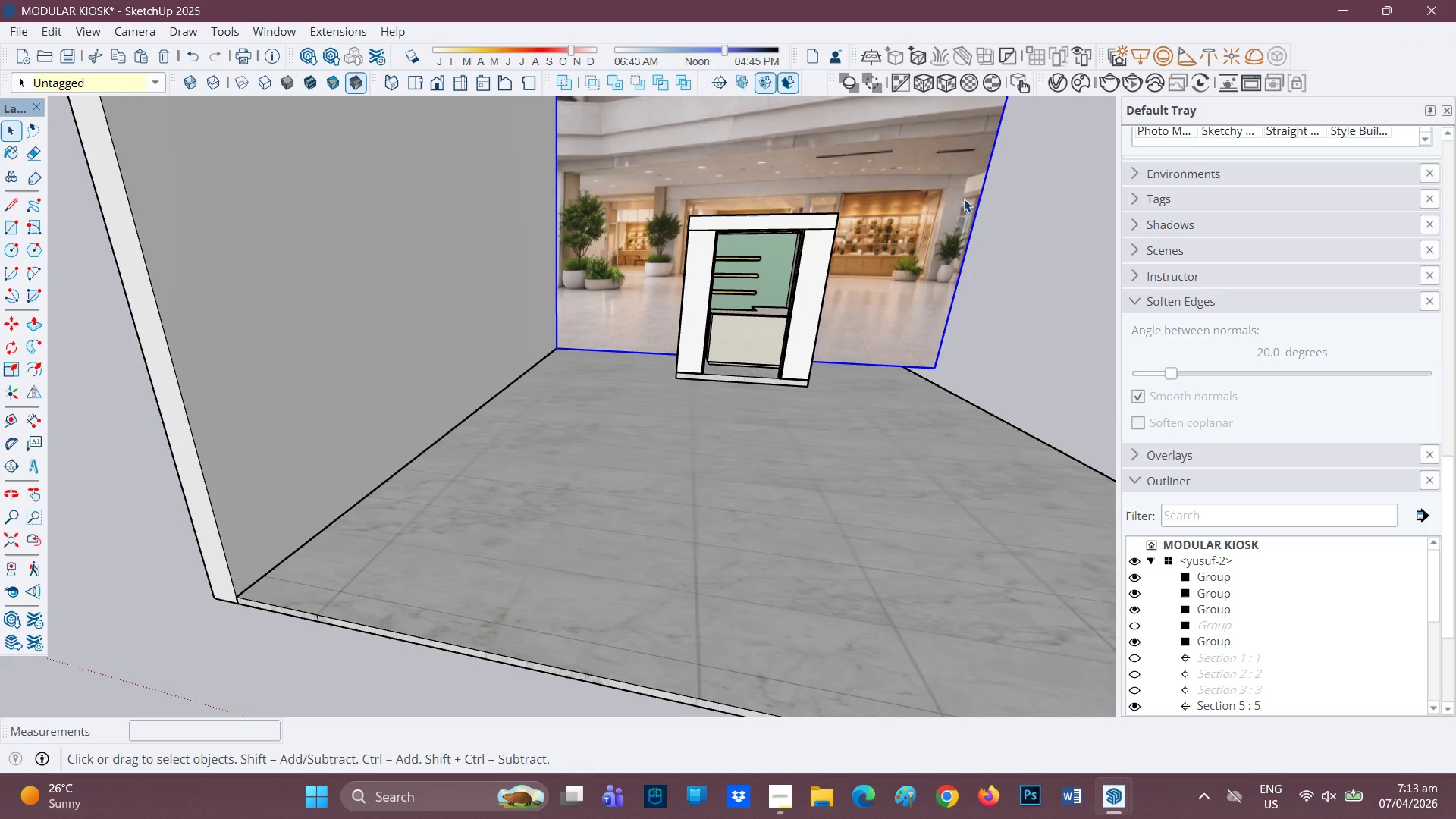 
scroll: coordinate [971, 198], scroll_direction: down, amount: 2.0
 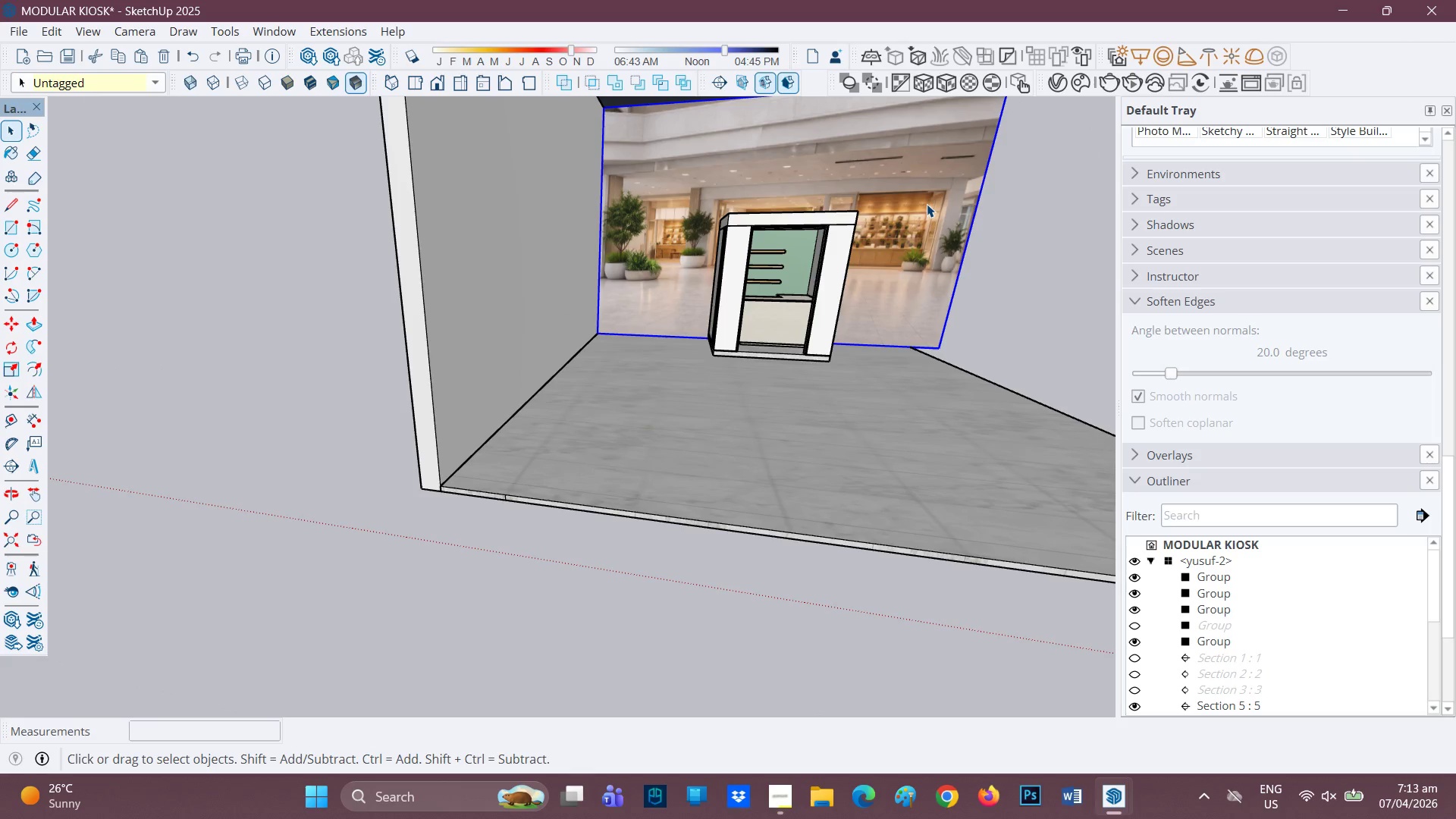 
key(H)
 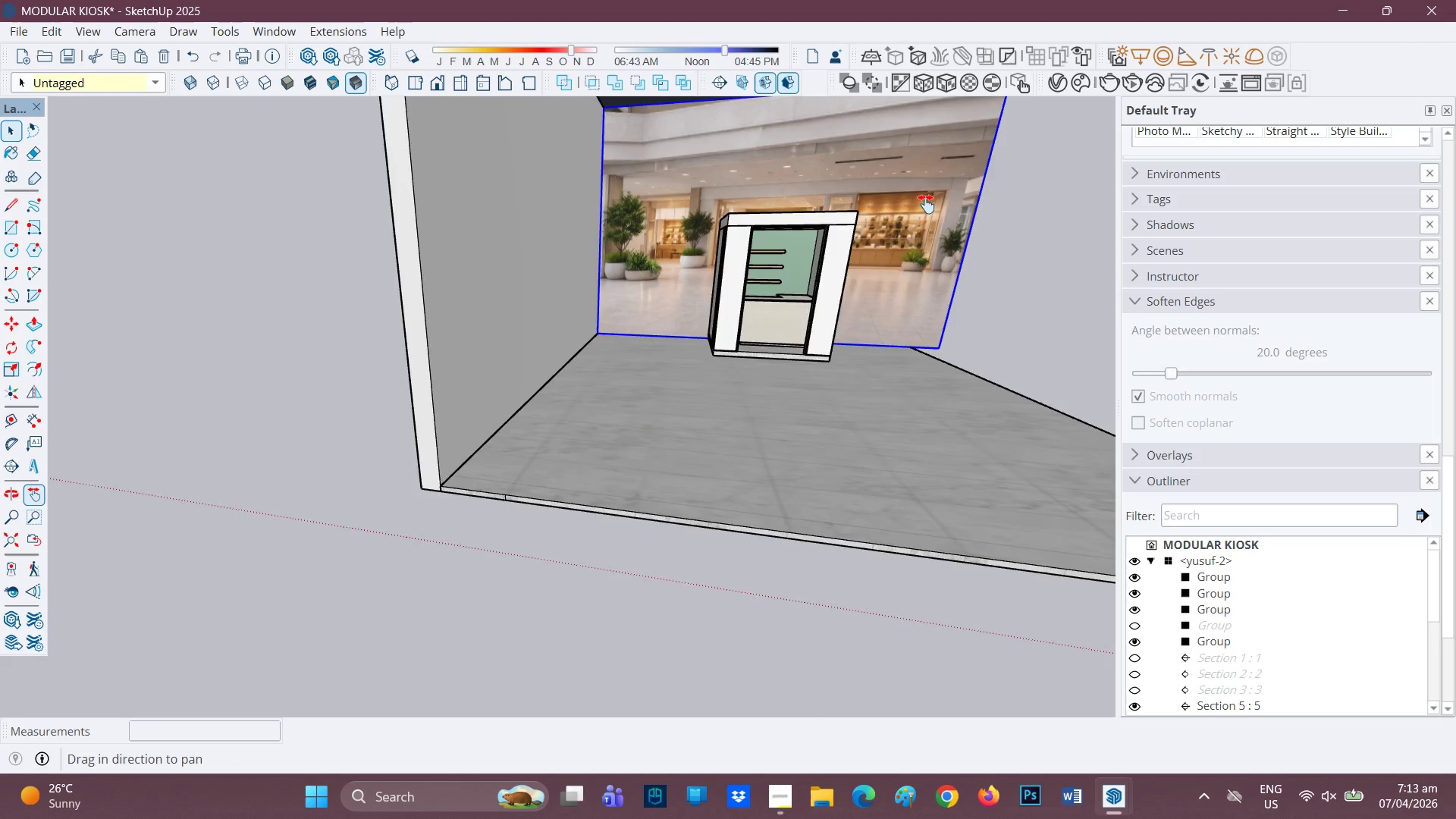 
left_click_drag(start_coordinate=[927, 204], to_coordinate=[844, 290])
 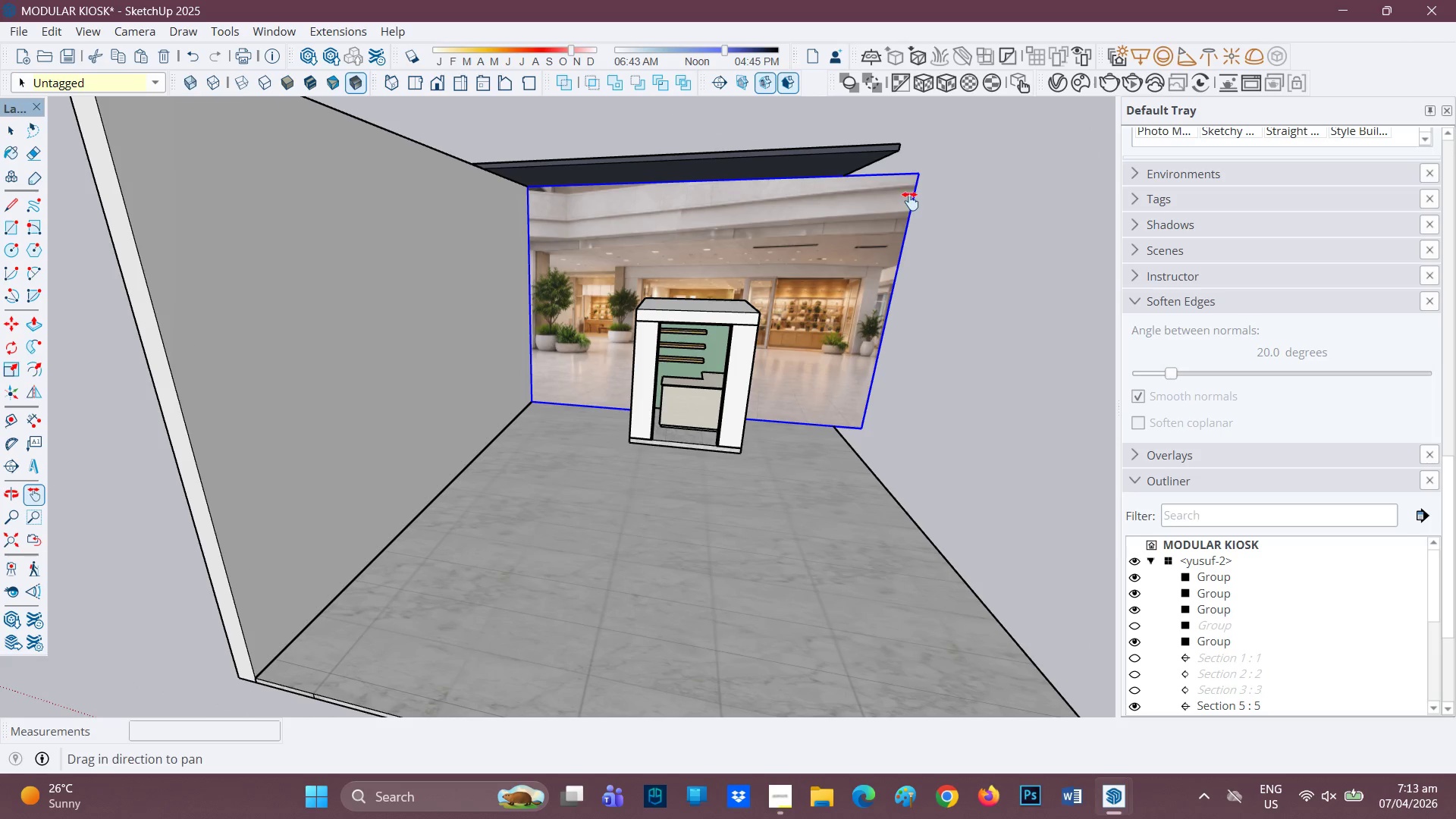 
scroll: coordinate [912, 193], scroll_direction: none, amount: 0.0
 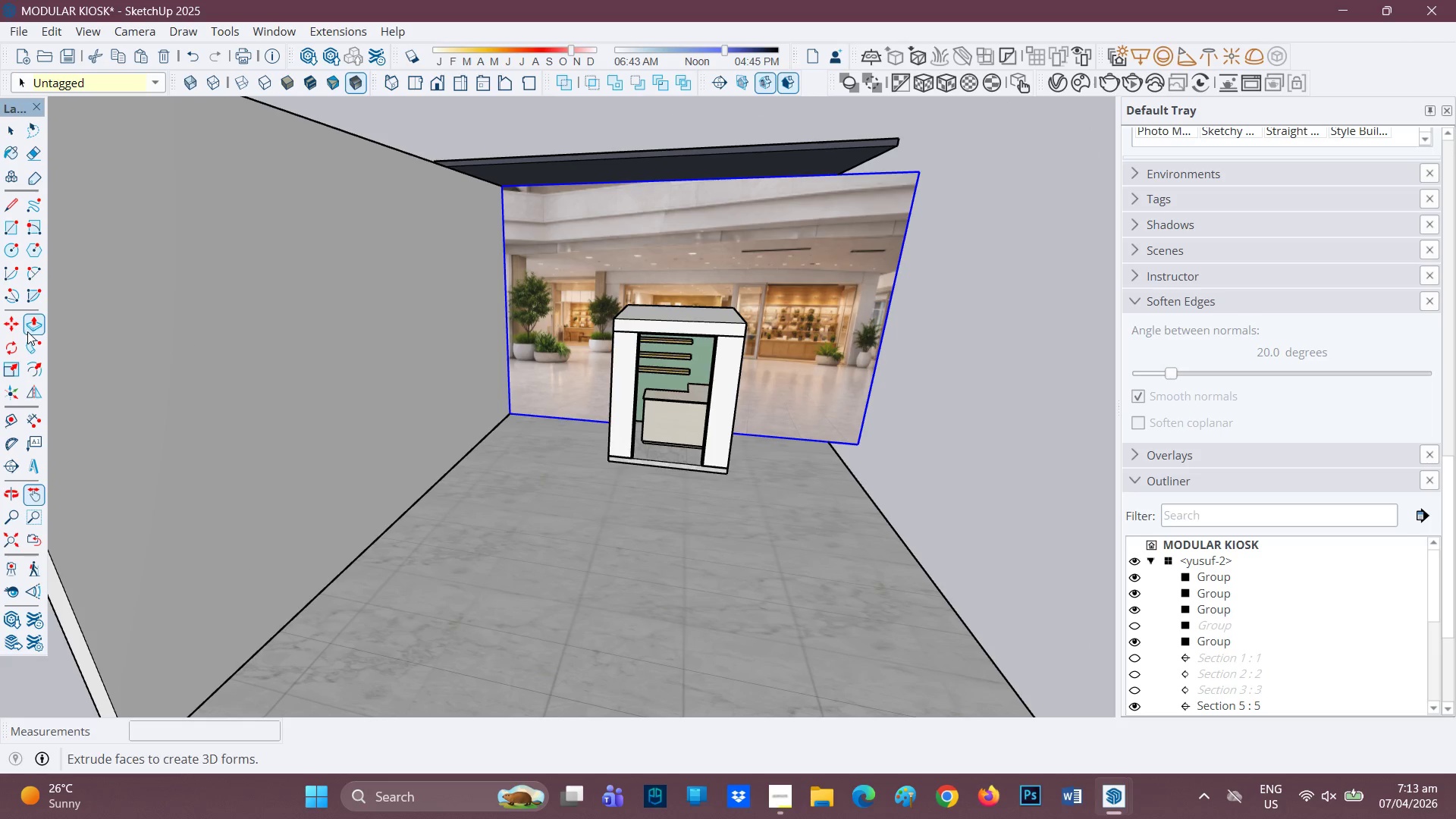 
left_click([11, 366])
 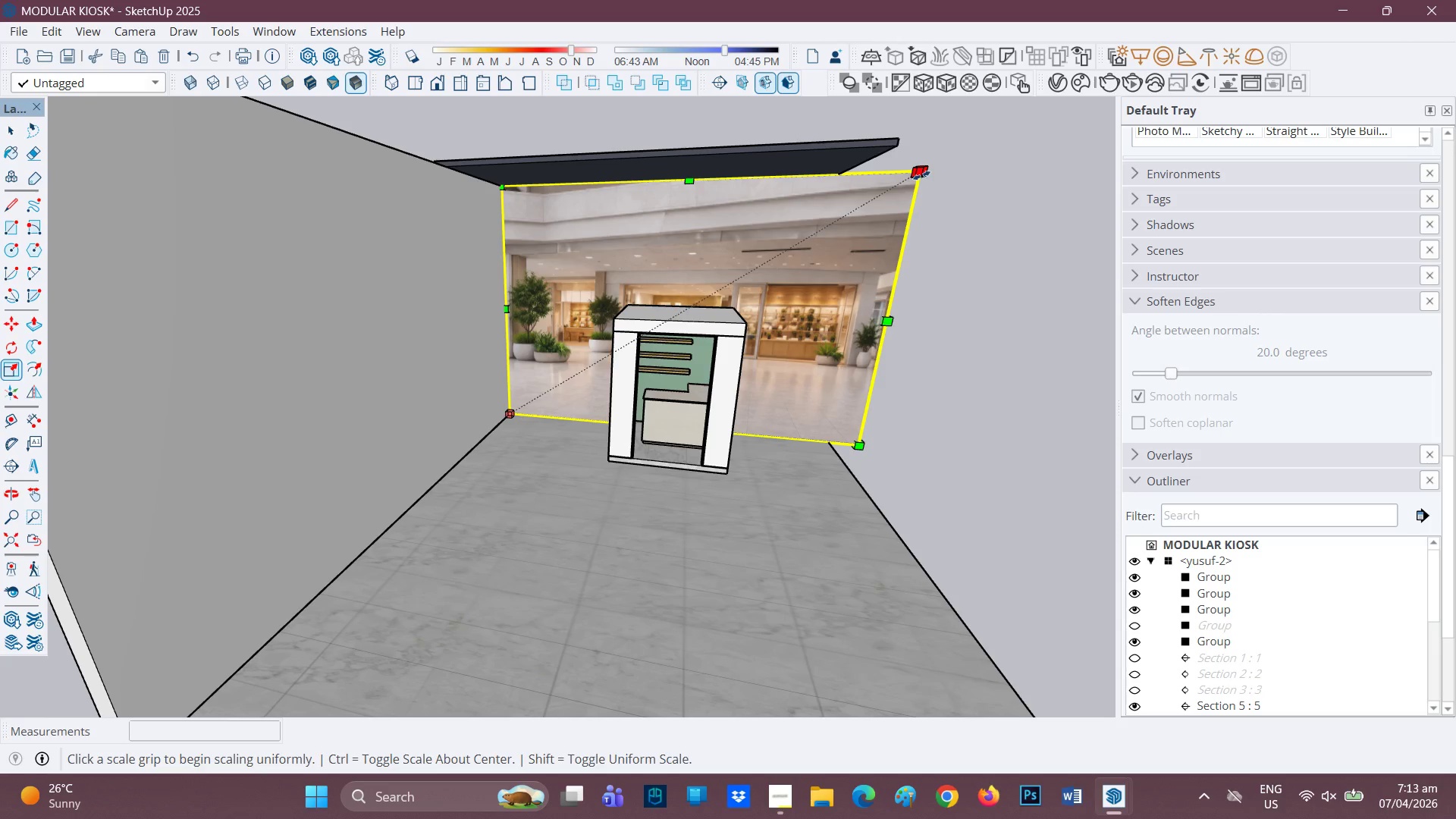 
left_click([923, 174])
 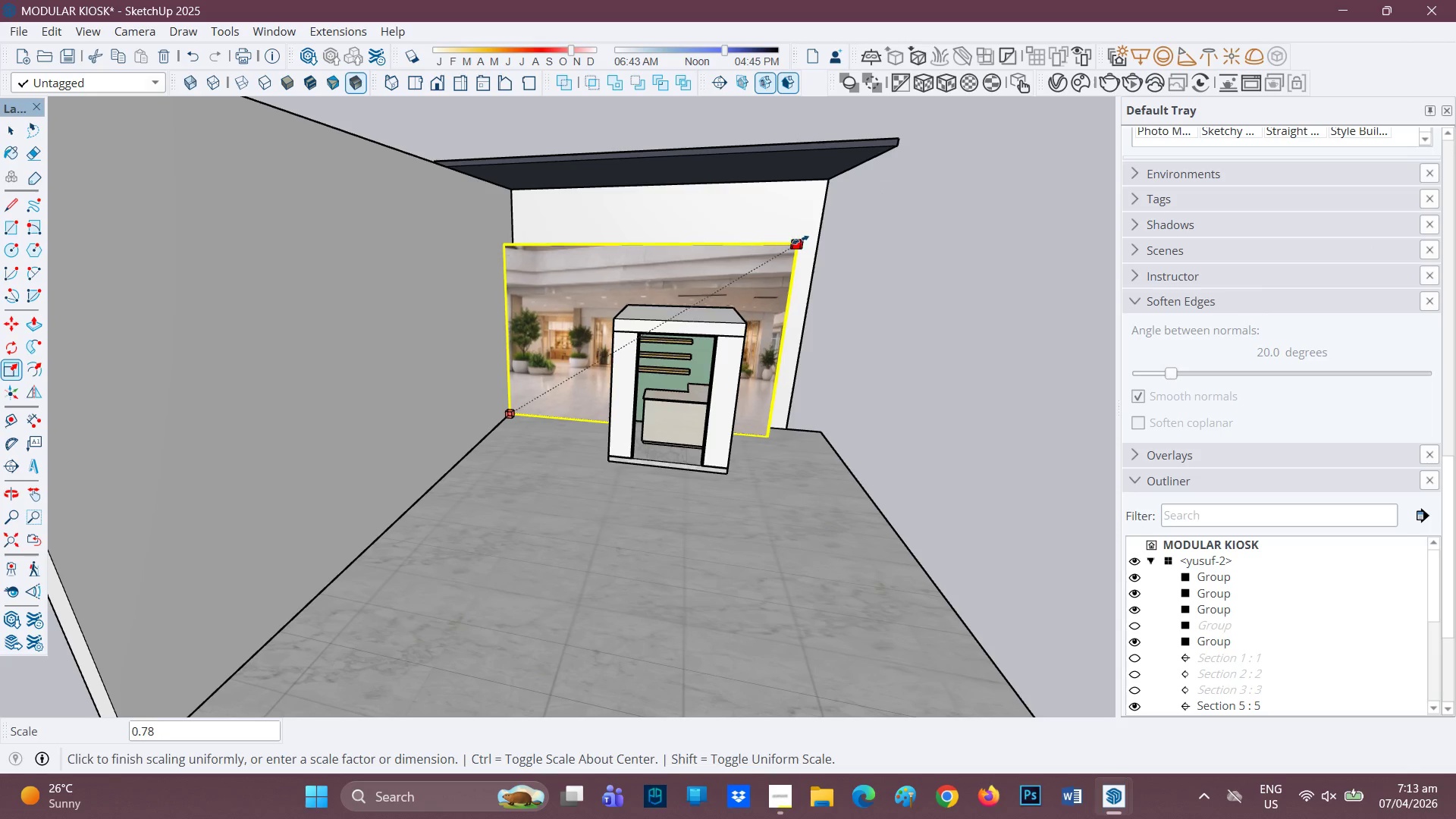 
wait(11.3)
 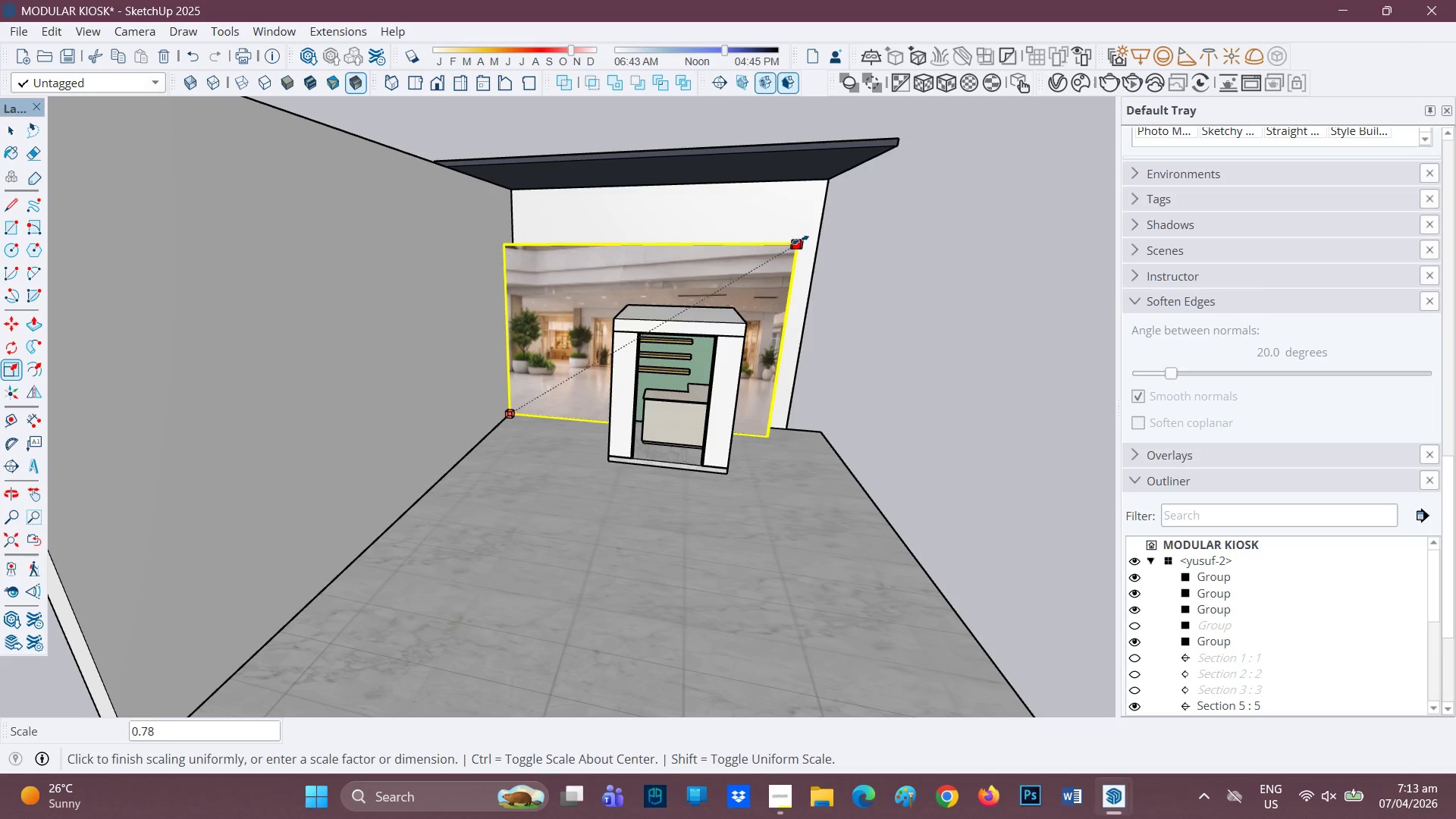 
left_click([852, 228])
 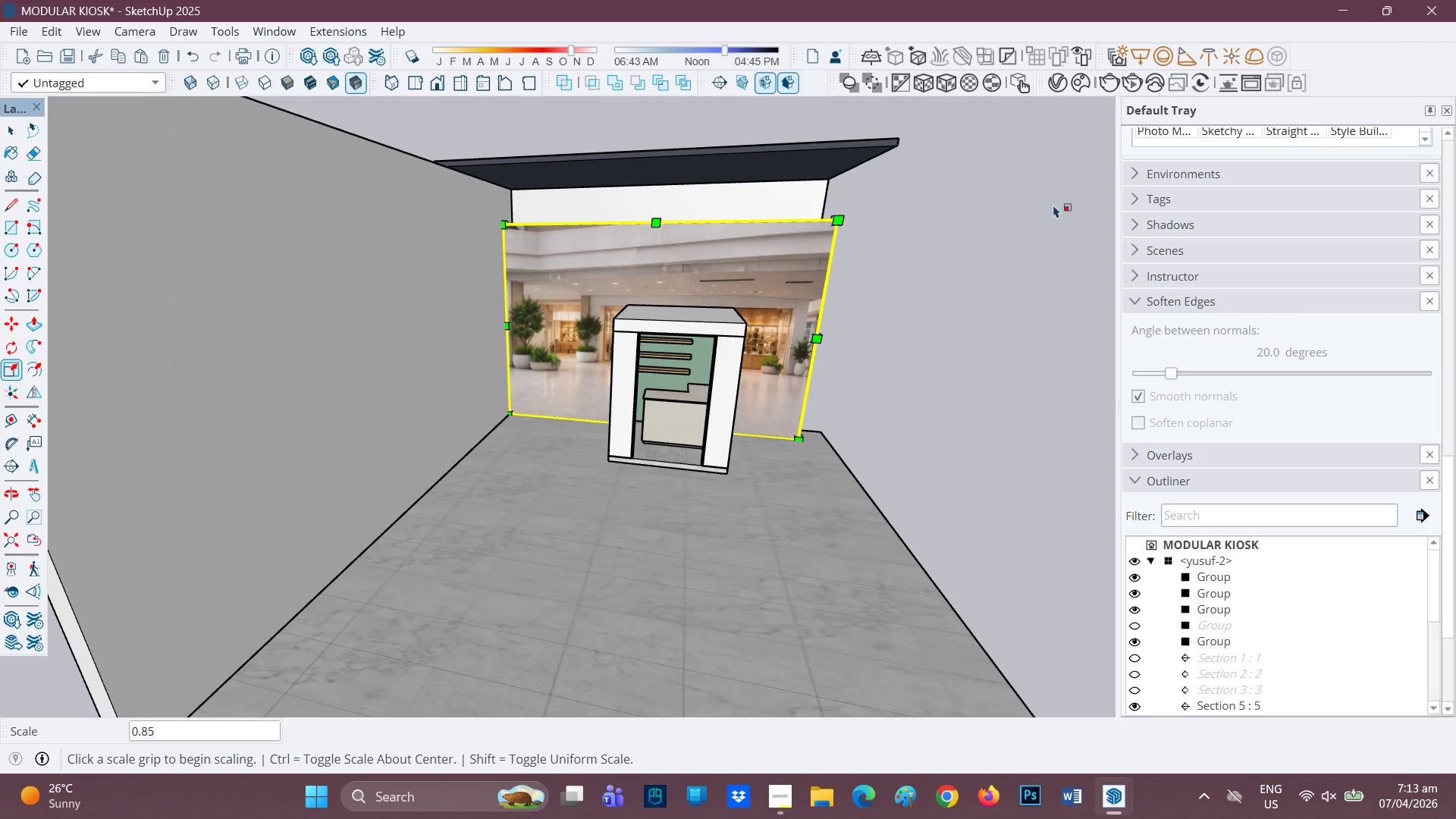 
key(Space)
 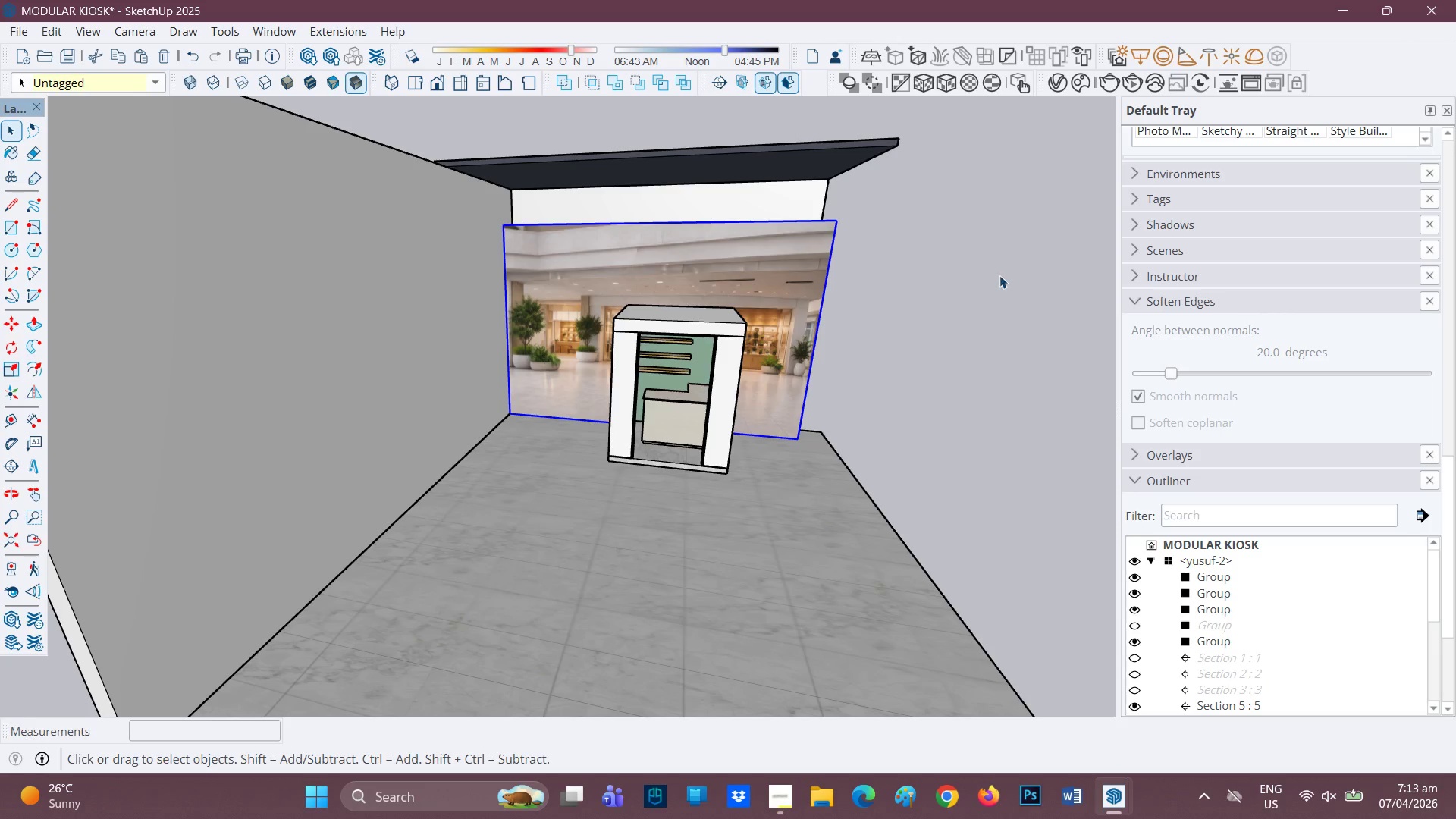 
left_click([992, 281])
 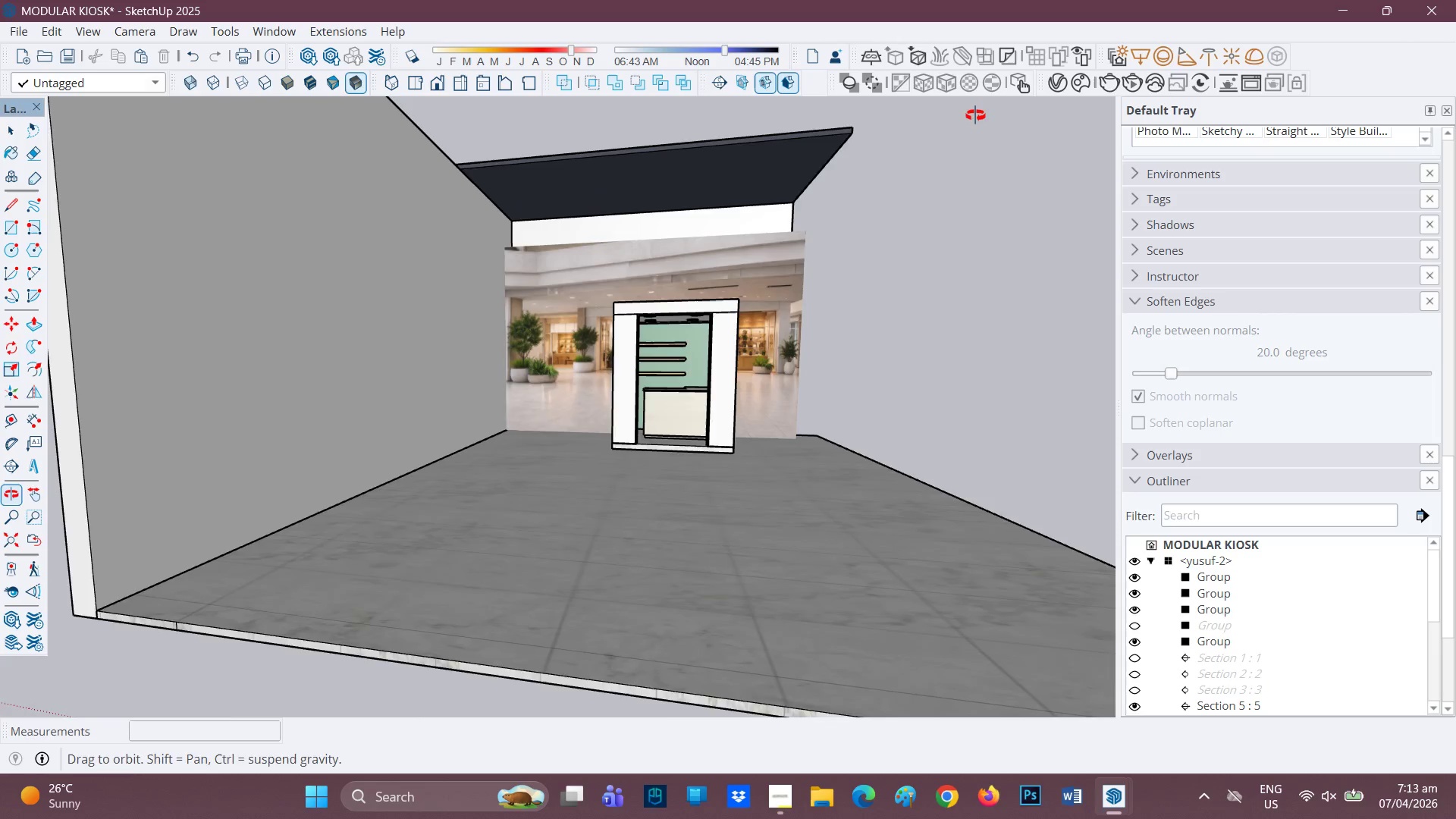 
scroll: coordinate [825, 449], scroll_direction: up, amount: 9.0
 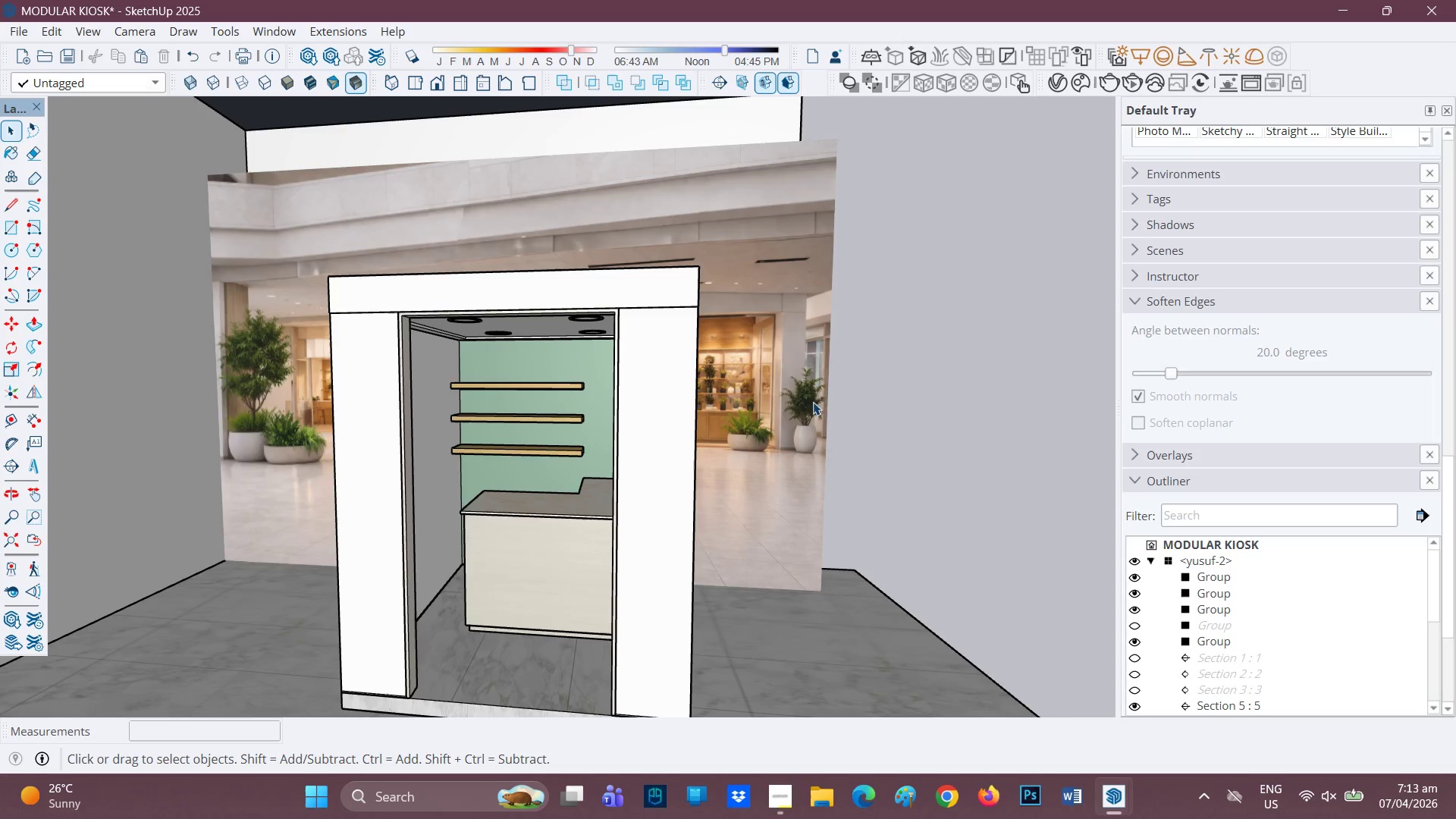 
scroll: coordinate [770, 394], scroll_direction: down, amount: 2.0
 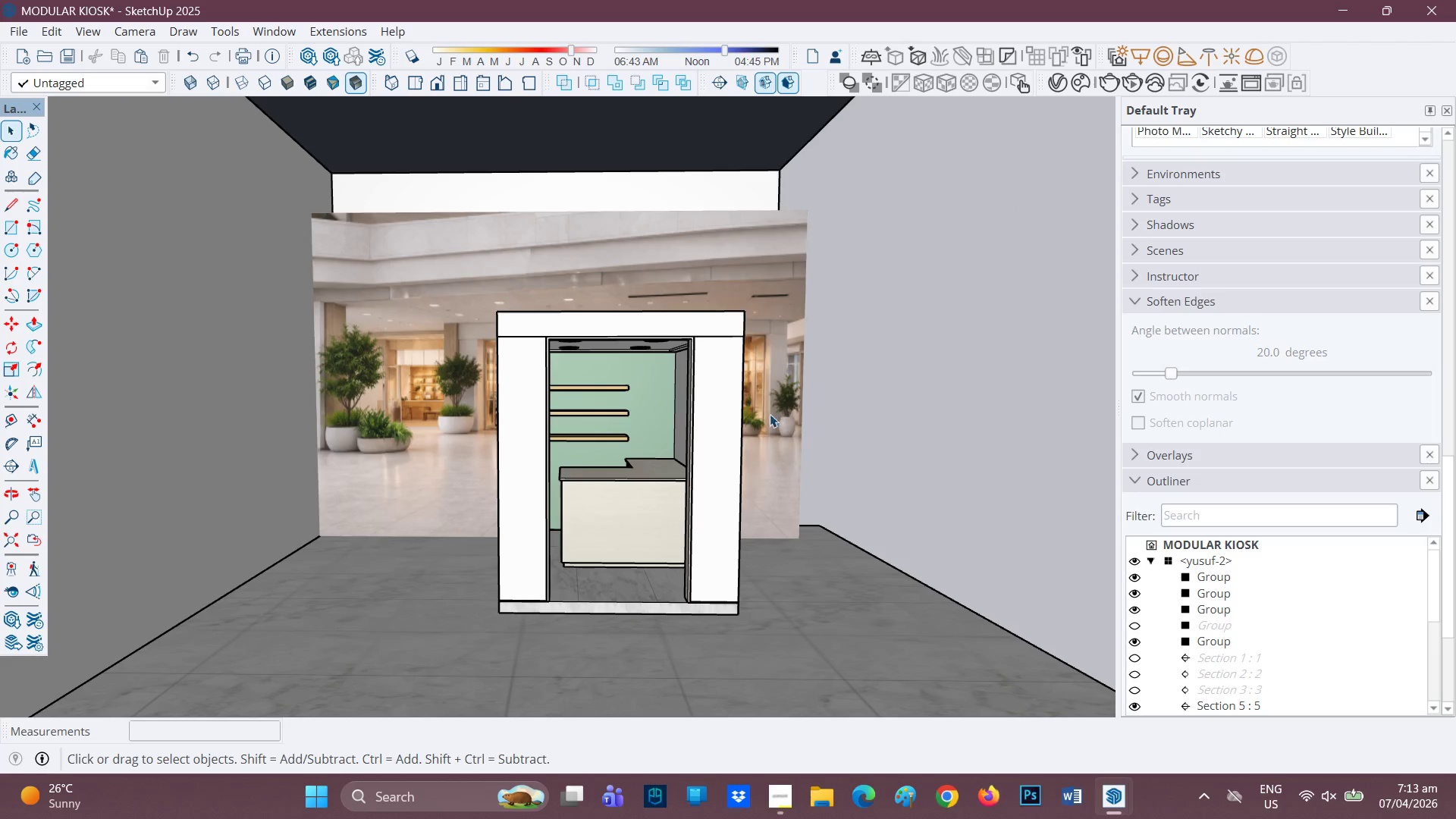 
key(H)
 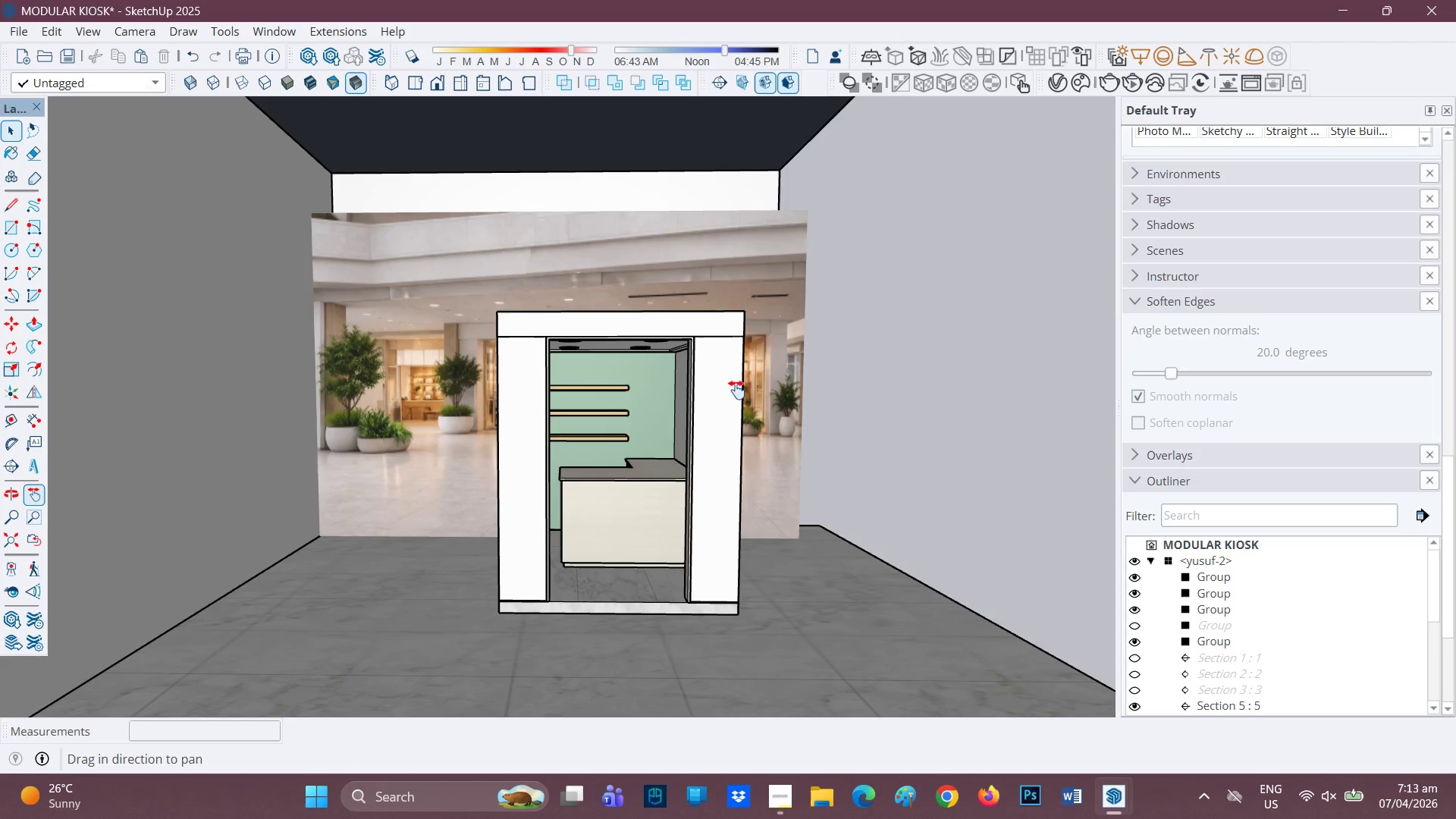 
left_click_drag(start_coordinate=[740, 388], to_coordinate=[790, 371])
 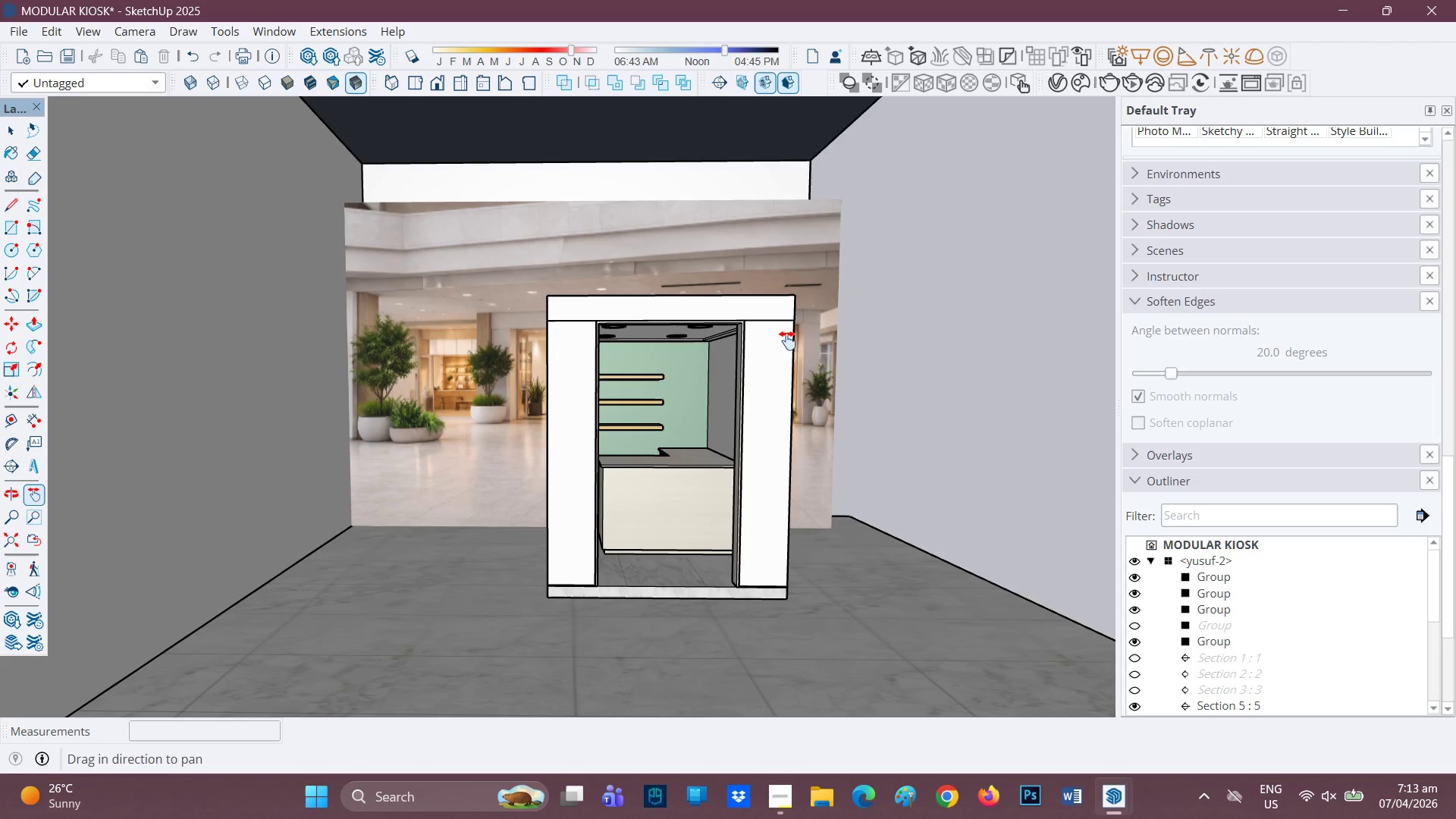 
scroll: coordinate [759, 359], scroll_direction: up, amount: 1.0
 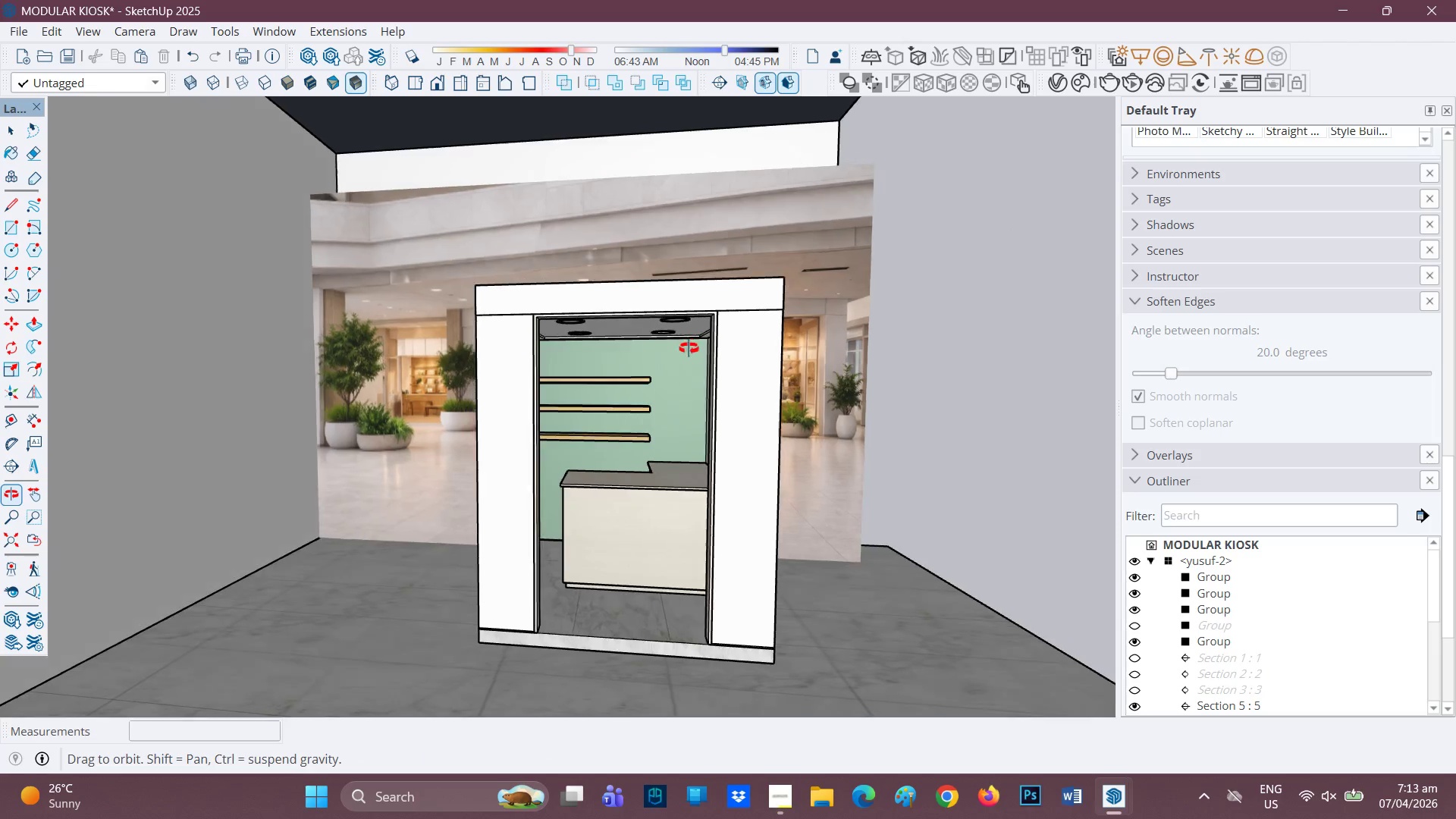 
scroll: coordinate [607, 445], scroll_direction: down, amount: 1.0
 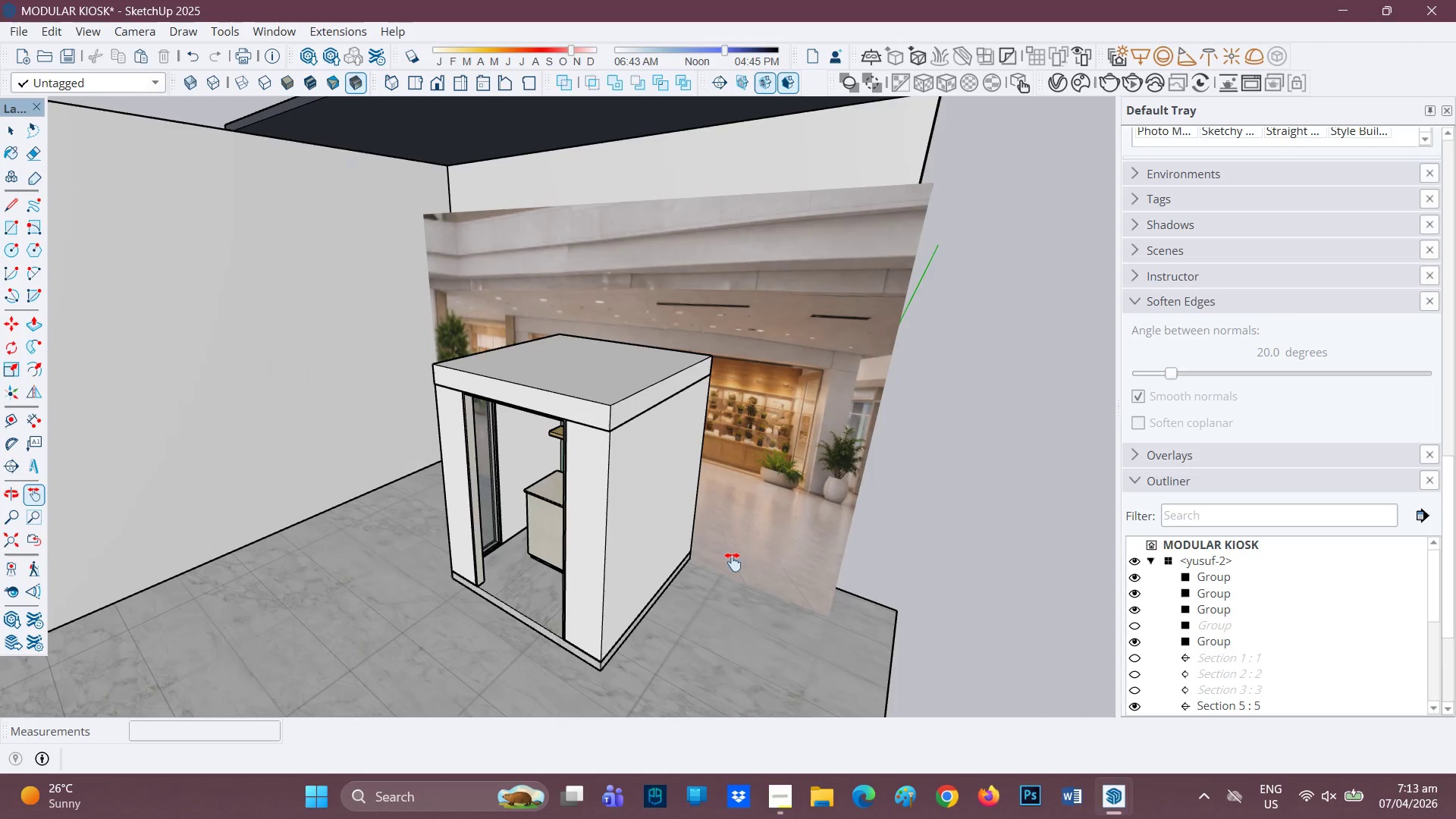 
left_click([658, 544])
 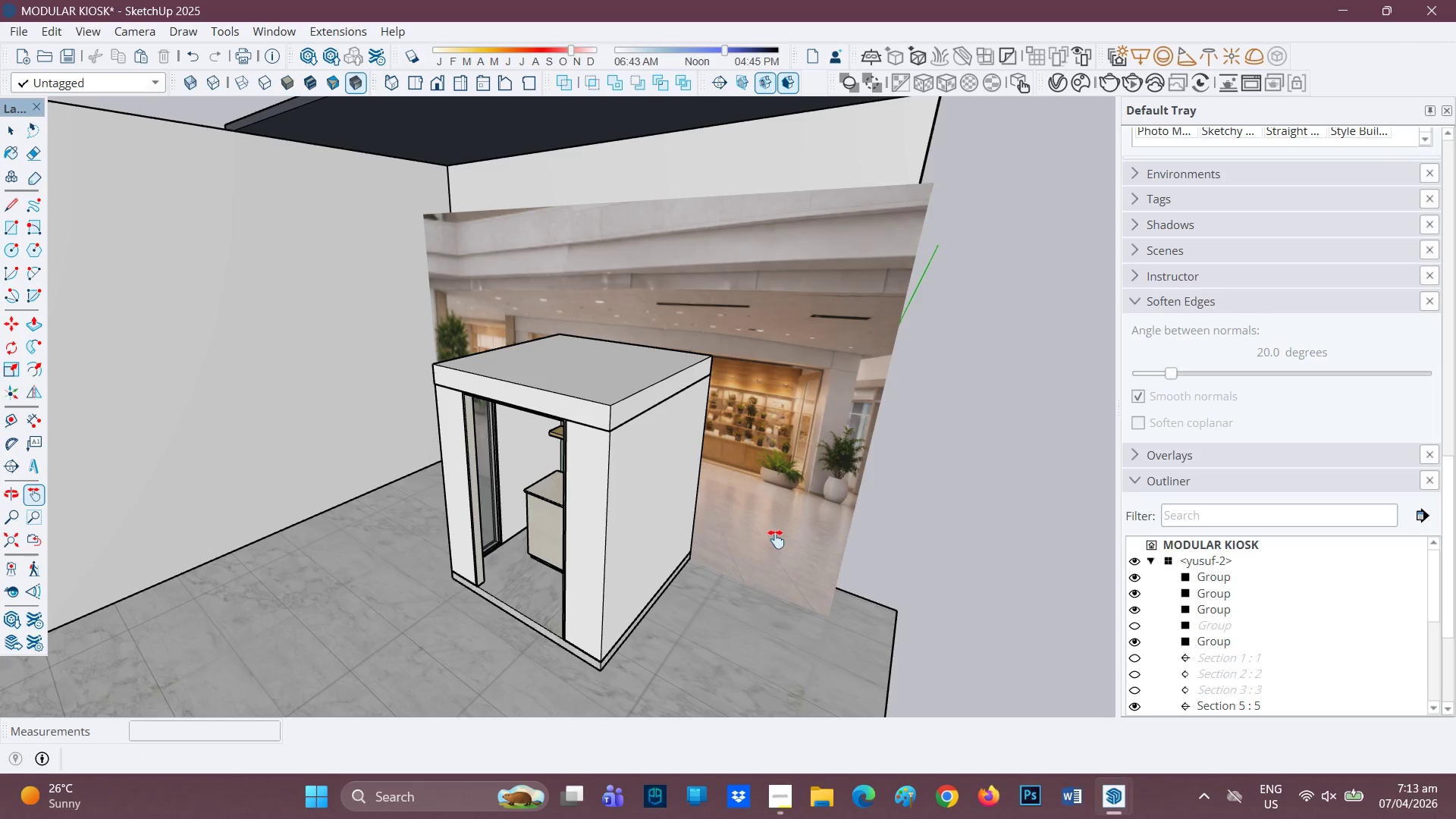 
key(Space)
 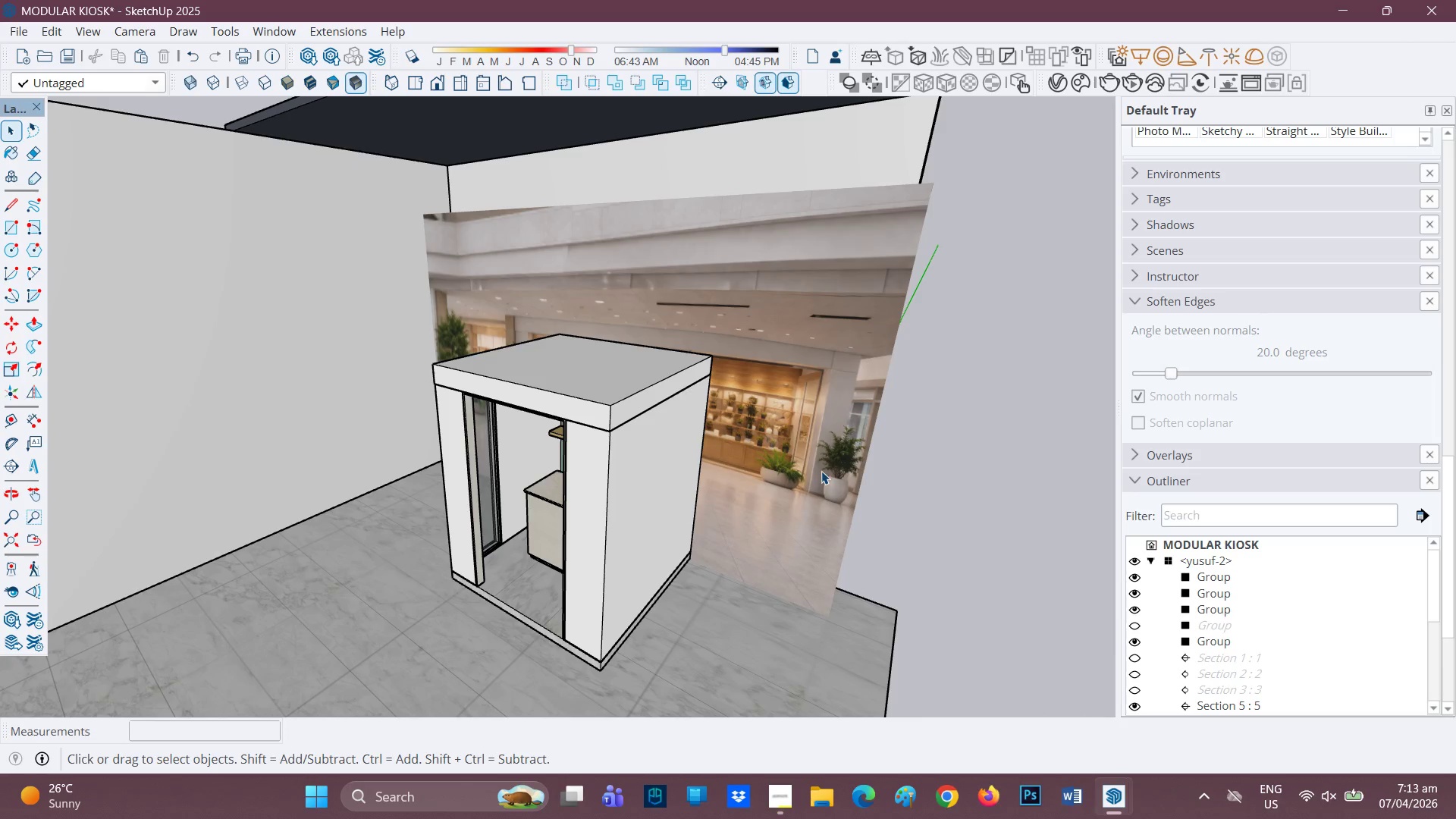 
left_click([821, 470])
 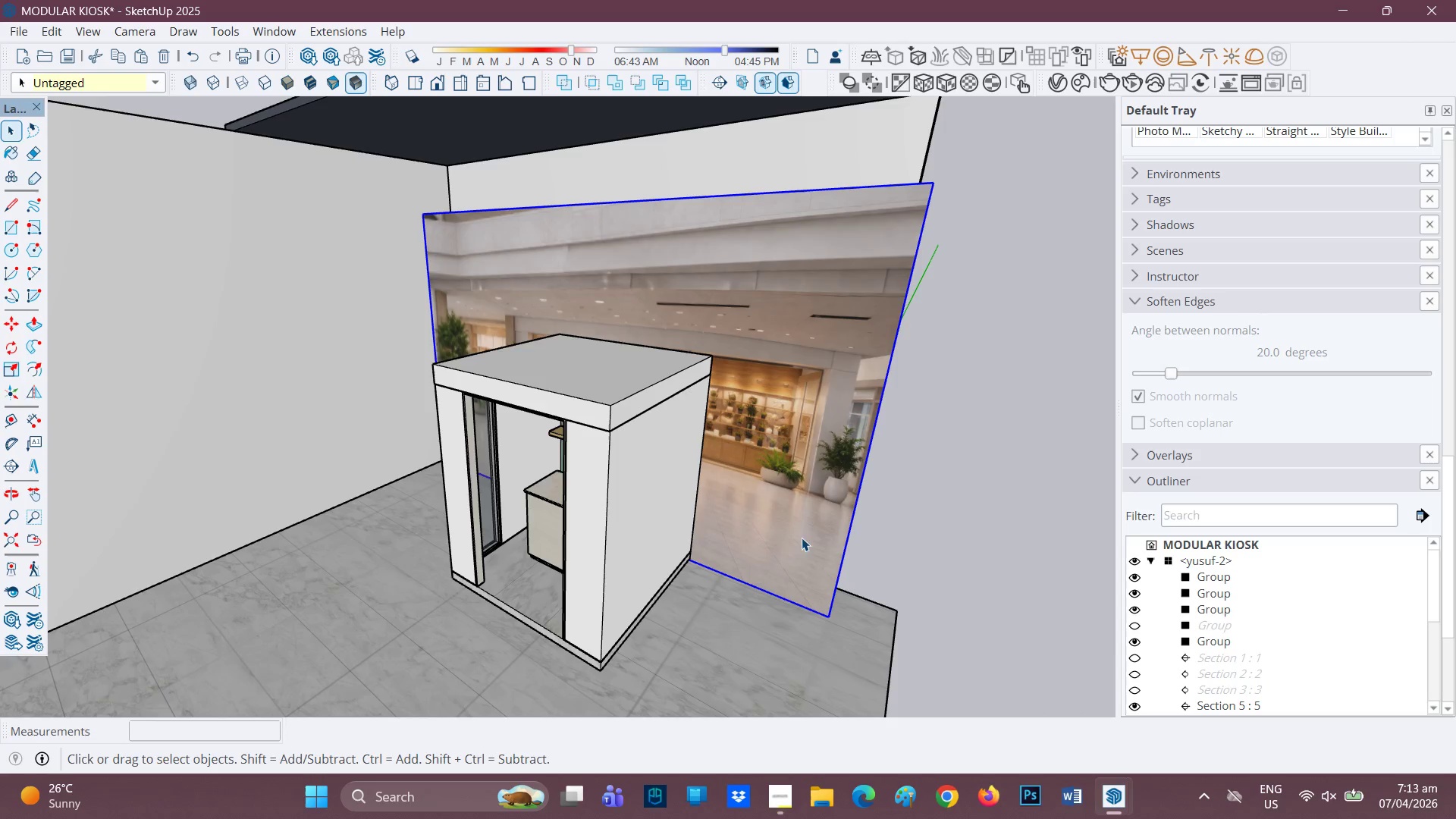 
scroll: coordinate [794, 560], scroll_direction: none, amount: 0.0
 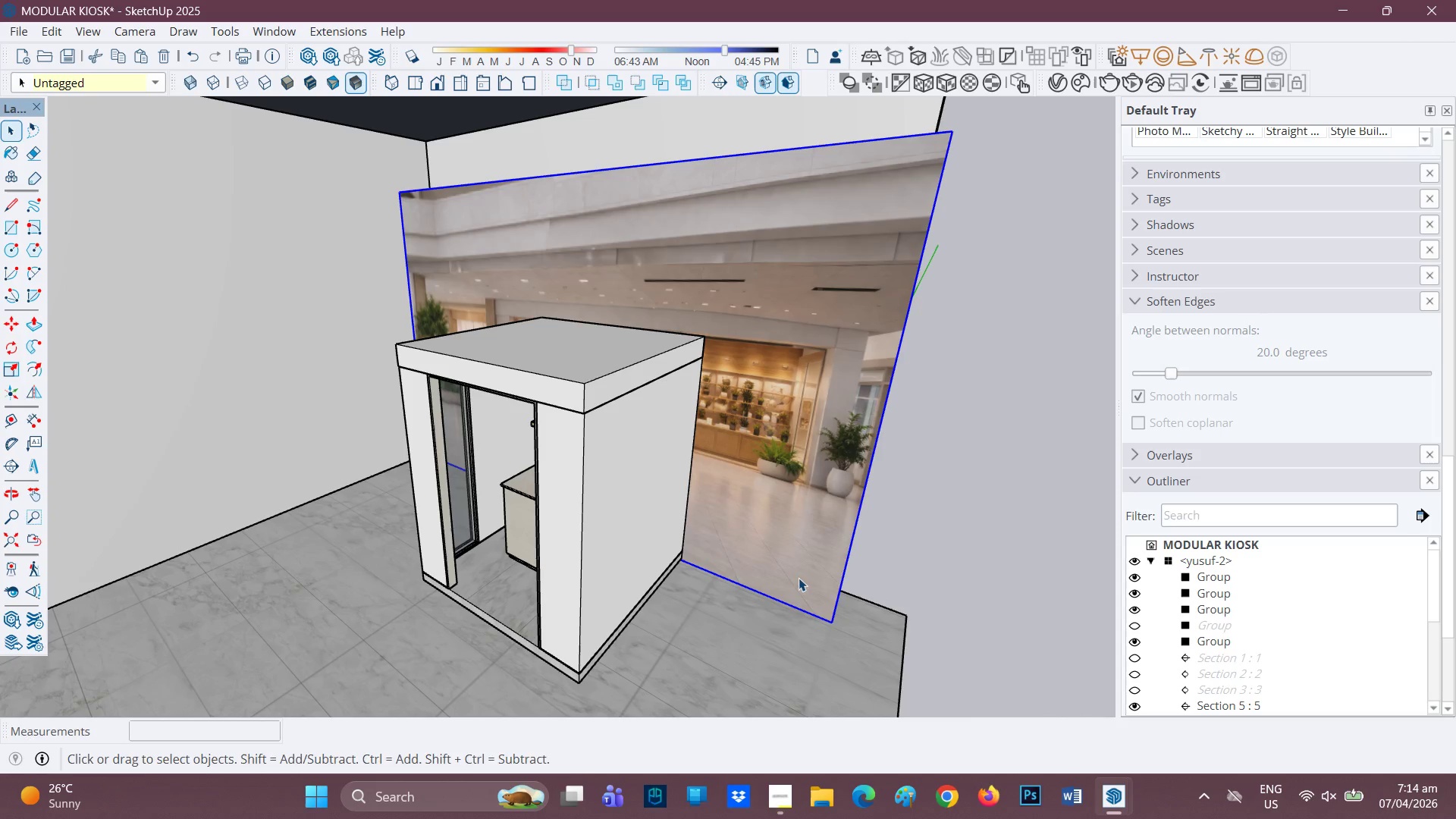 
key(M)
 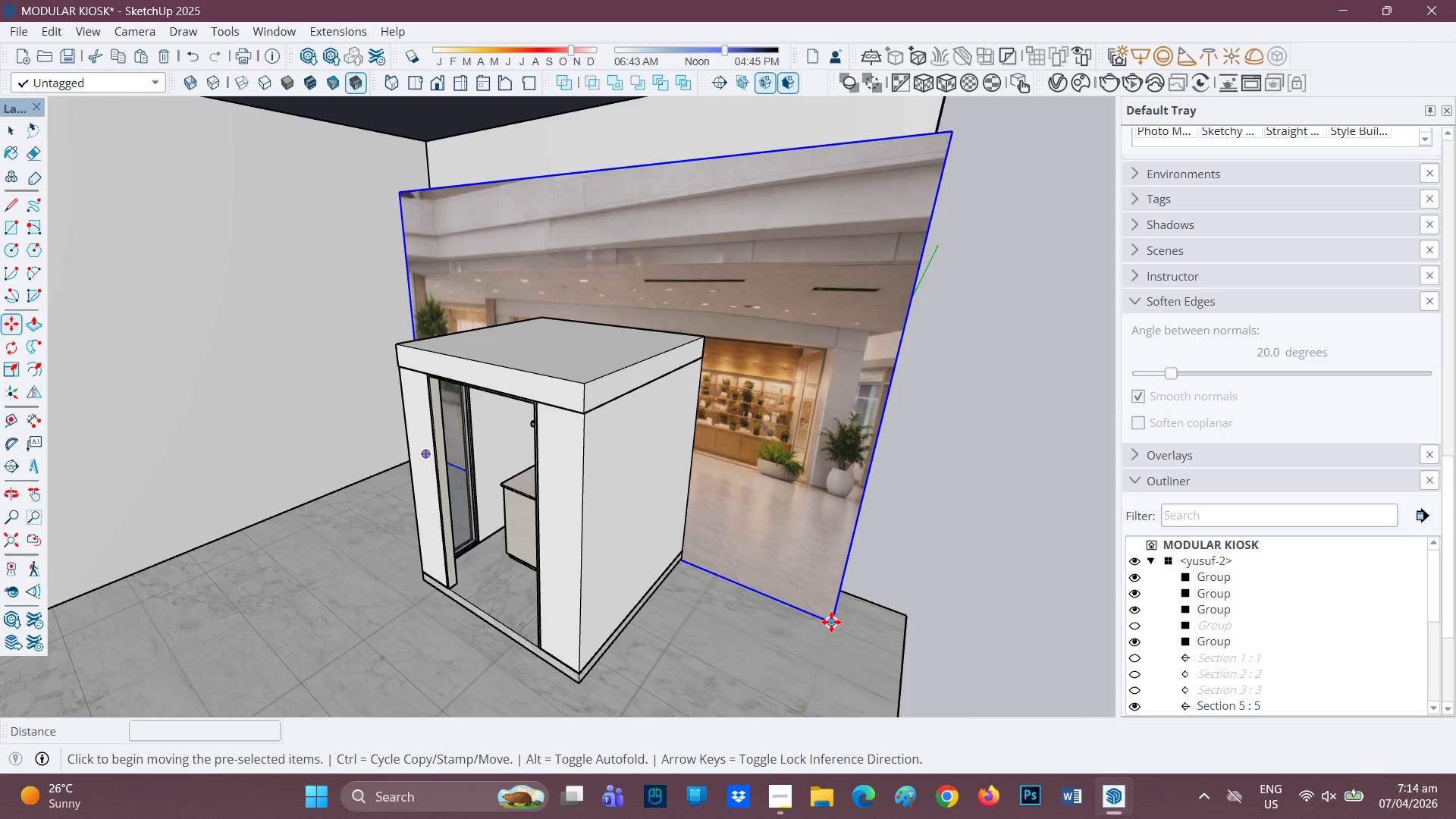 
left_click([831, 621])
 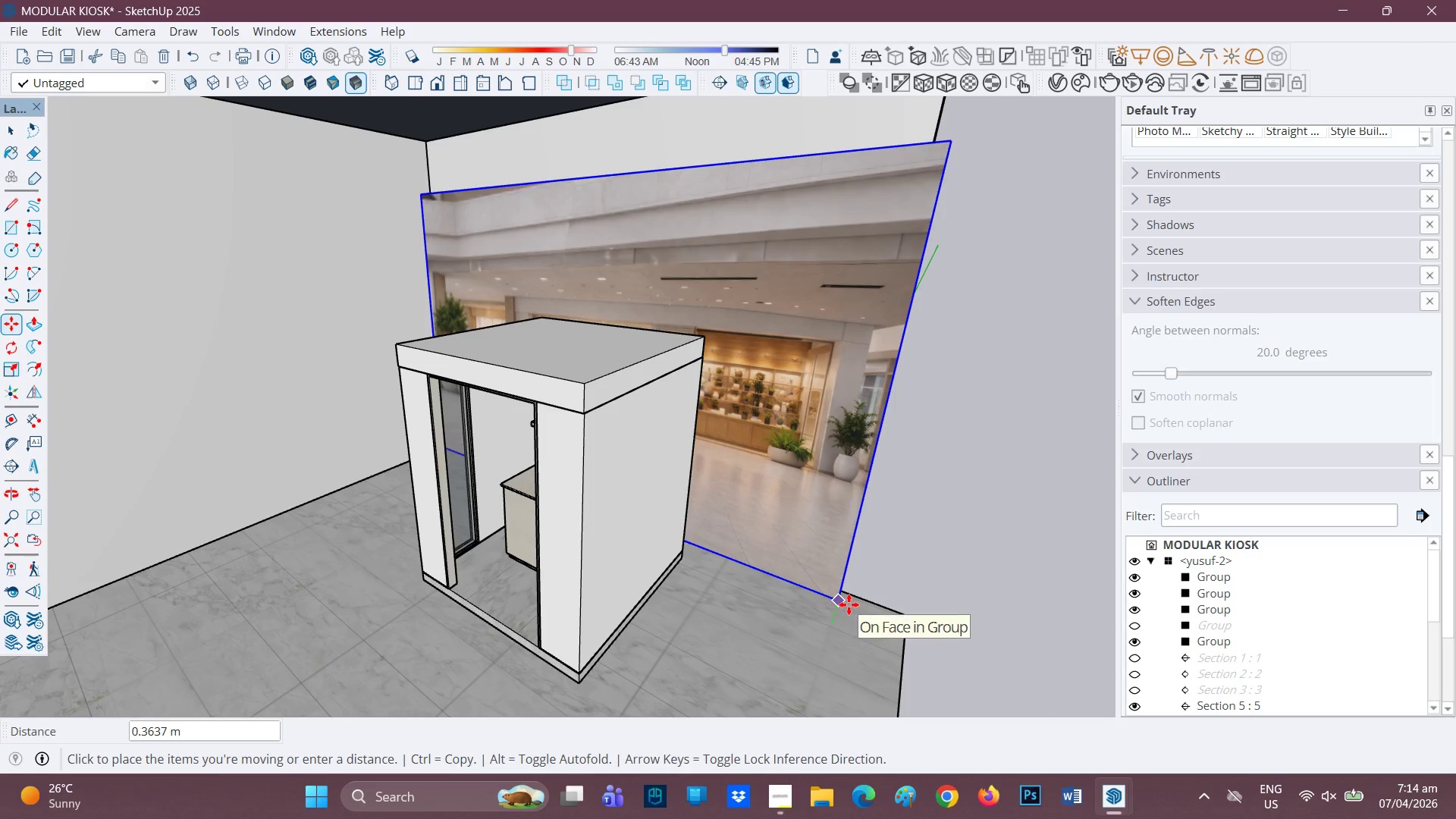 
left_click([849, 604])
 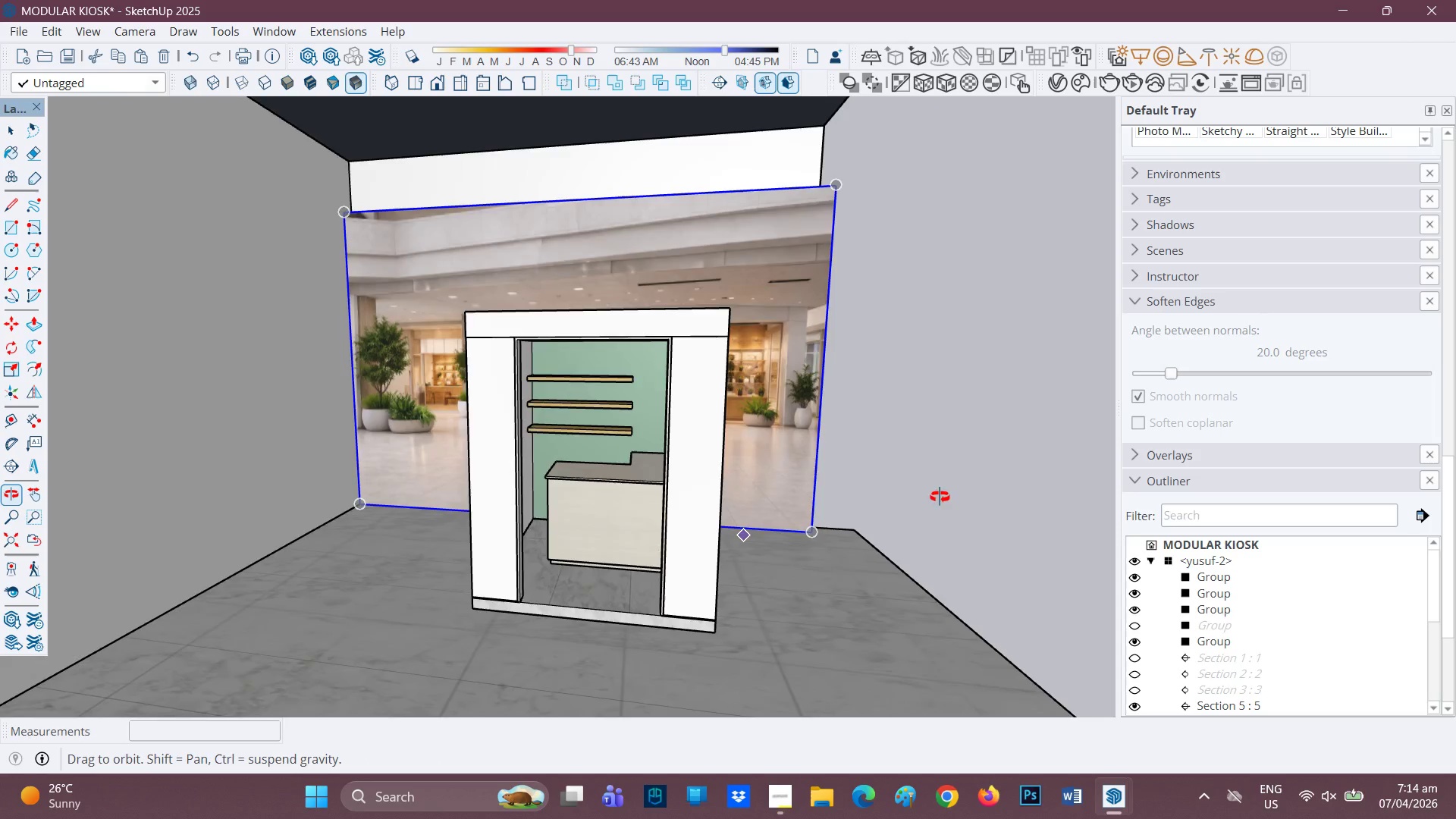 
scroll: coordinate [737, 546], scroll_direction: up, amount: 2.0
 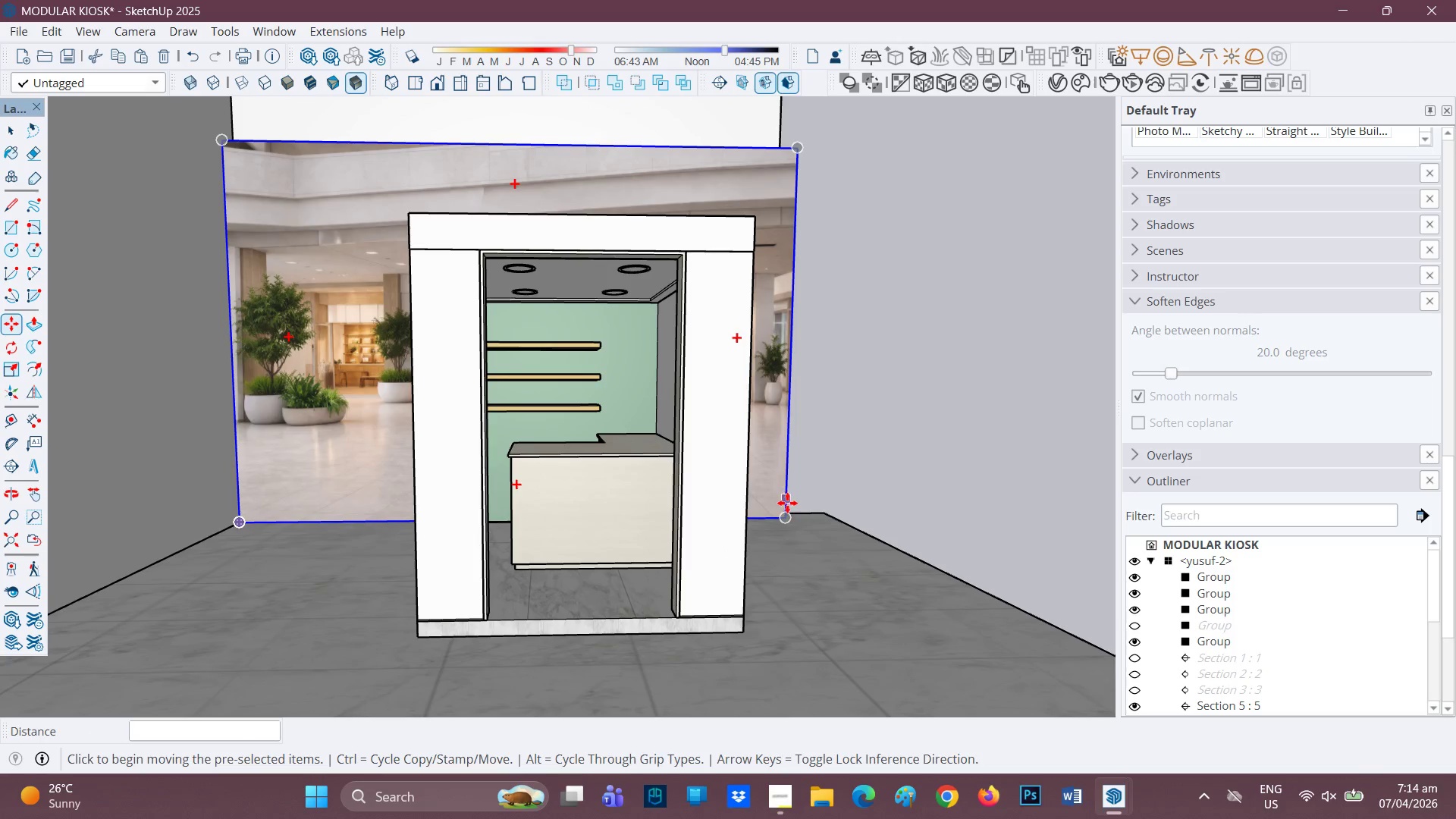 
left_click([783, 516])
 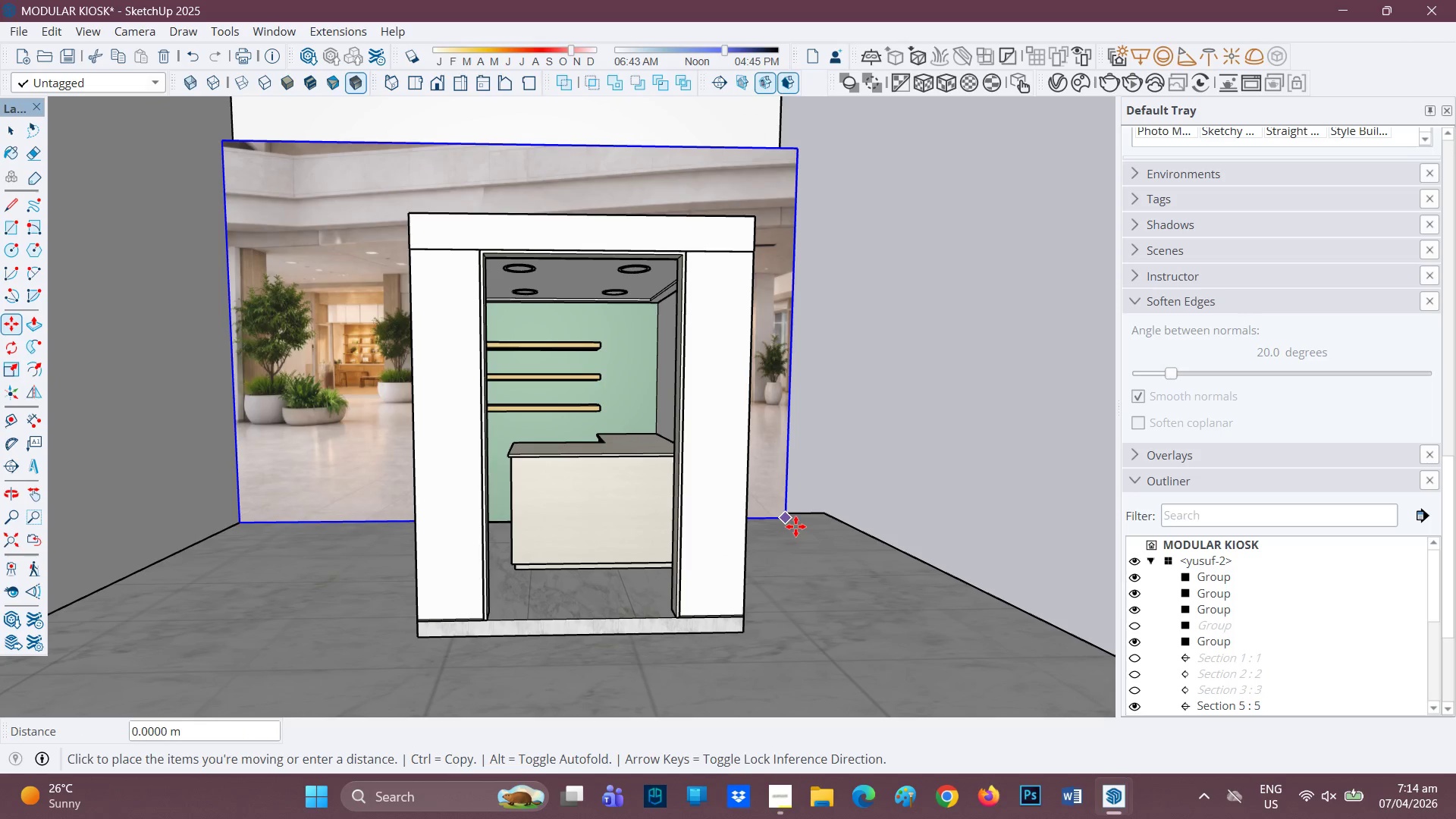 
wait(11.03)
 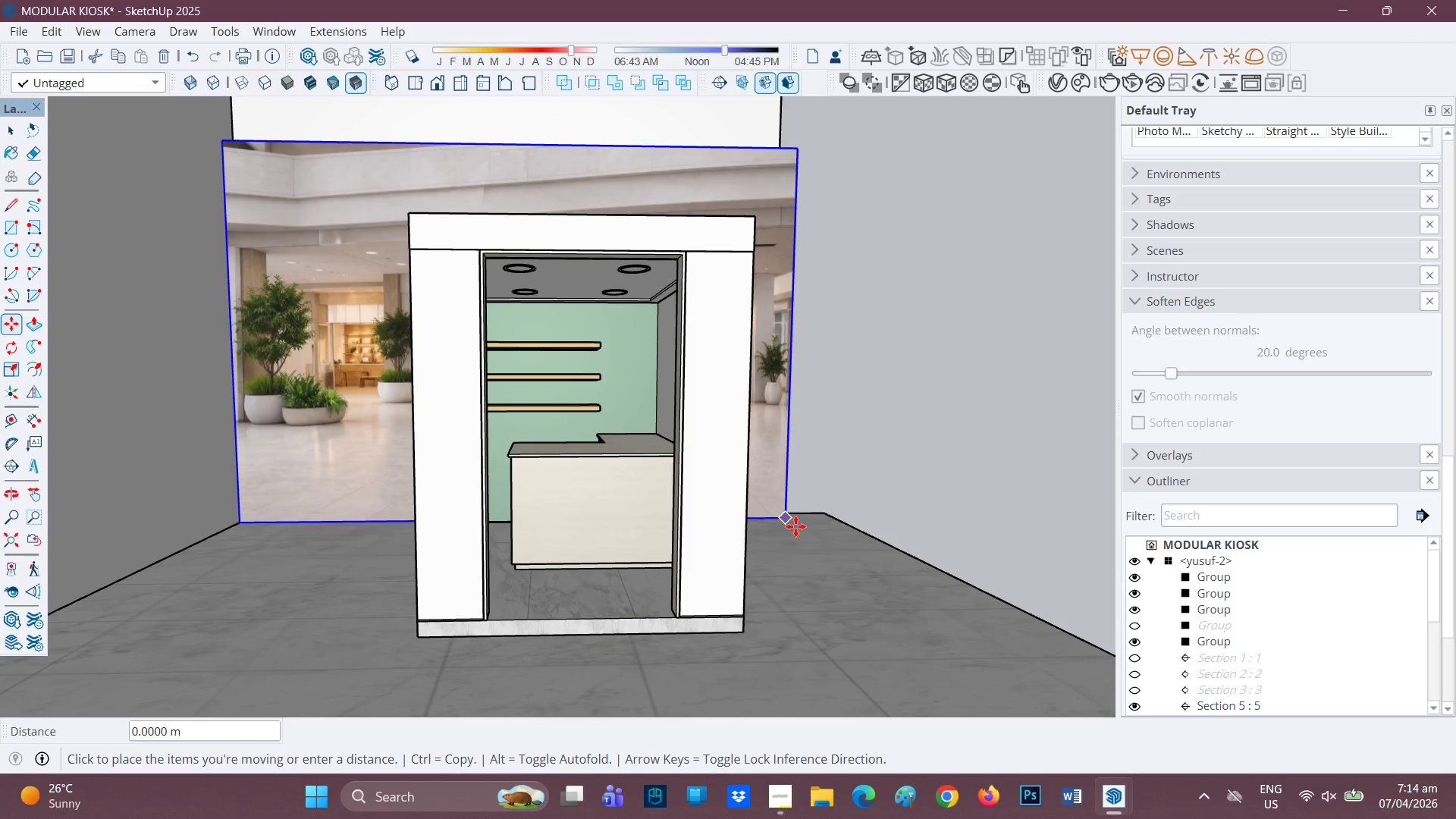 
left_click([4, 365])
 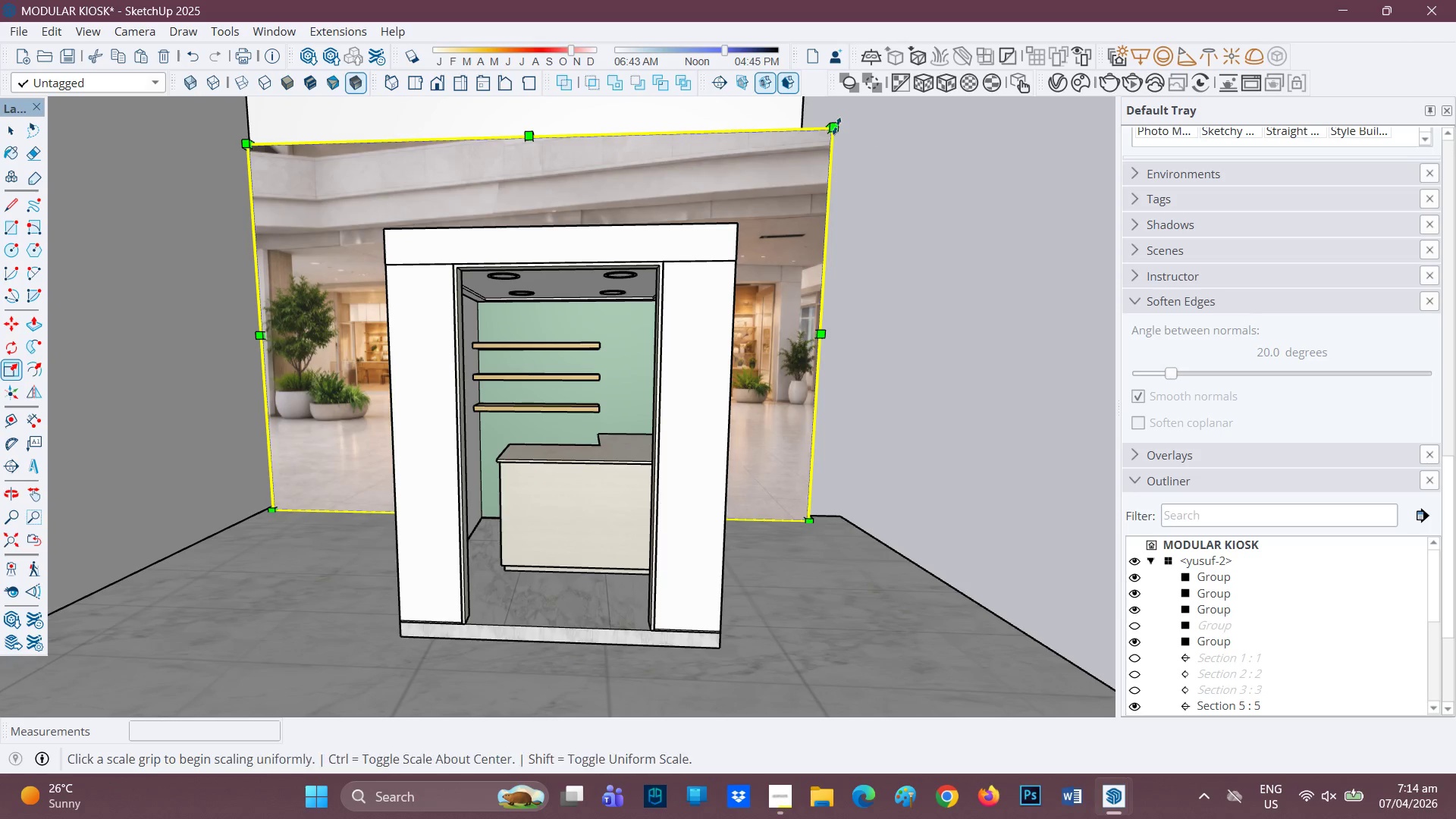 
left_click([834, 124])
 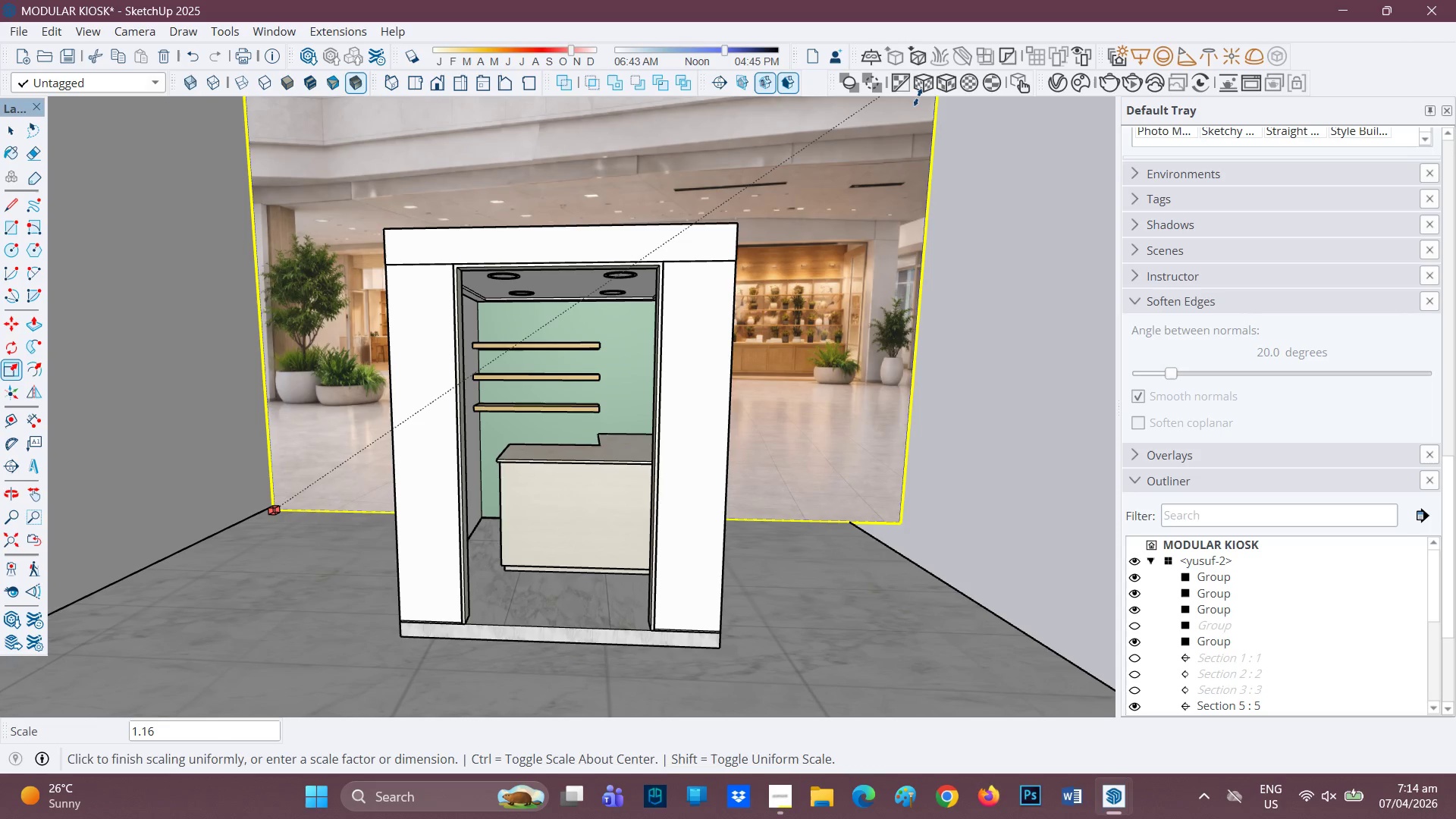 
left_click([916, 100])
 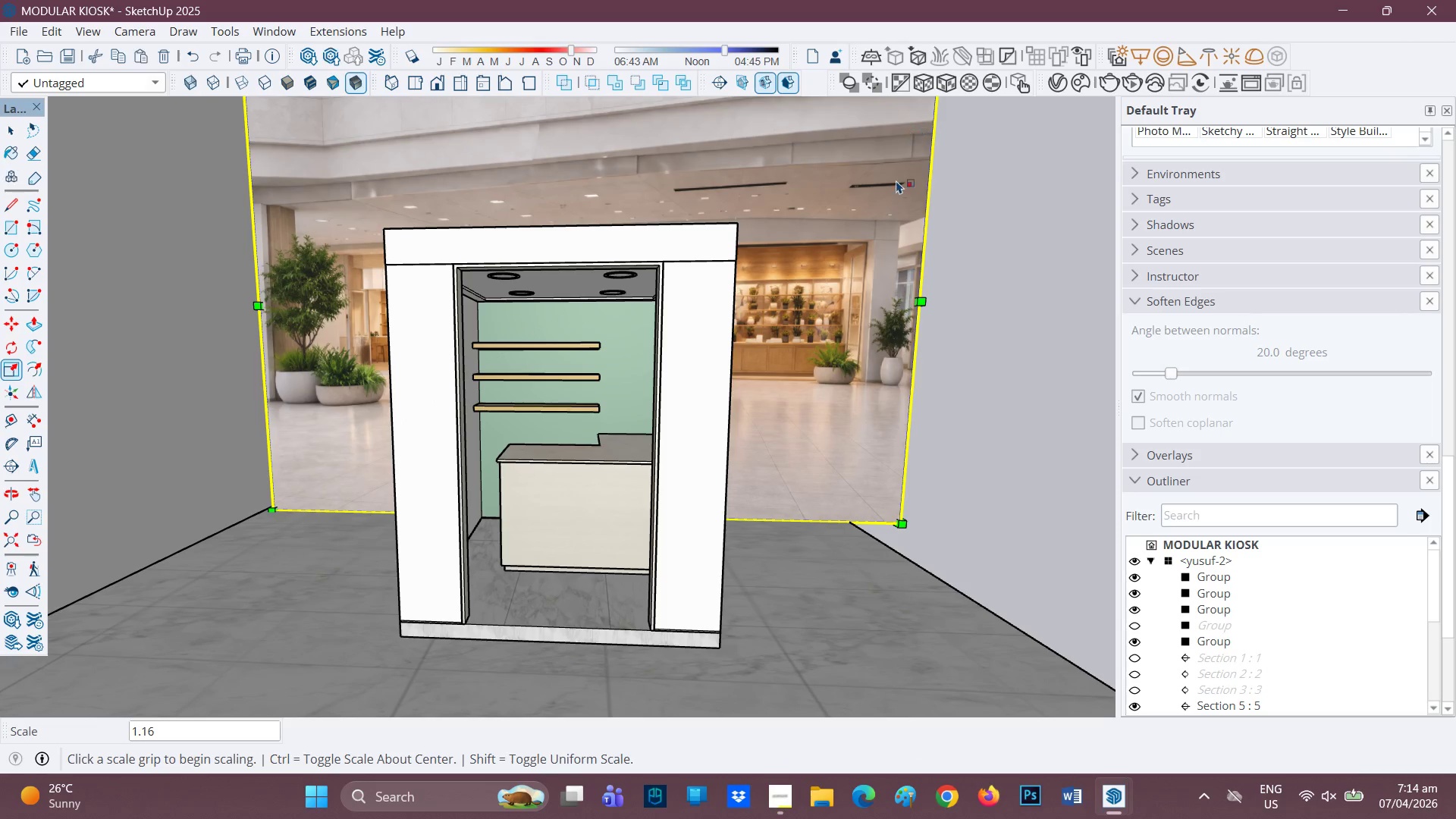 
scroll: coordinate [852, 236], scroll_direction: down, amount: 5.0
 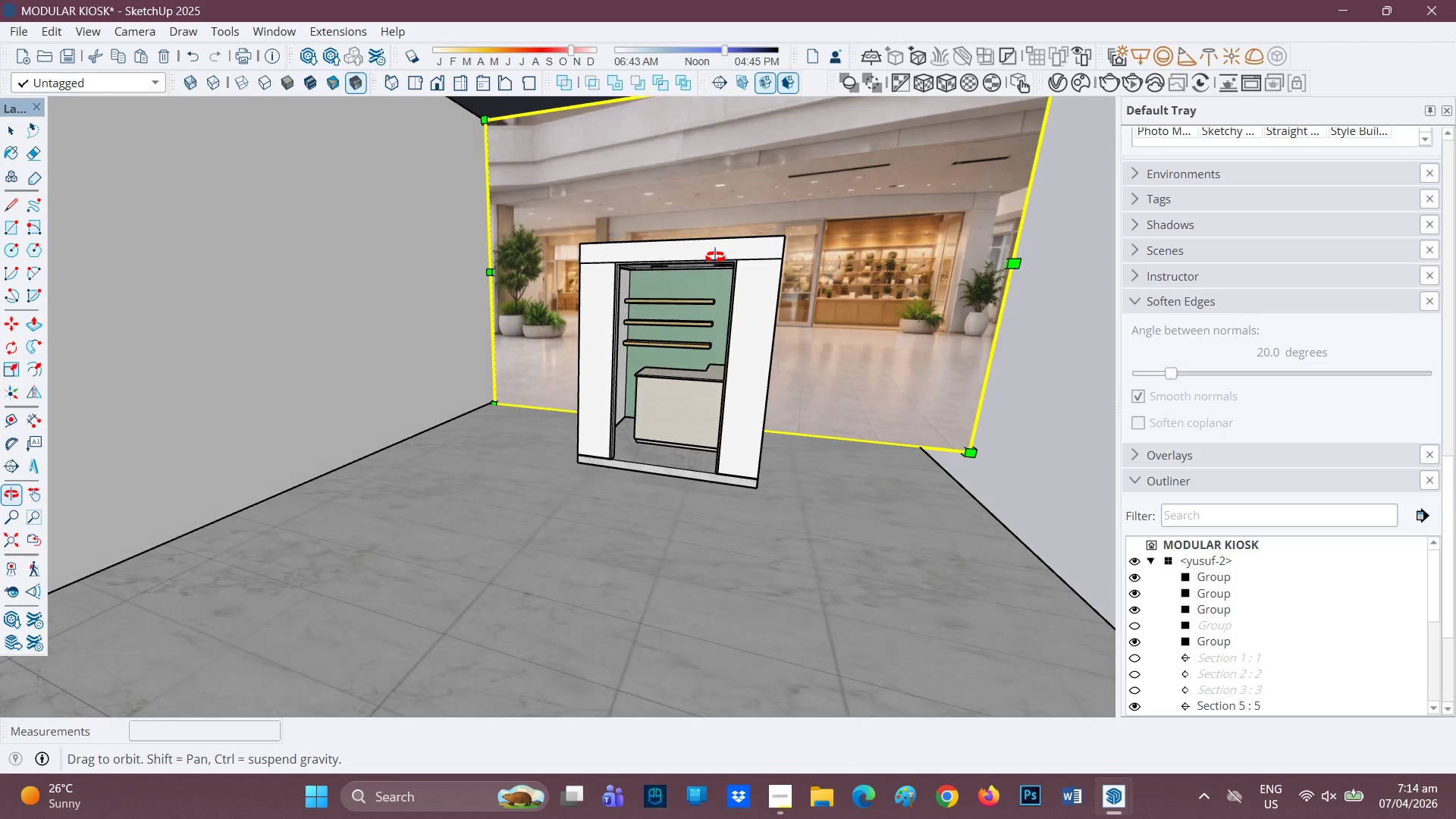 
scroll: coordinate [817, 281], scroll_direction: none, amount: 0.0
 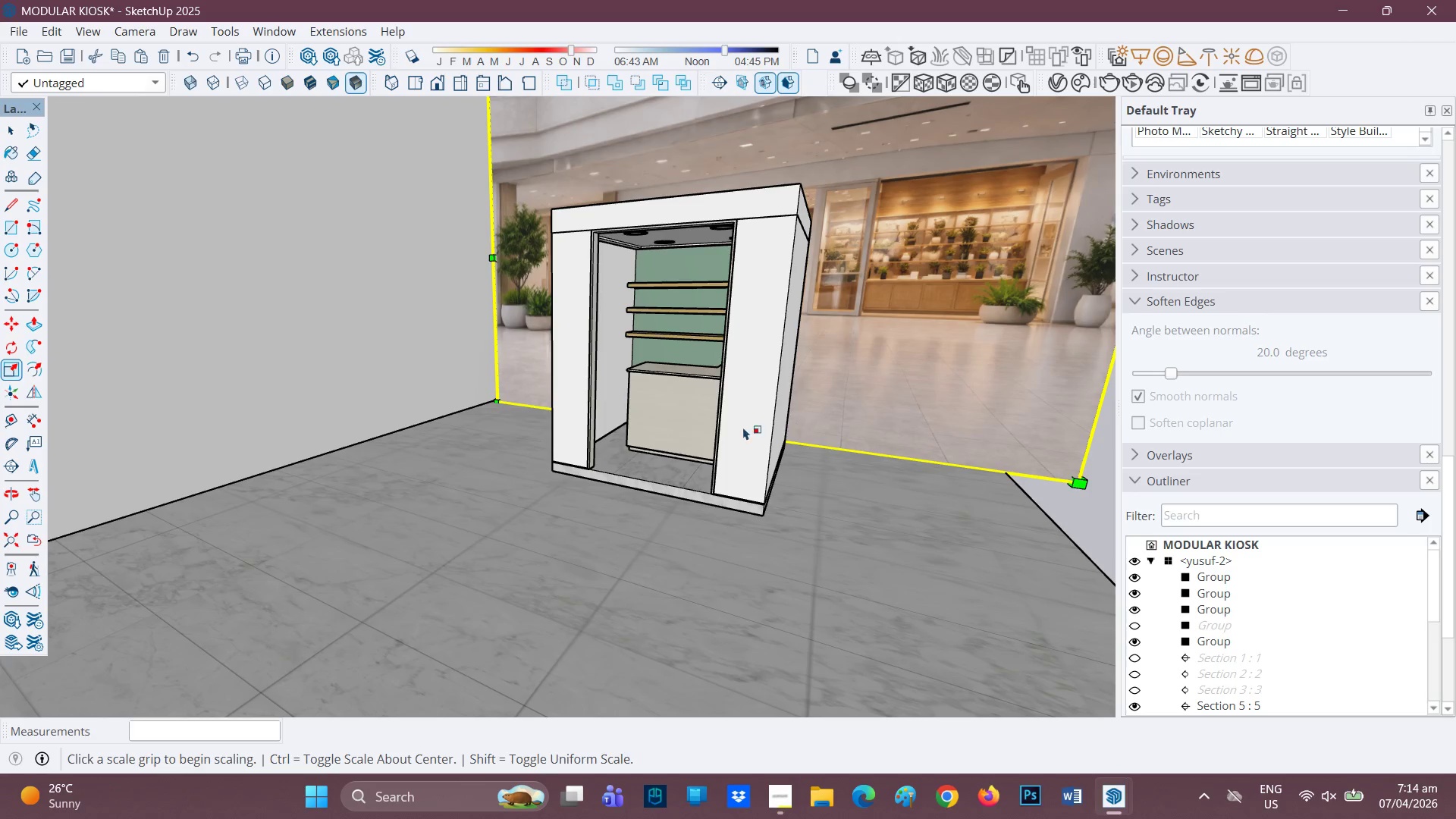 
key(M)
 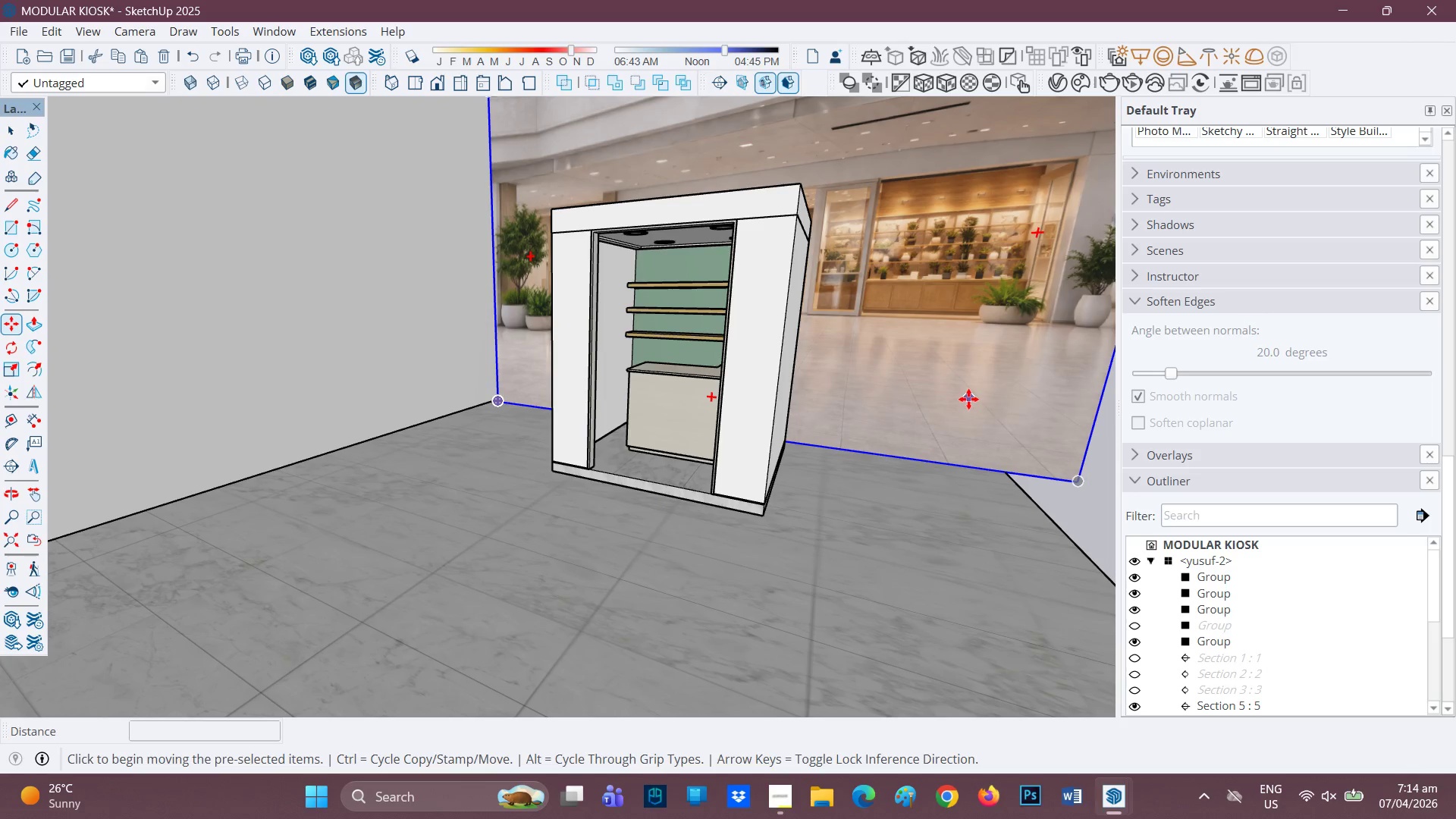 
left_click([968, 399])
 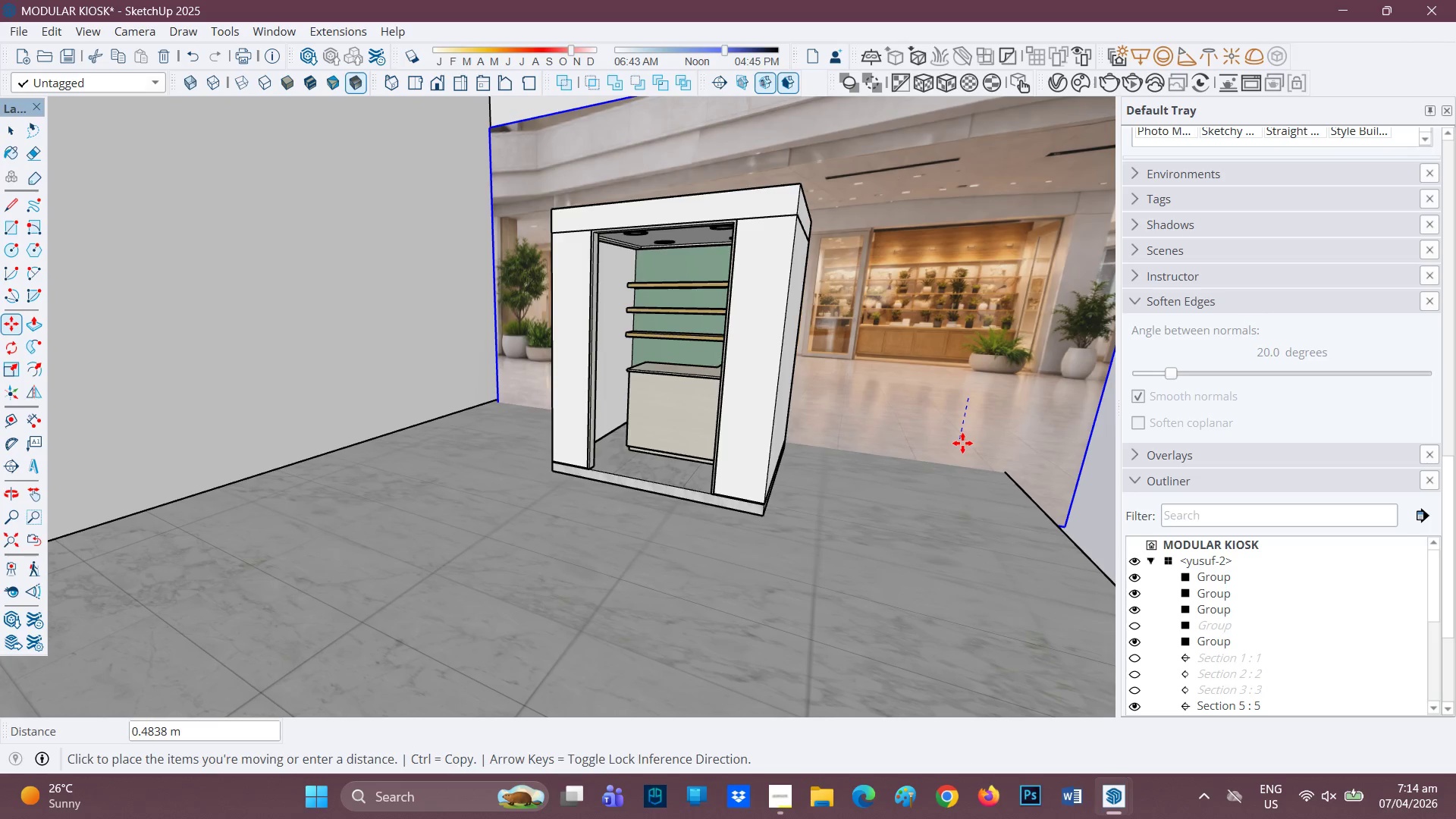 
left_click([962, 443])
 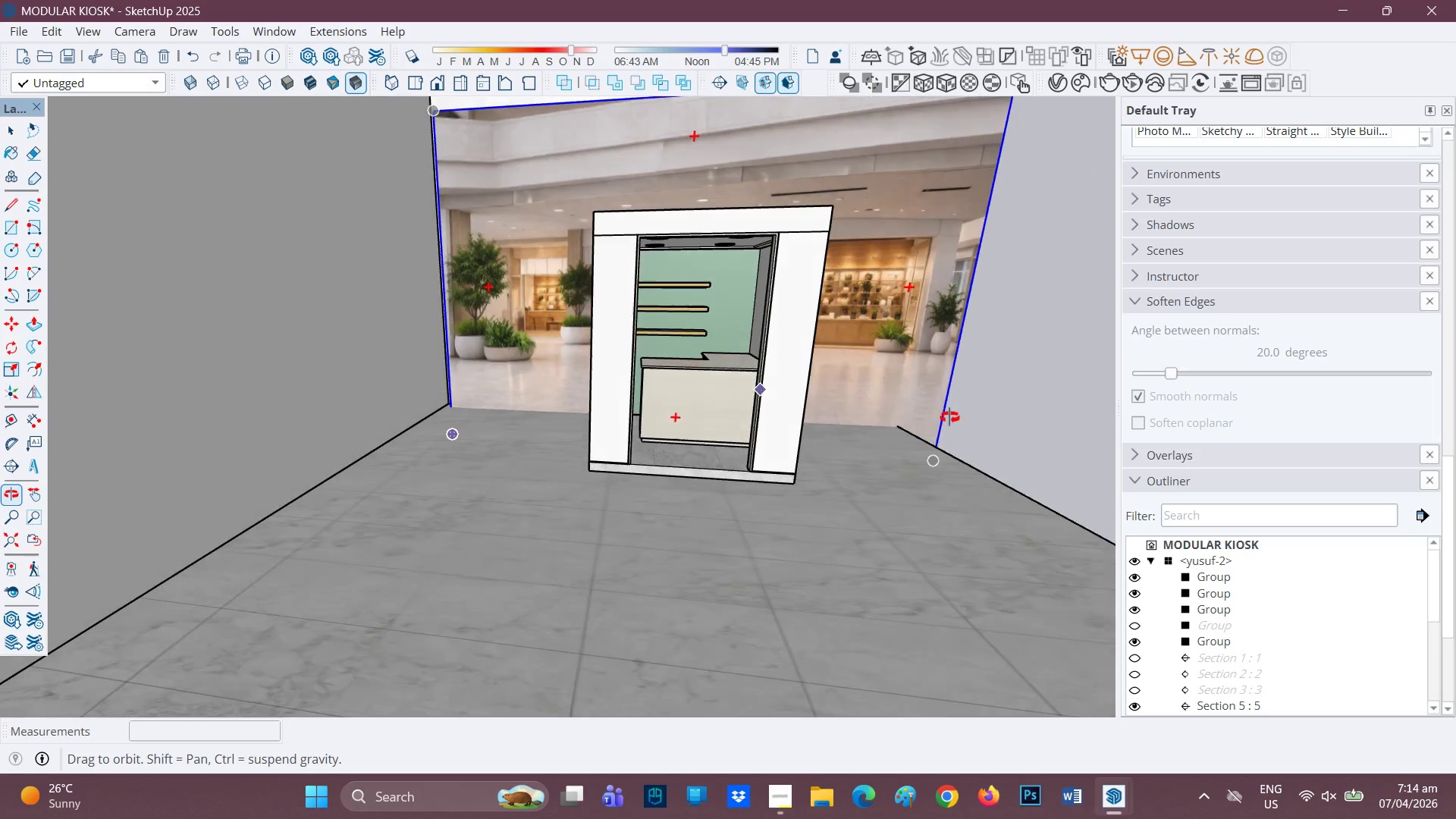 
scroll: coordinate [937, 390], scroll_direction: down, amount: 2.0
 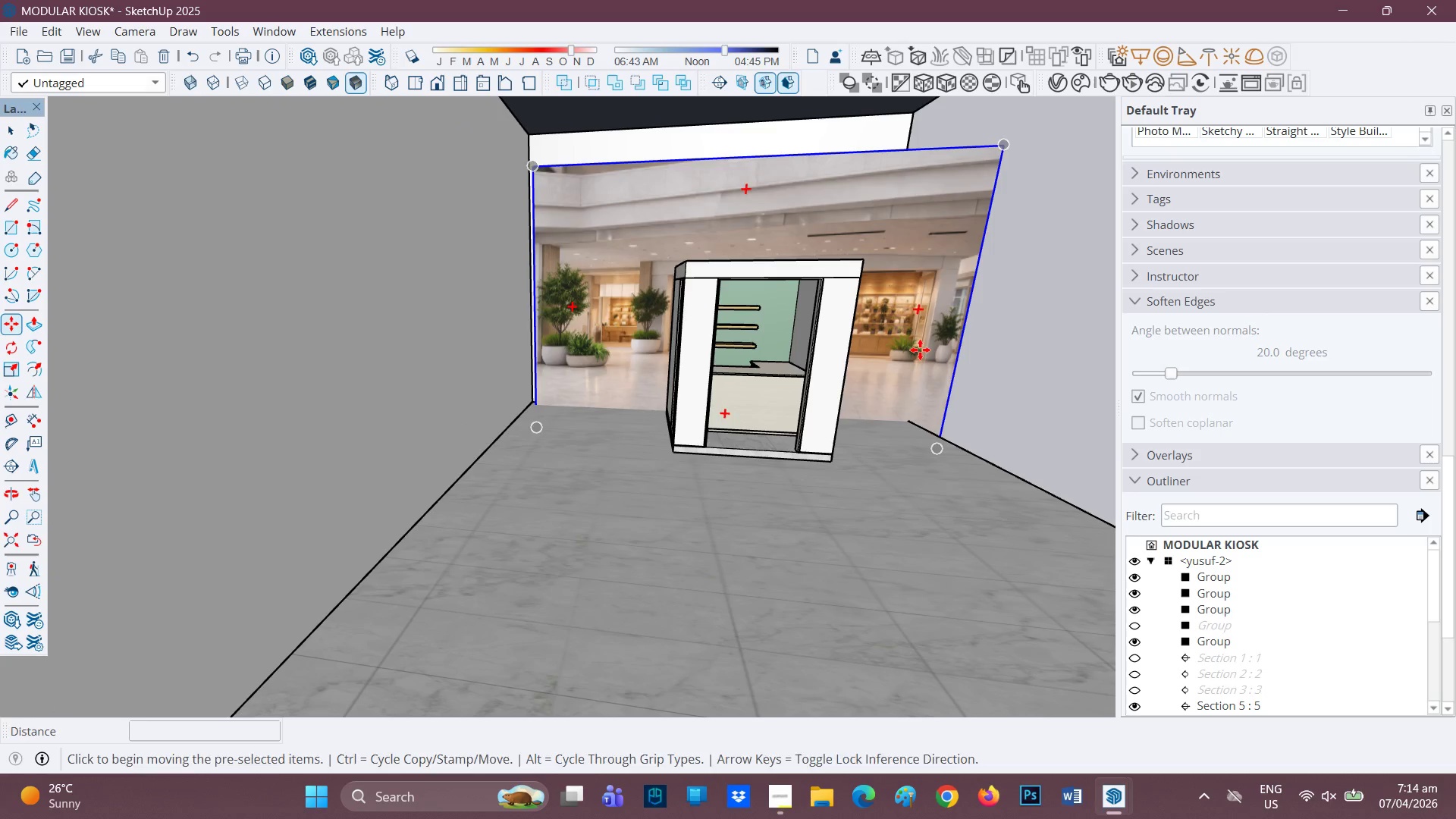 
left_click([913, 346])
 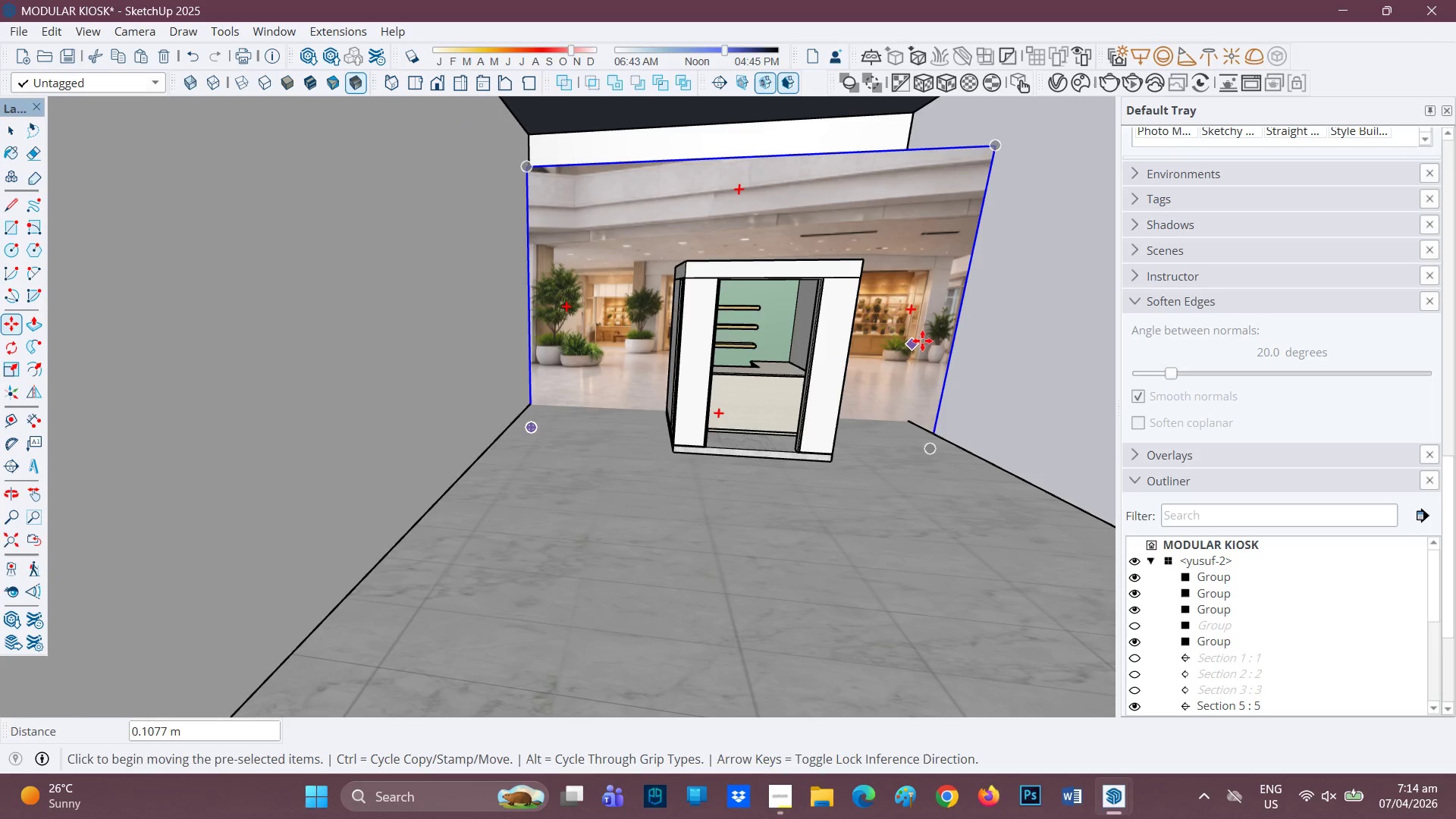 
key(Space)
 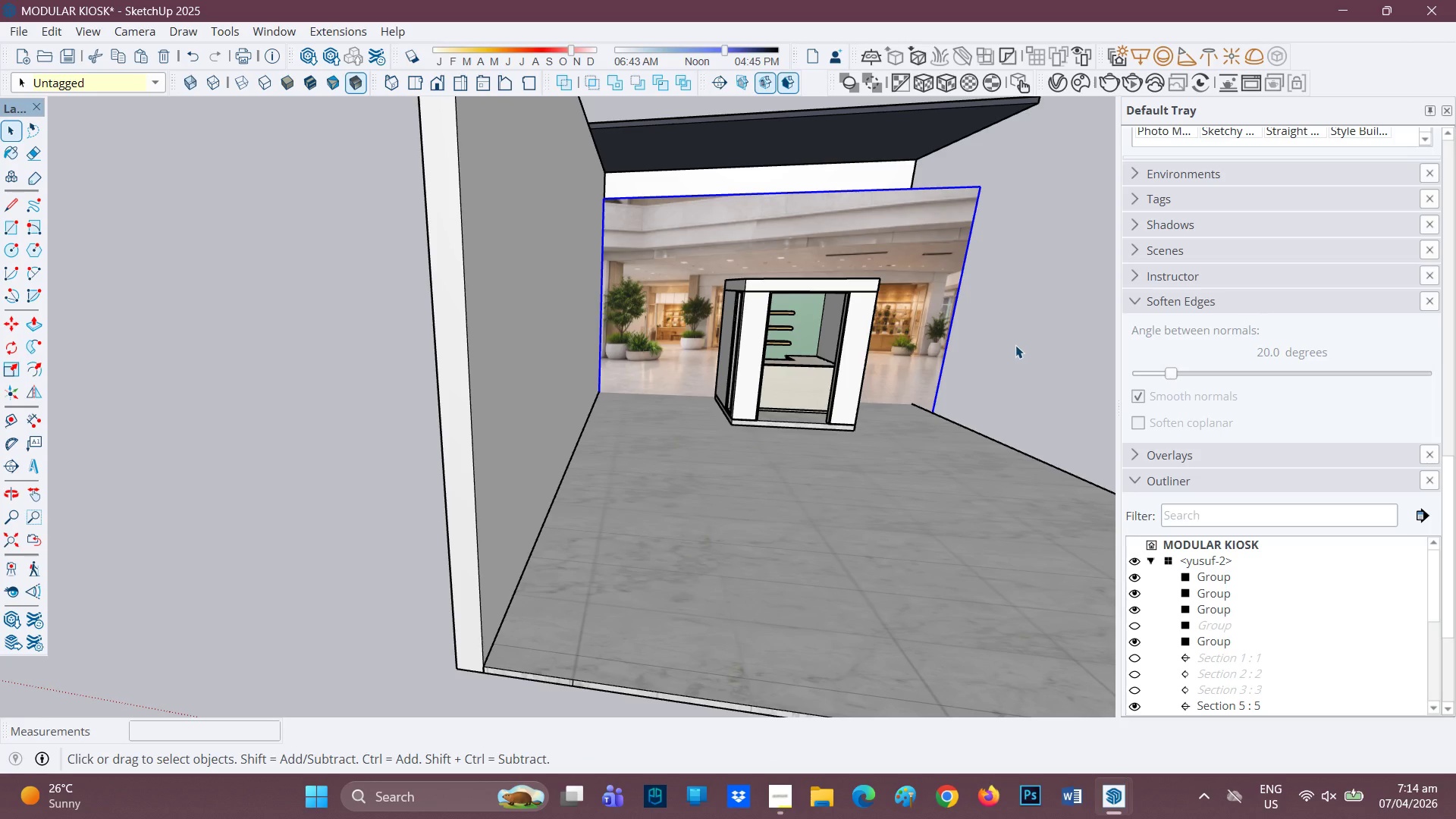 
scroll: coordinate [925, 334], scroll_direction: down, amount: 3.0
 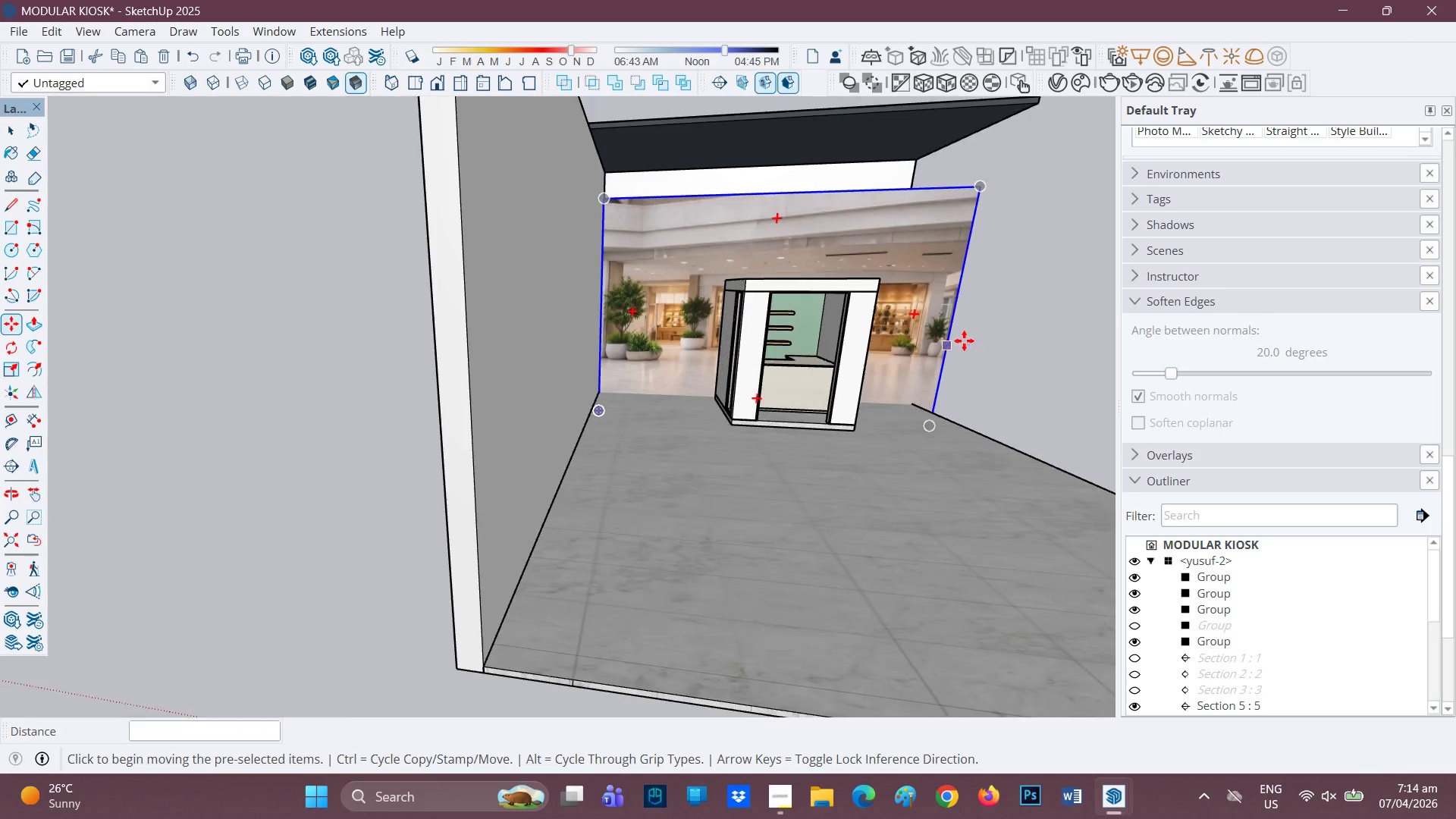 
left_click([1015, 345])
 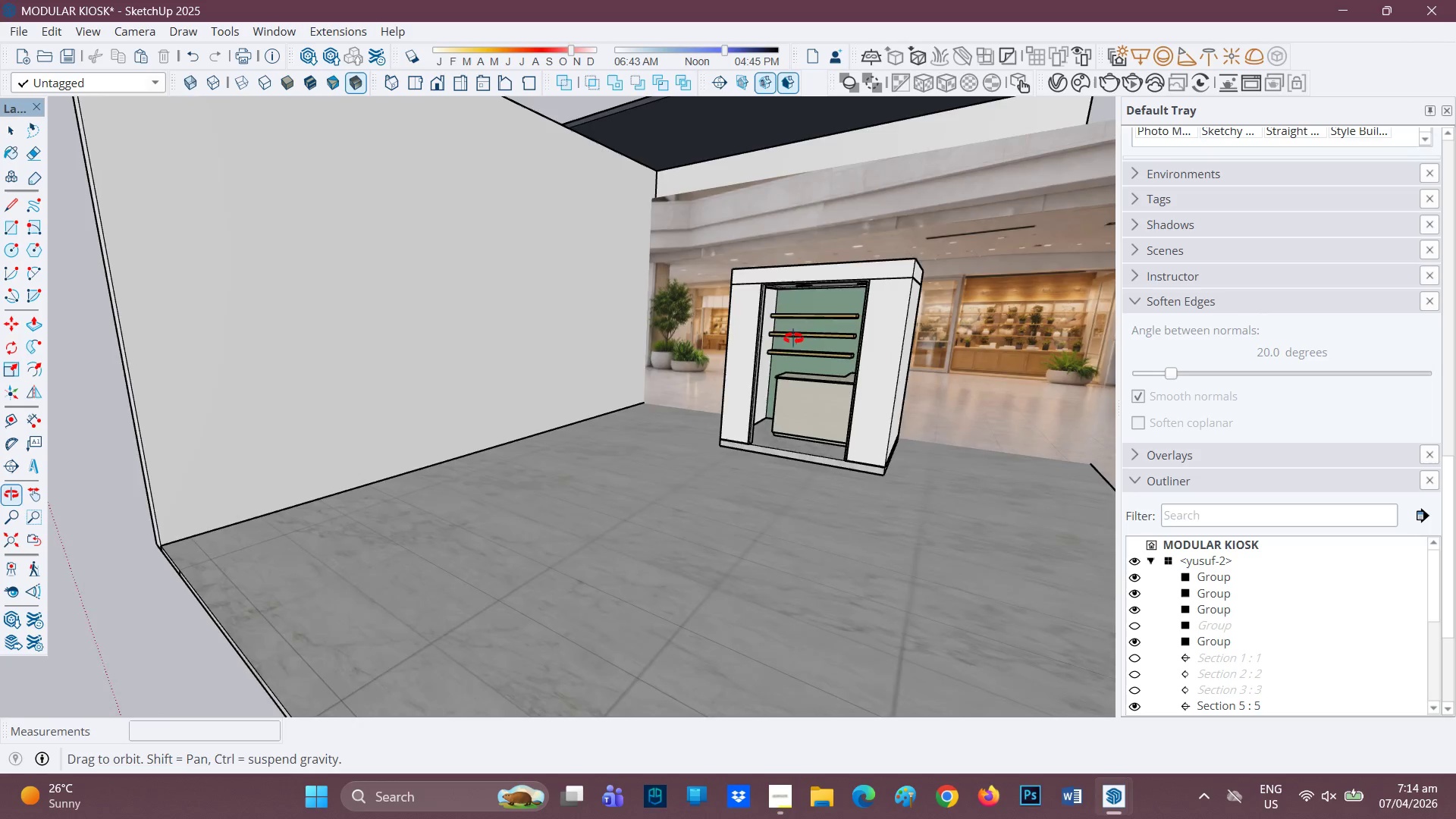 
scroll: coordinate [810, 363], scroll_direction: down, amount: 2.0
 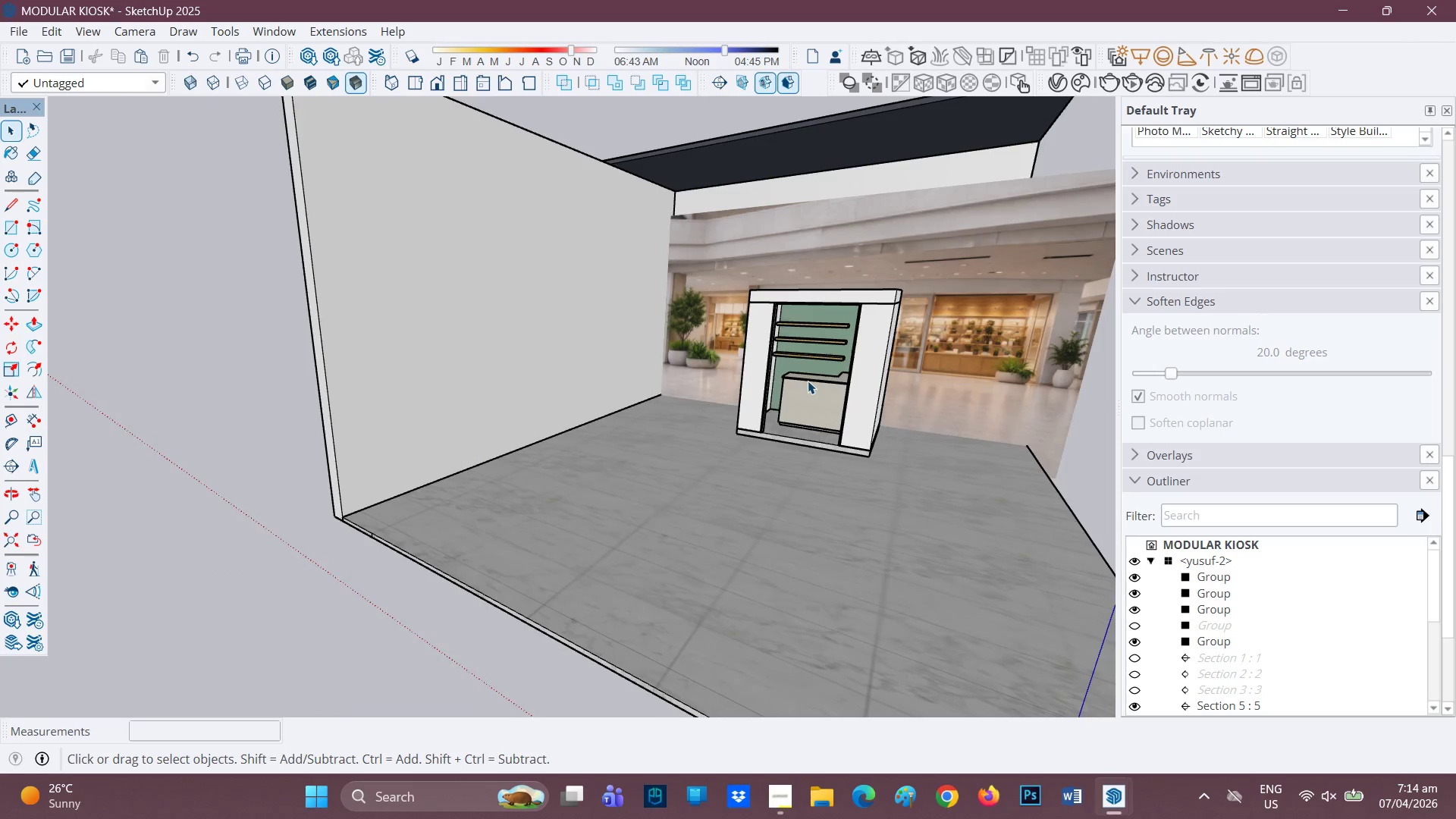 
scroll: coordinate [796, 408], scroll_direction: up, amount: 12.0
 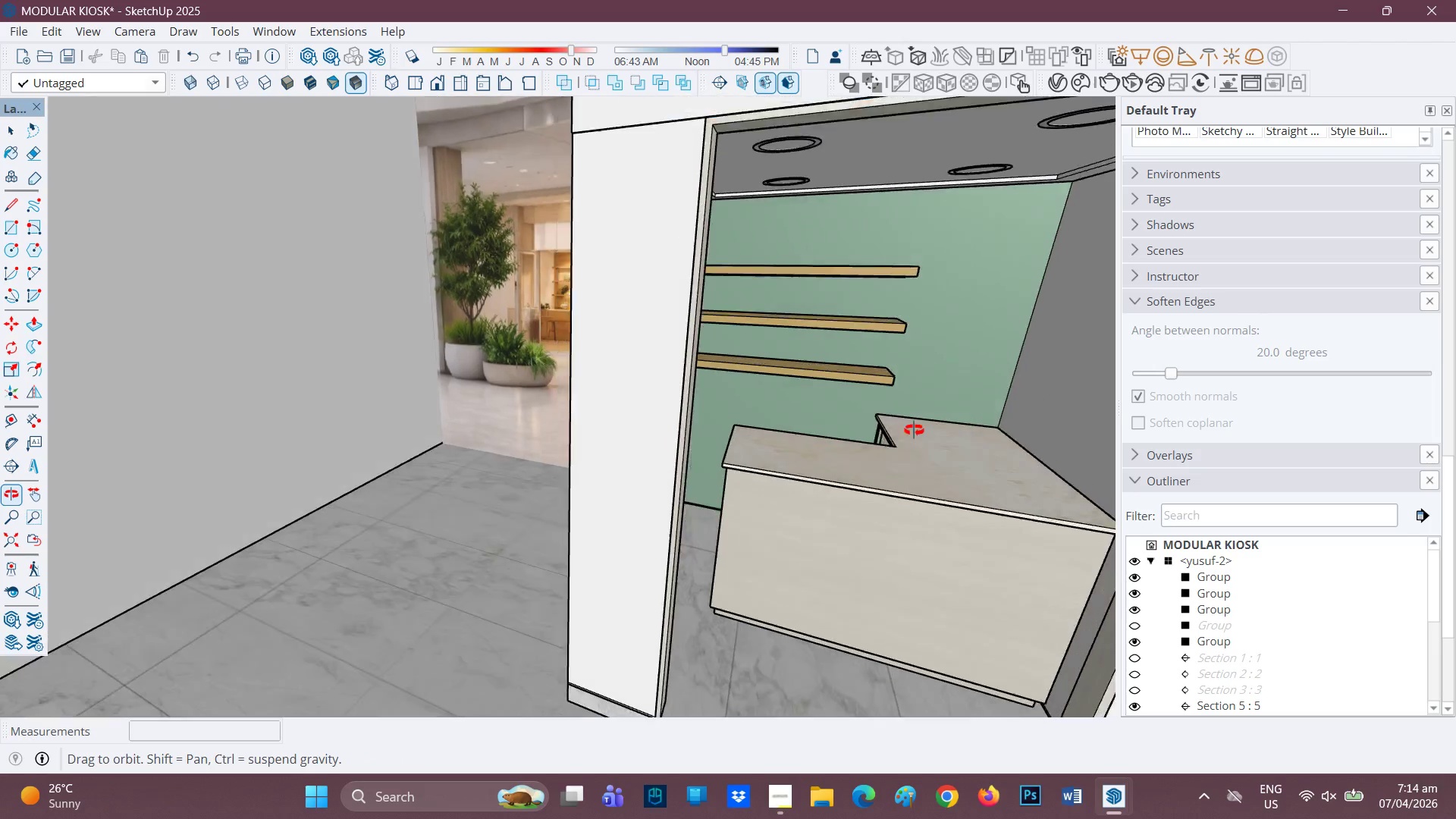 
key(Space)
 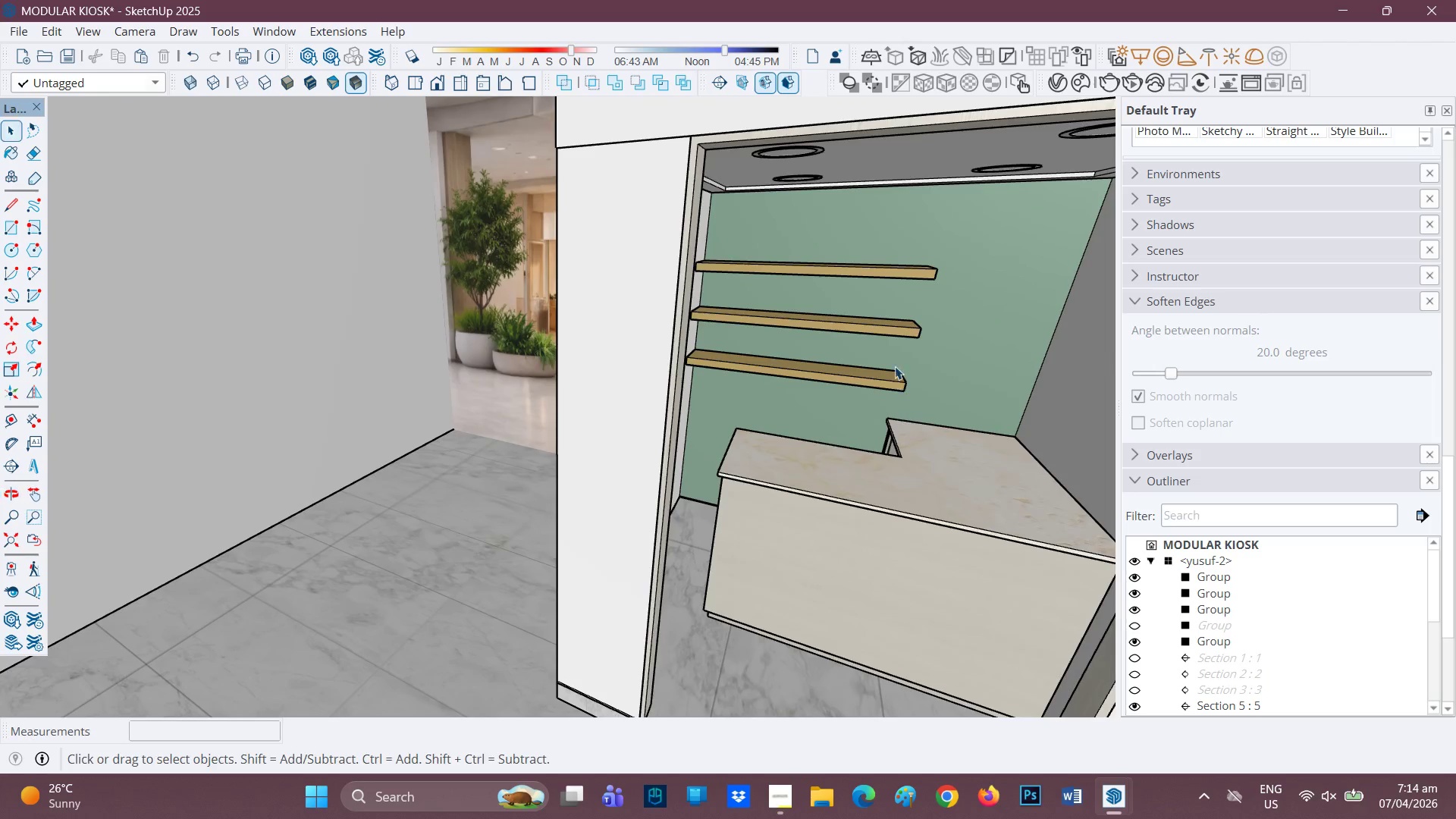 
scroll: coordinate [705, 244], scroll_direction: up, amount: 14.0
 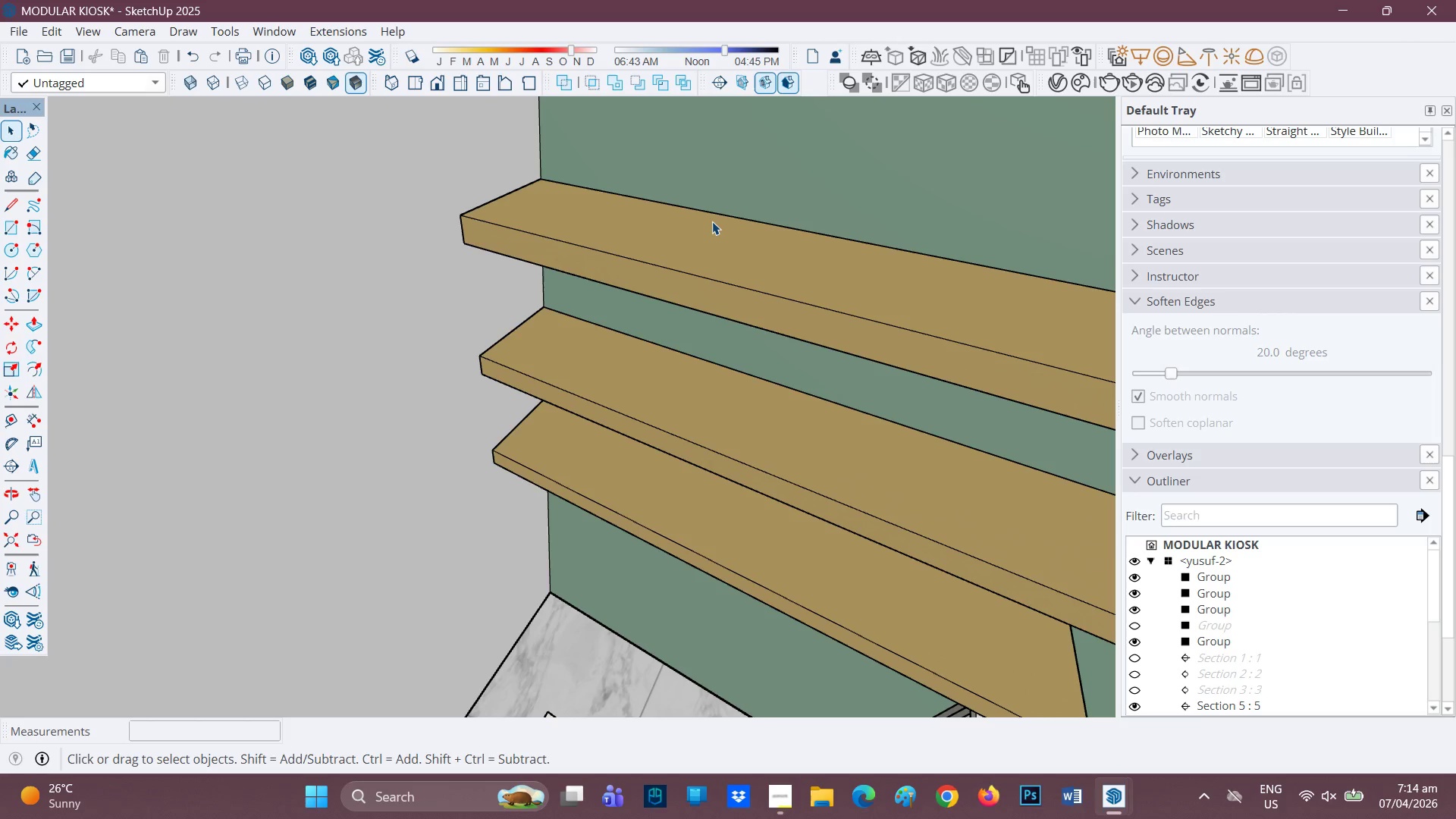 
wait(16.27)
 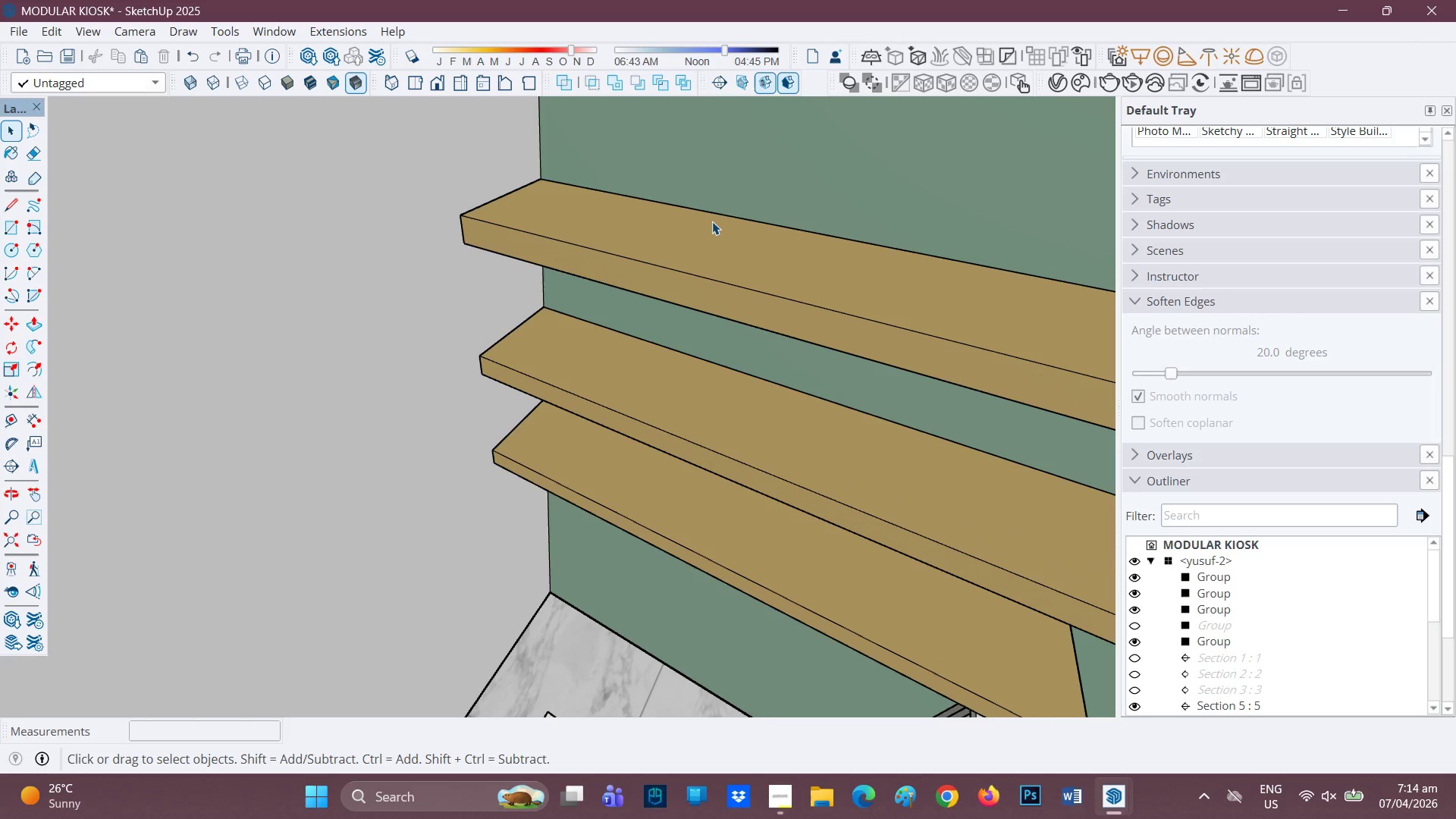 
scroll: coordinate [649, 245], scroll_direction: up, amount: 1.0
 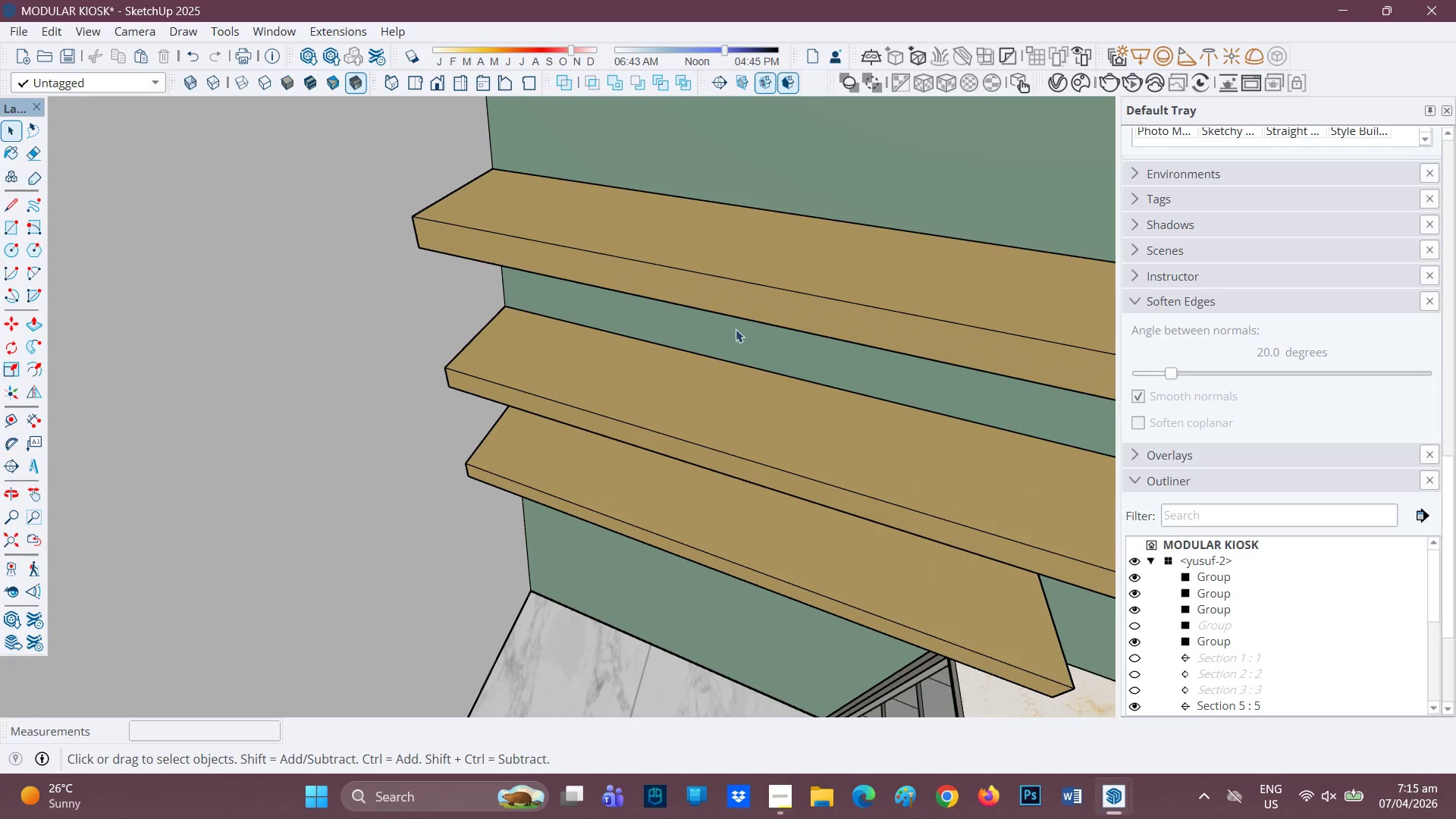 
key(H)
 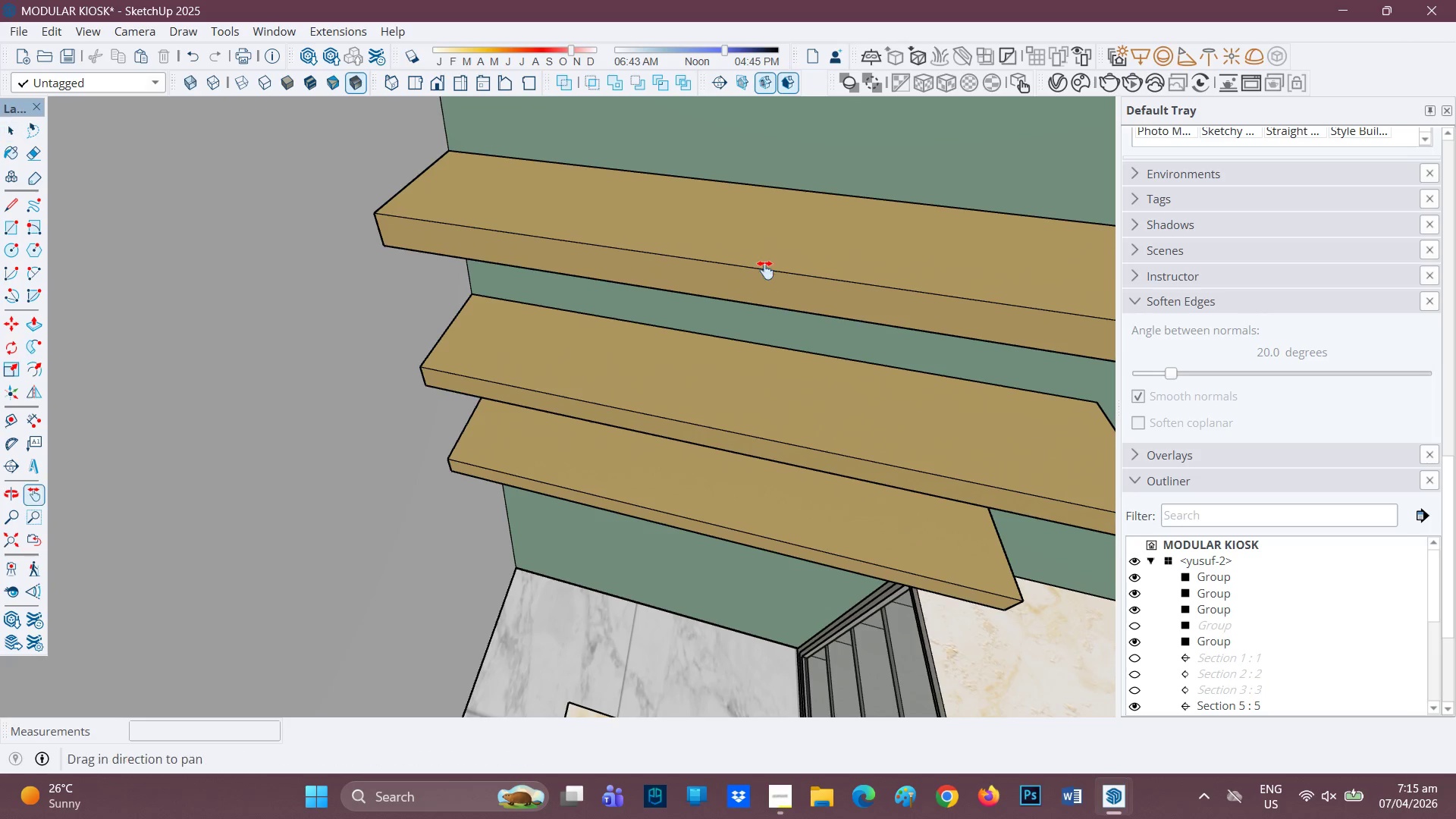 
left_click_drag(start_coordinate=[763, 268], to_coordinate=[682, 461])
 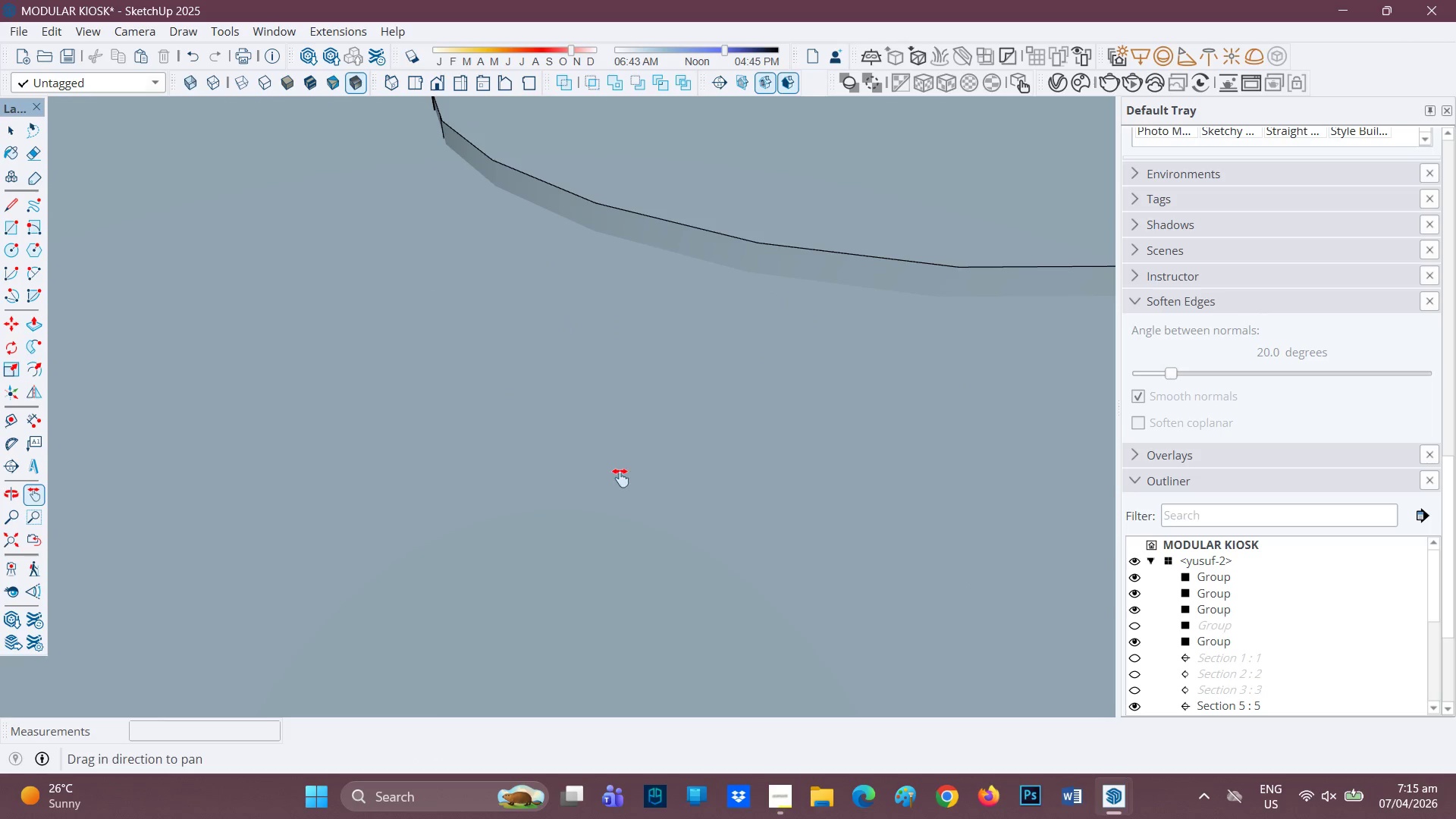 
left_click_drag(start_coordinate=[620, 477], to_coordinate=[676, 132])
 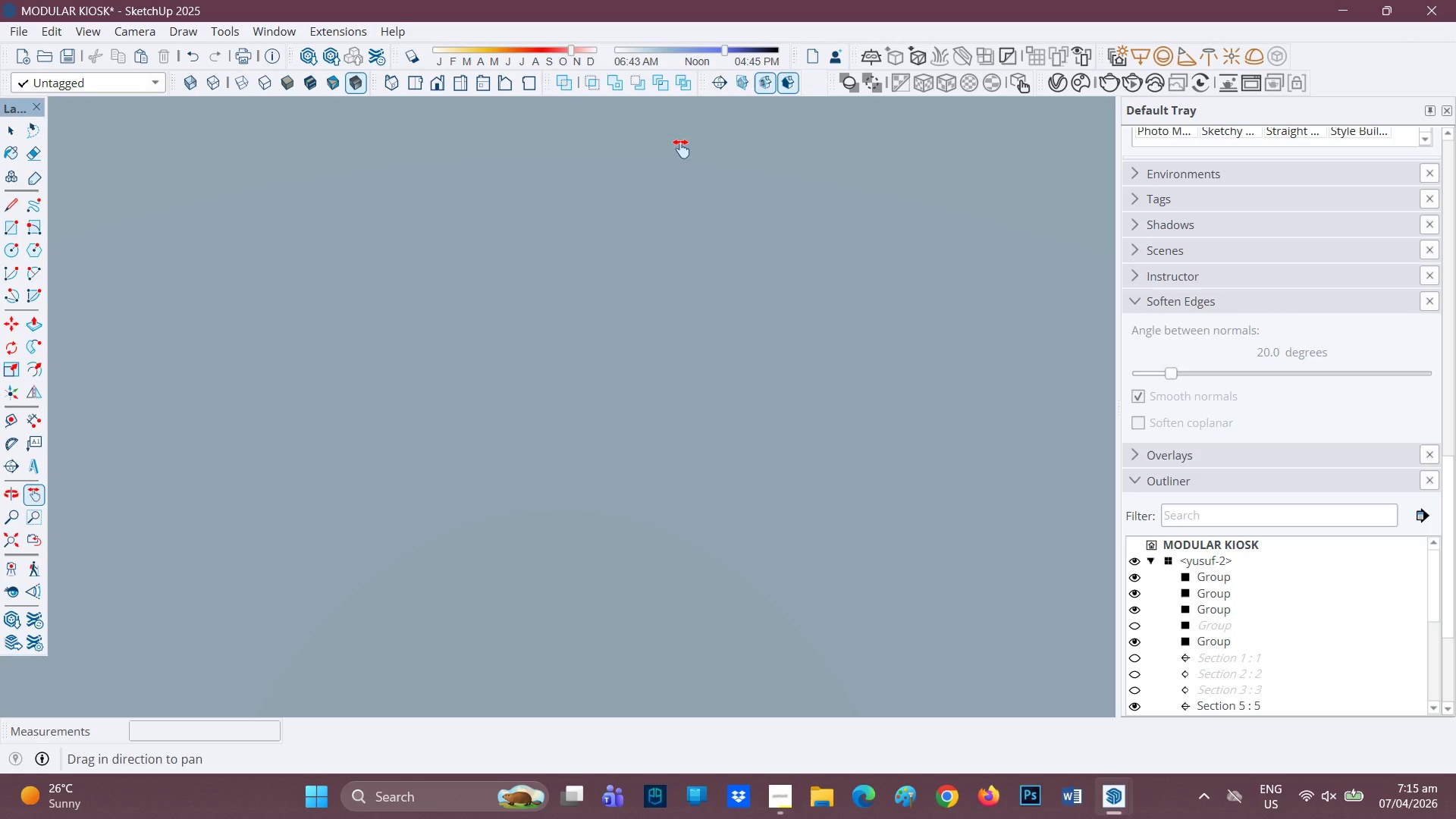 
scroll: coordinate [351, 177], scroll_direction: down, amount: 36.0
 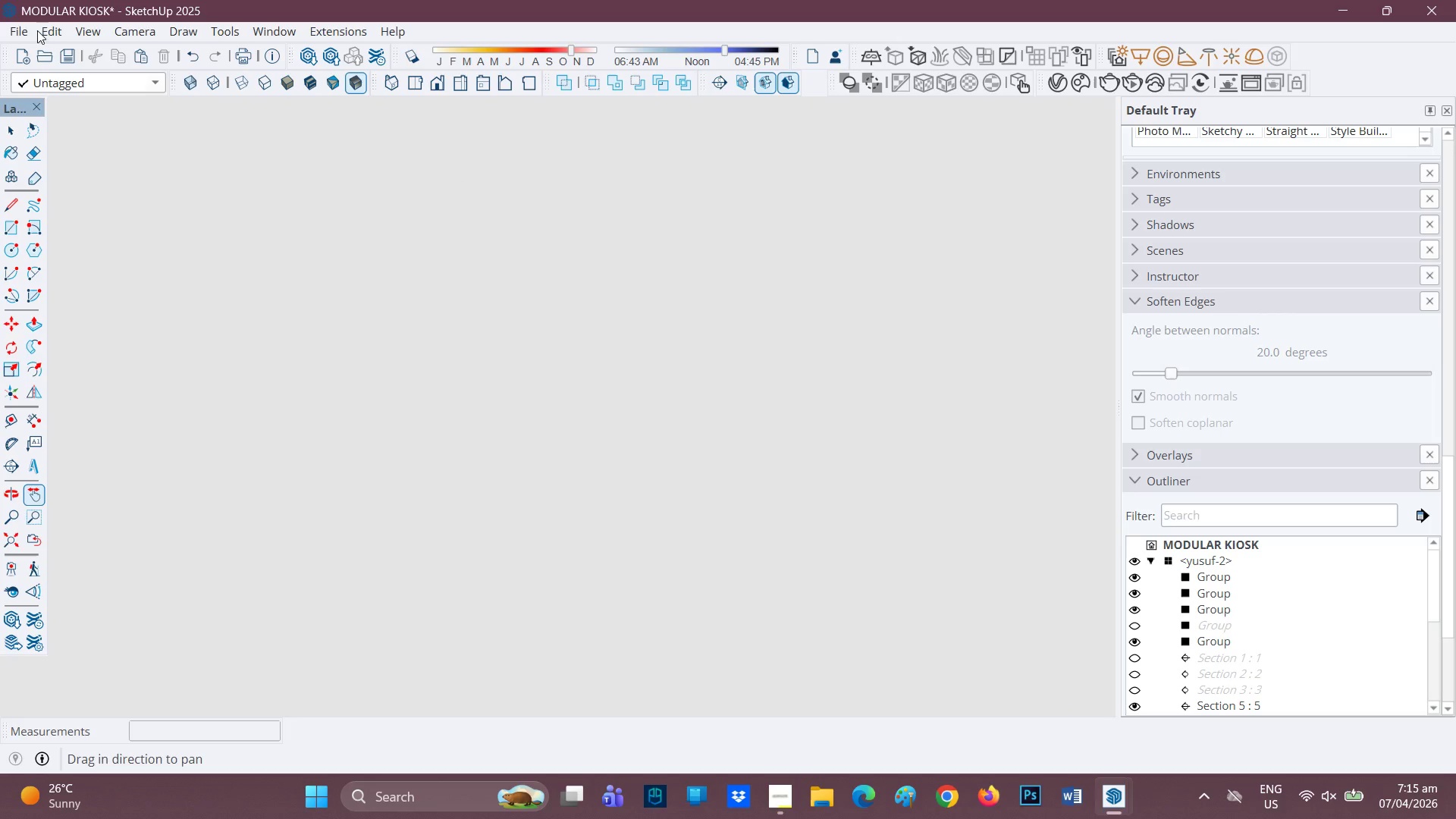 
left_click([27, 29])
 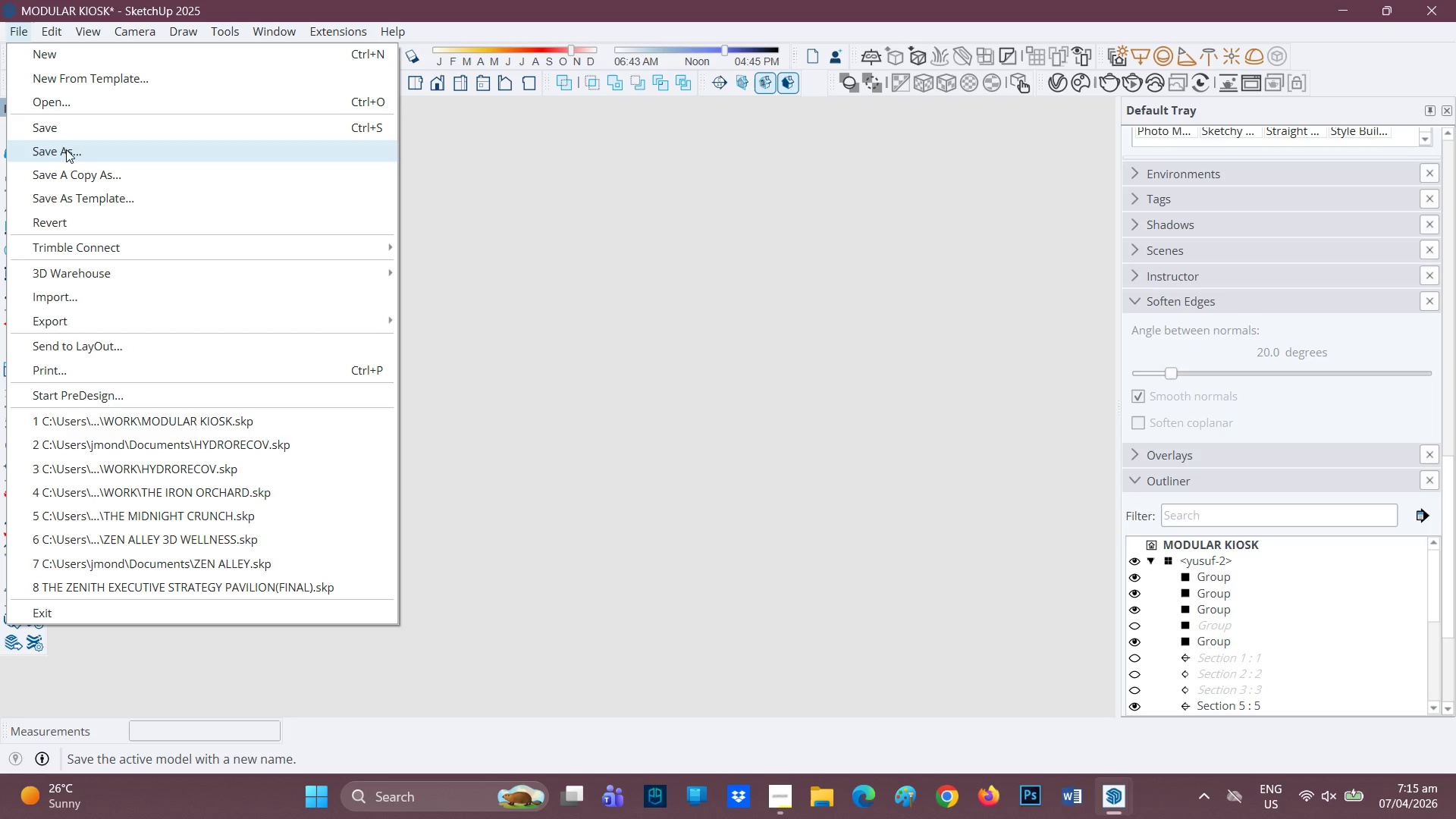 
left_click([64, 152])
 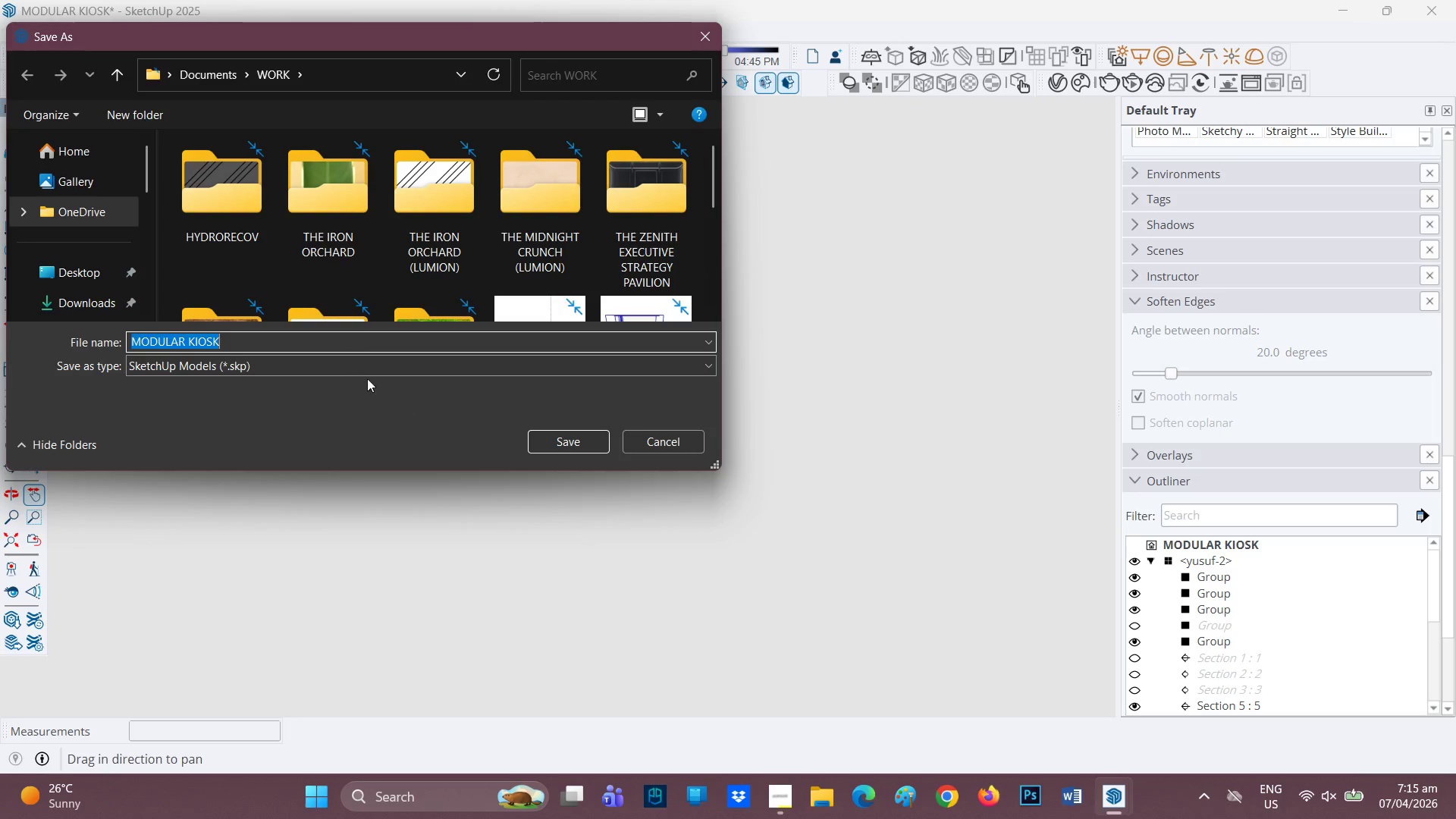 
left_click([270, 348])
 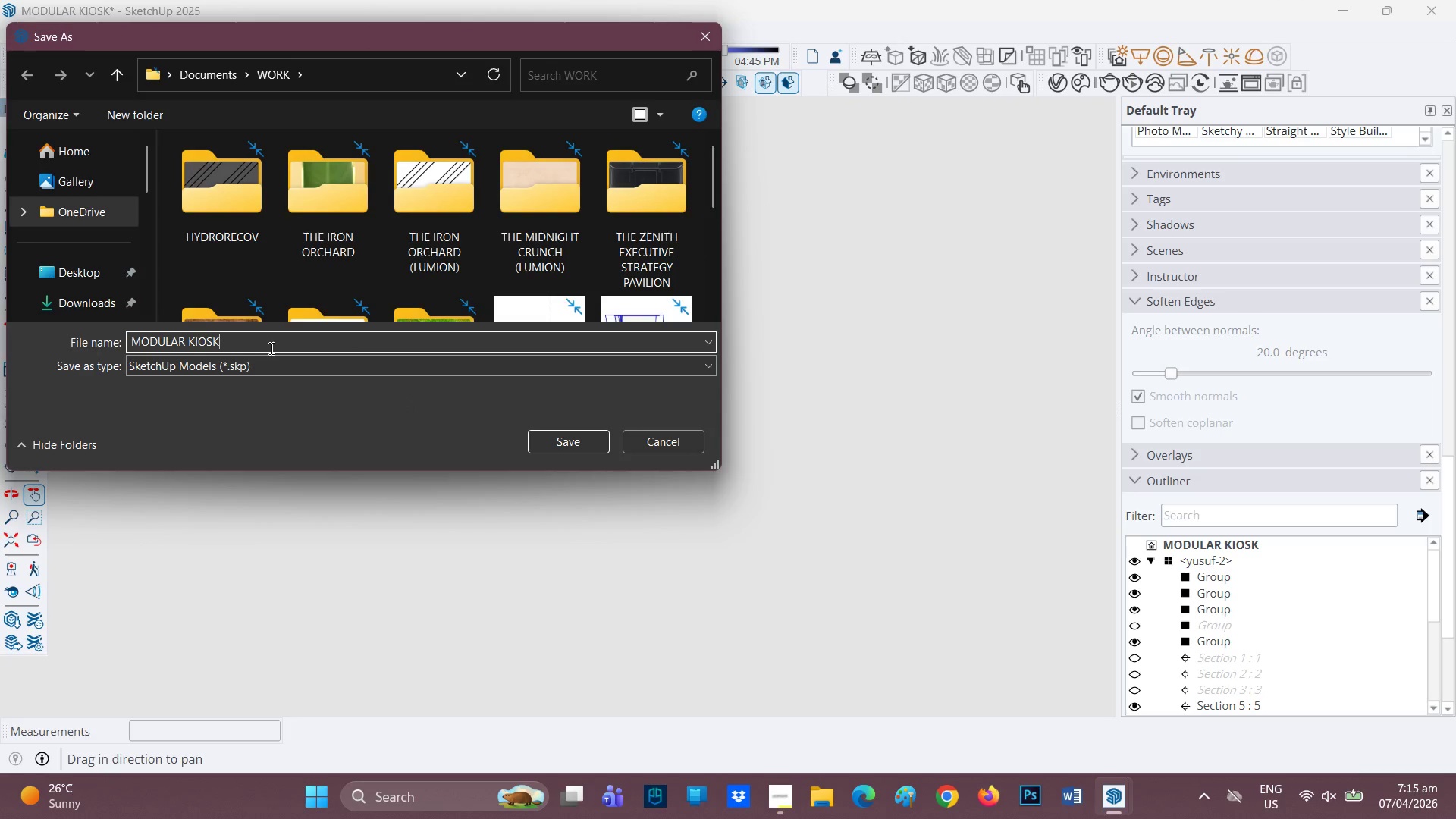 
key(Space)
 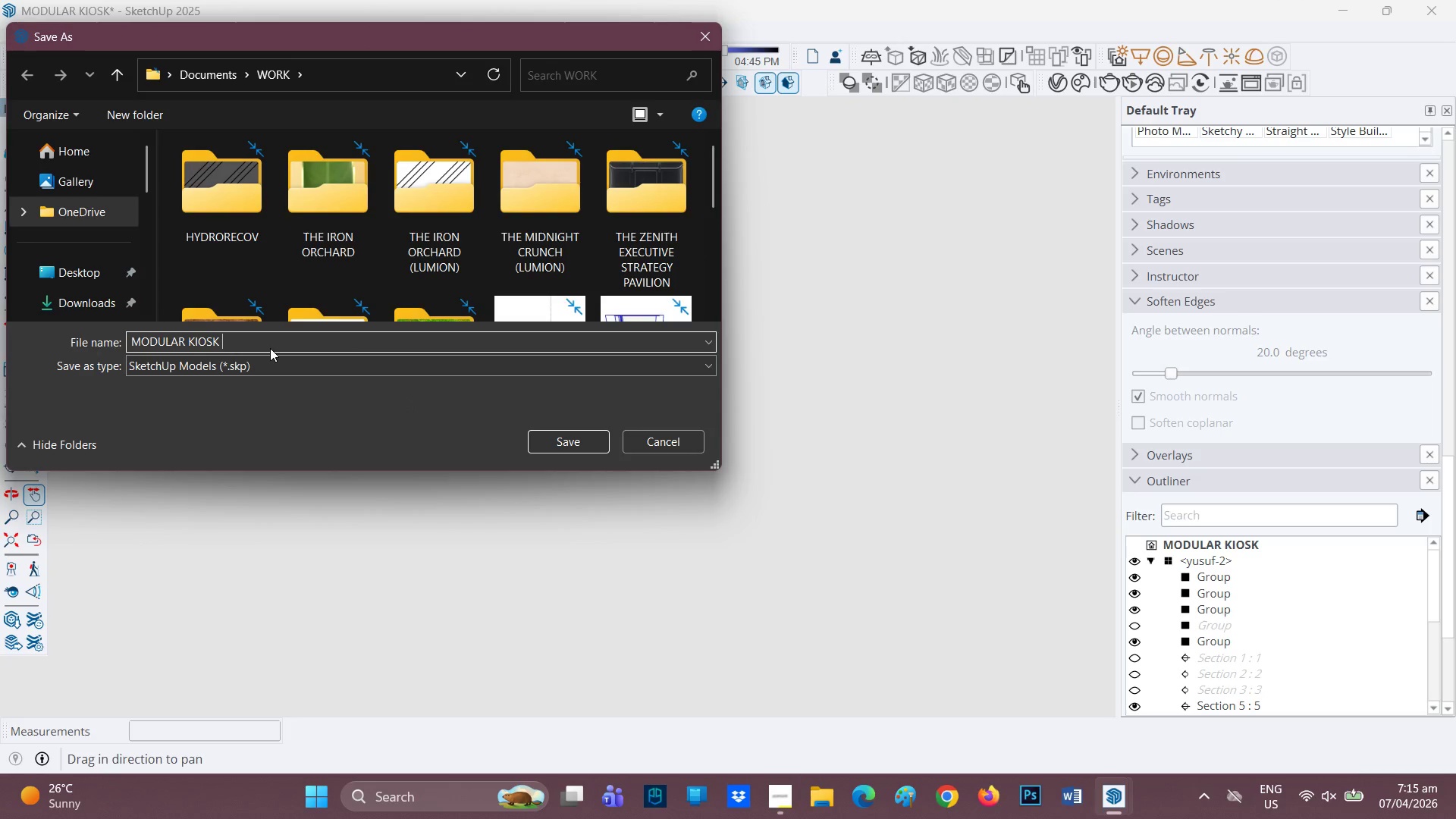 
key(2)
 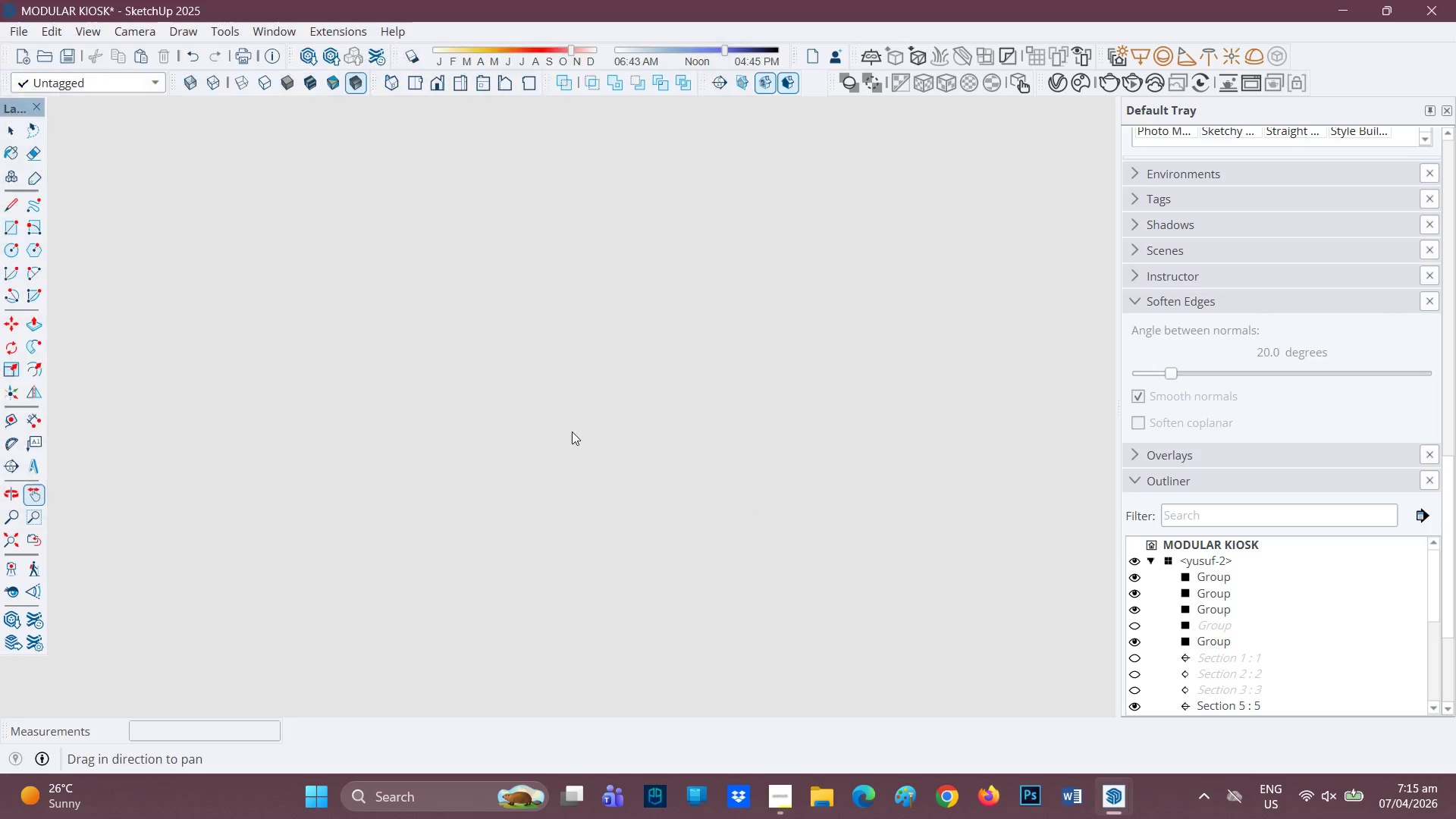 
scroll: coordinate [413, 52], scroll_direction: down, amount: 8.0
 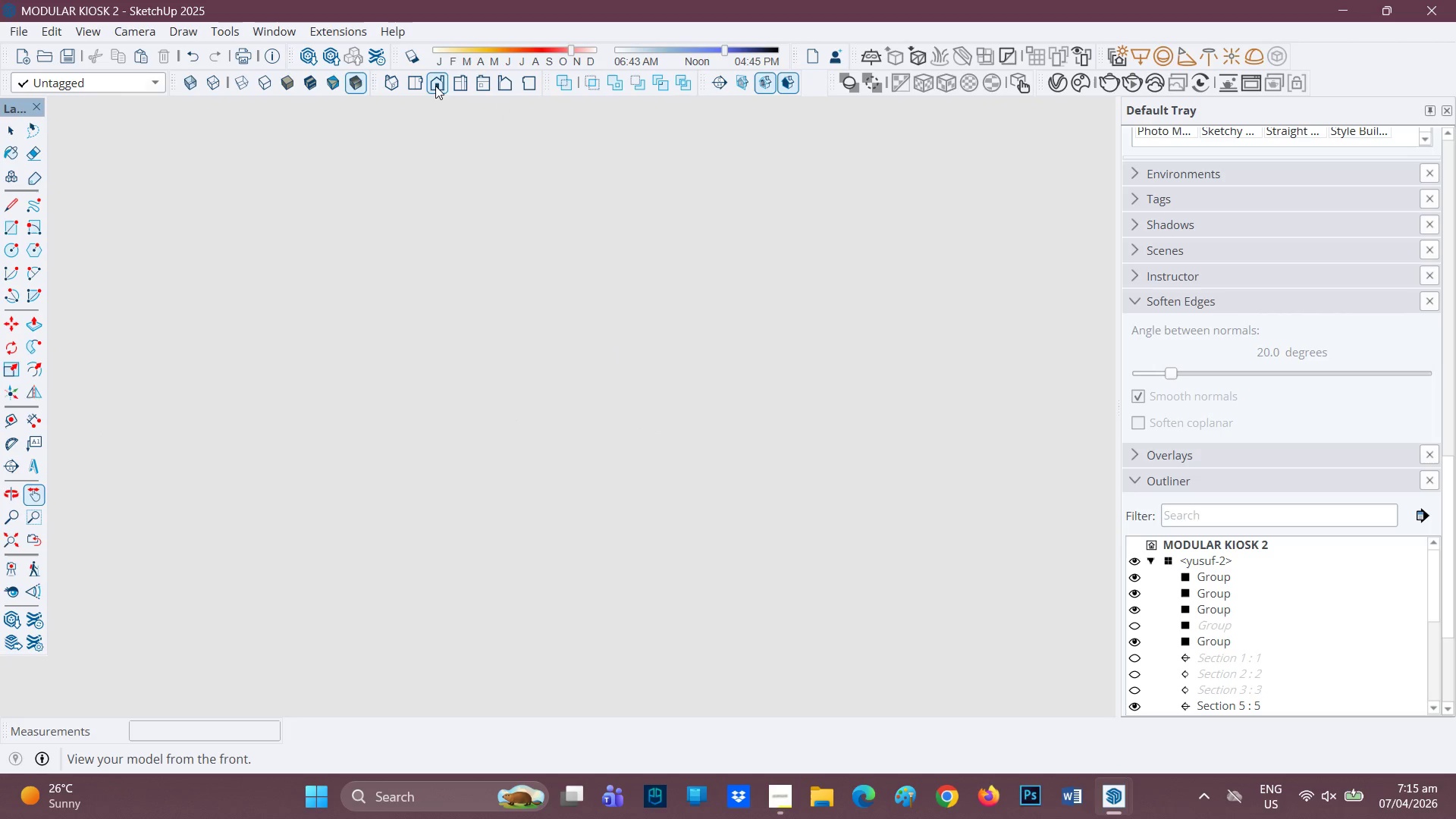 
left_click([437, 85])
 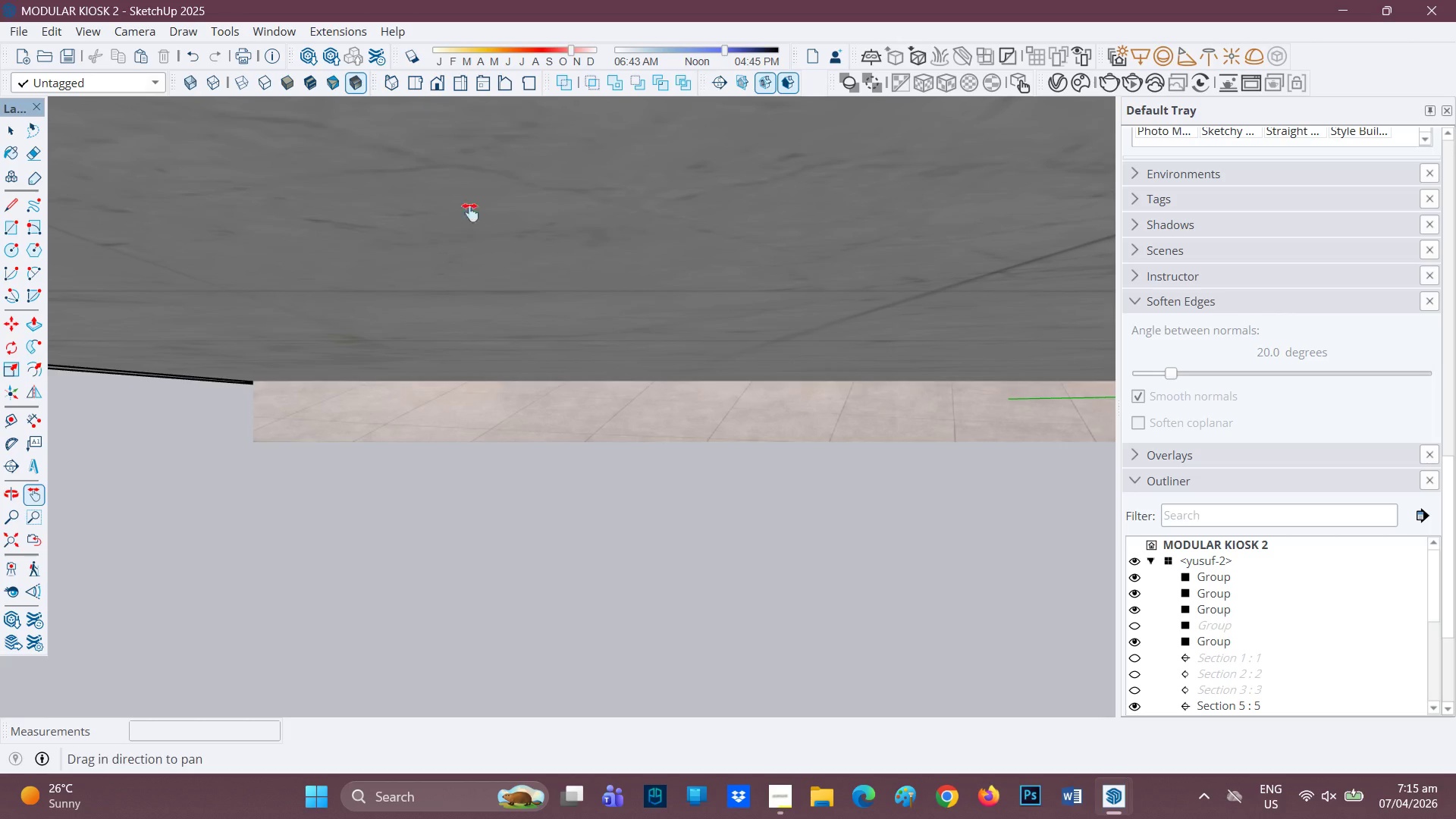 
scroll: coordinate [459, 361], scroll_direction: down, amount: 26.0
 